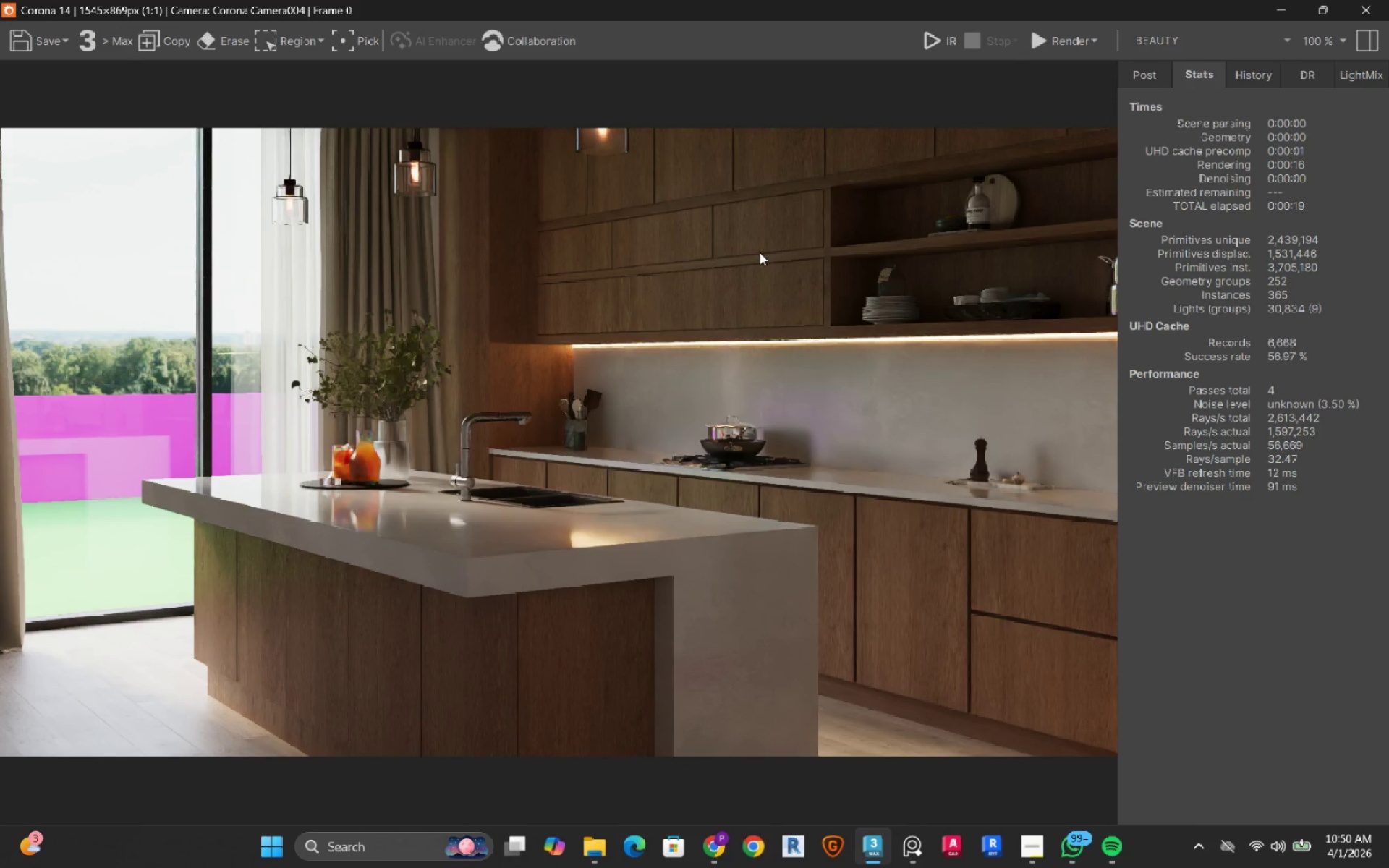 
left_click([1139, 80])
 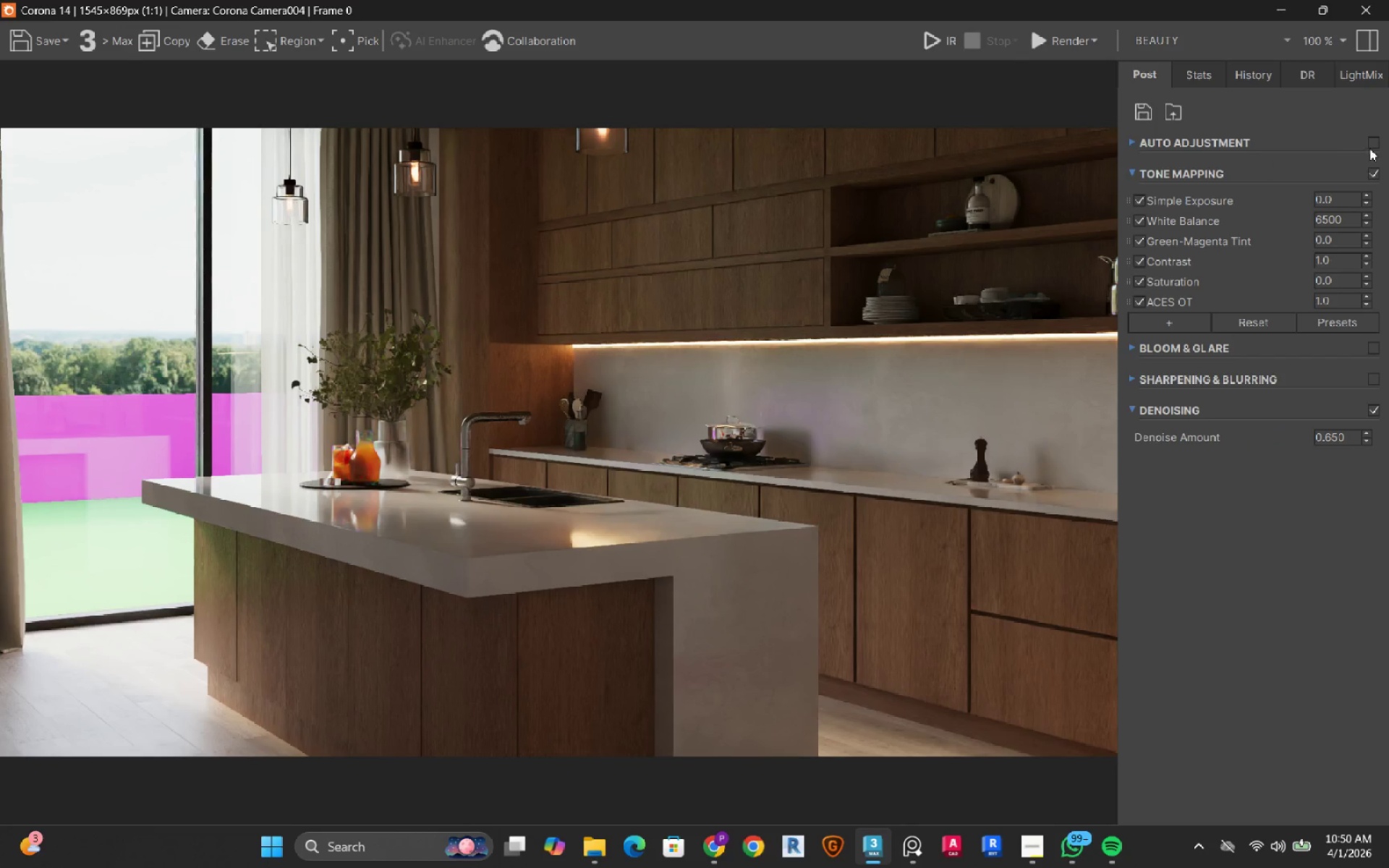 
left_click([1378, 146])
 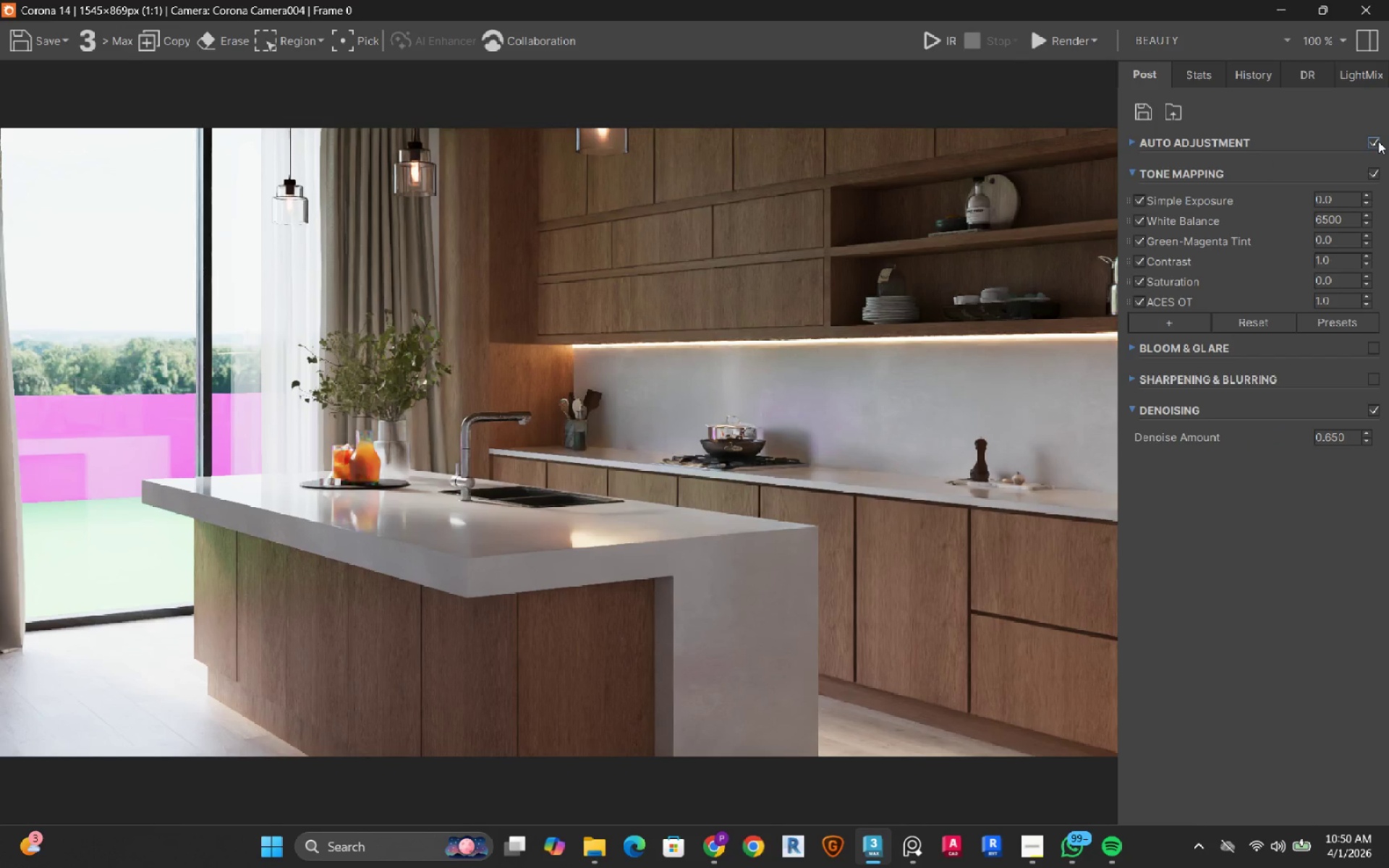 
left_click([1378, 141])
 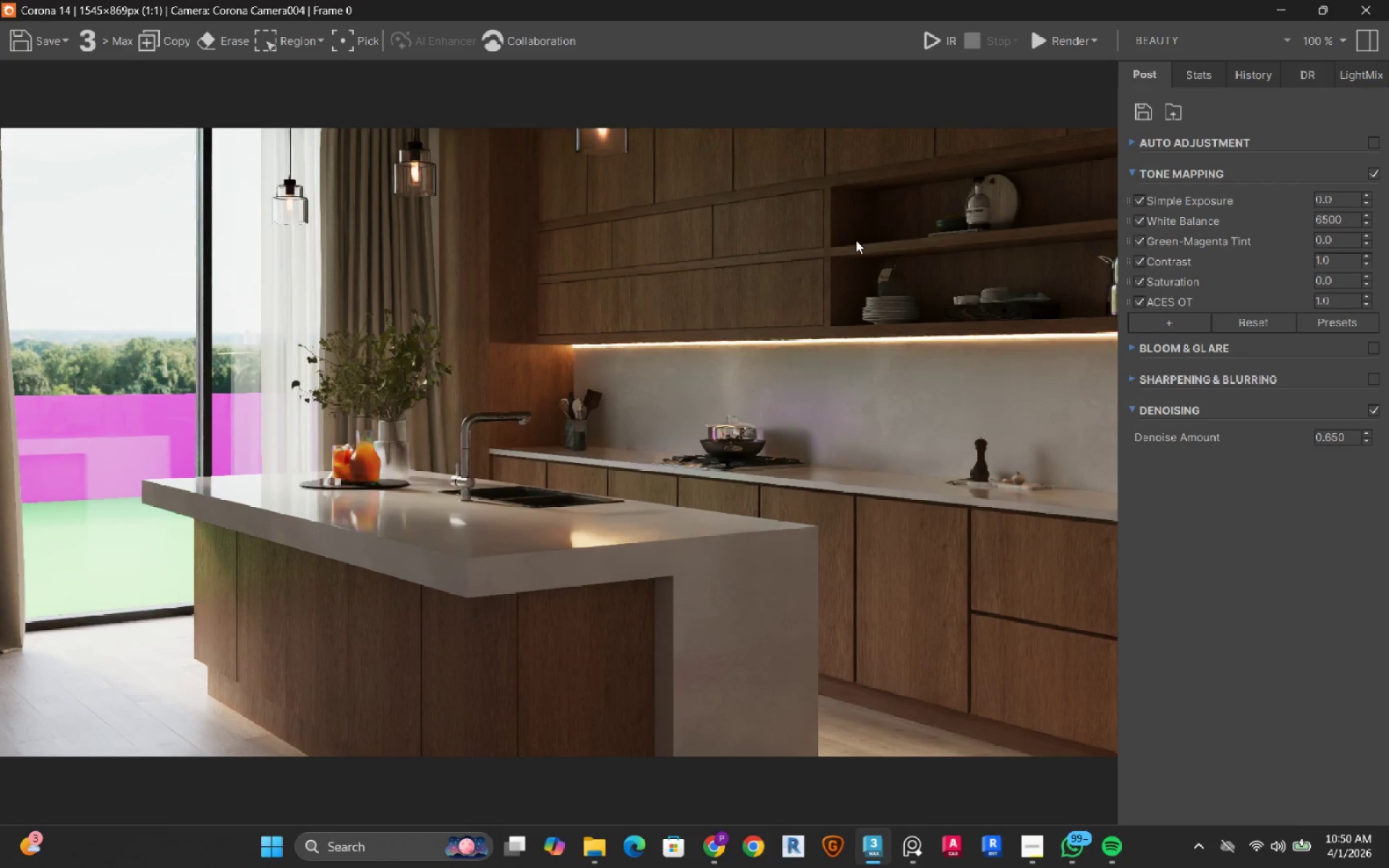 
wait(12.91)
 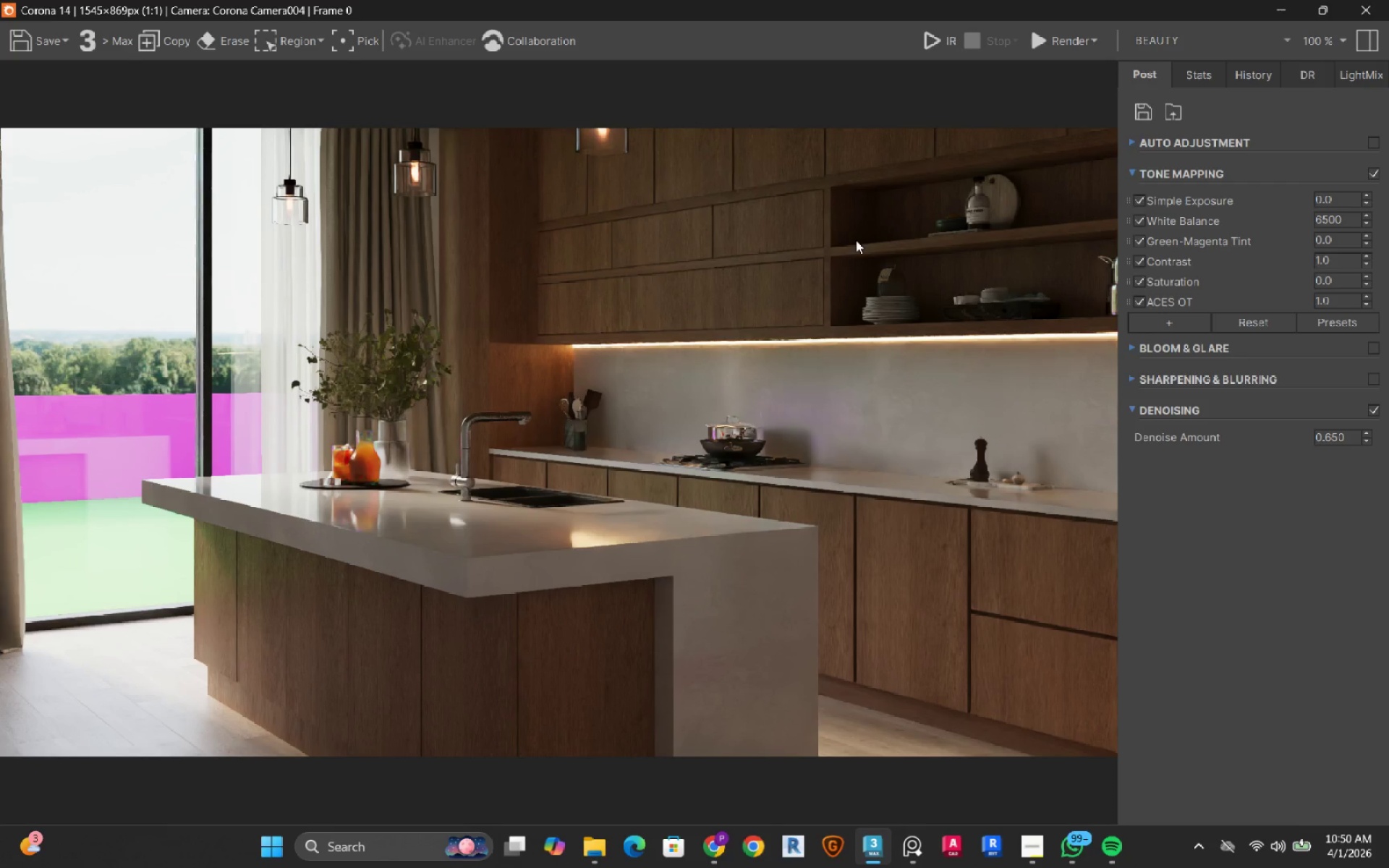 
left_click([1279, 4])
 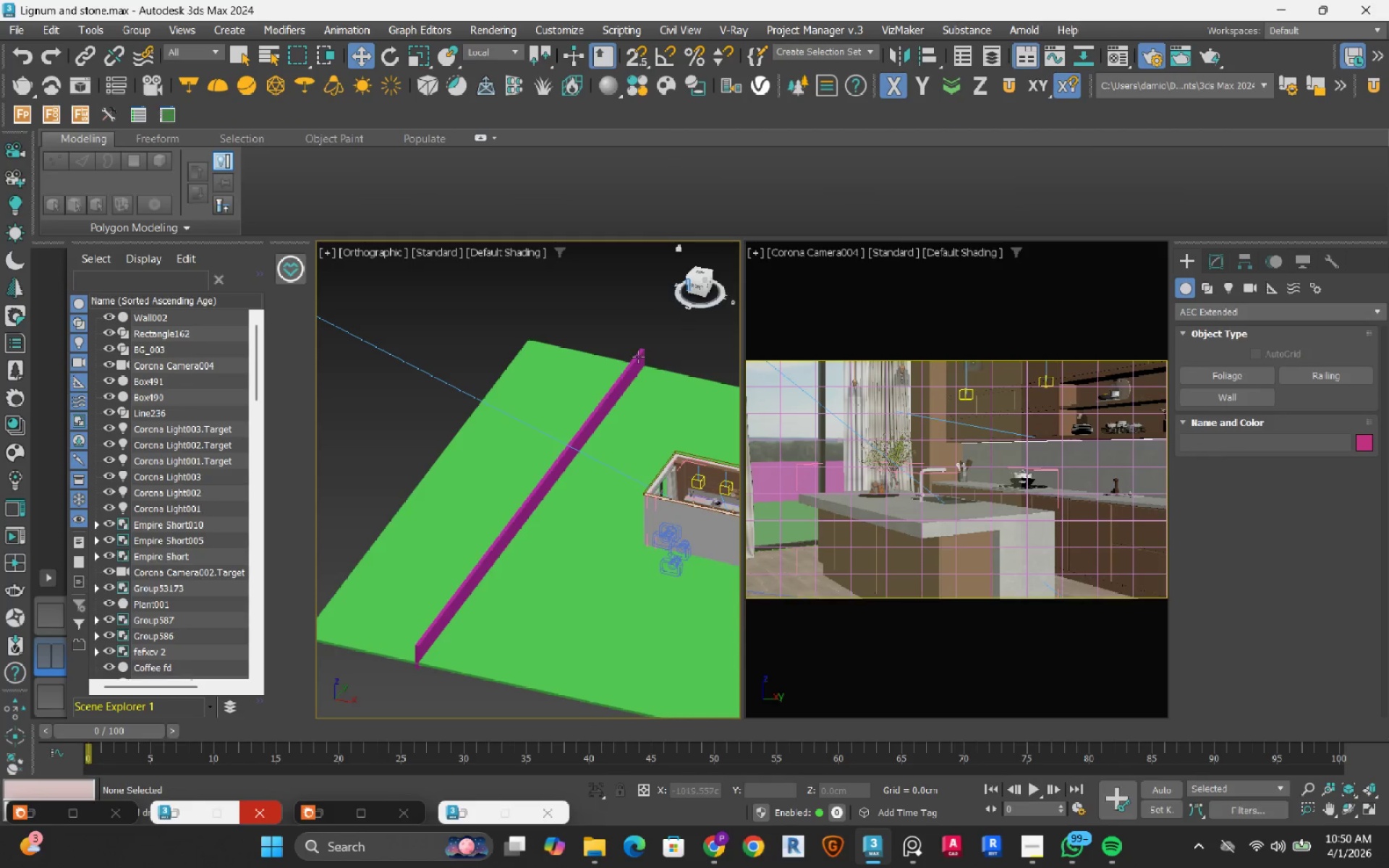 
scroll: coordinate [576, 429], scroll_direction: down, amount: 5.0
 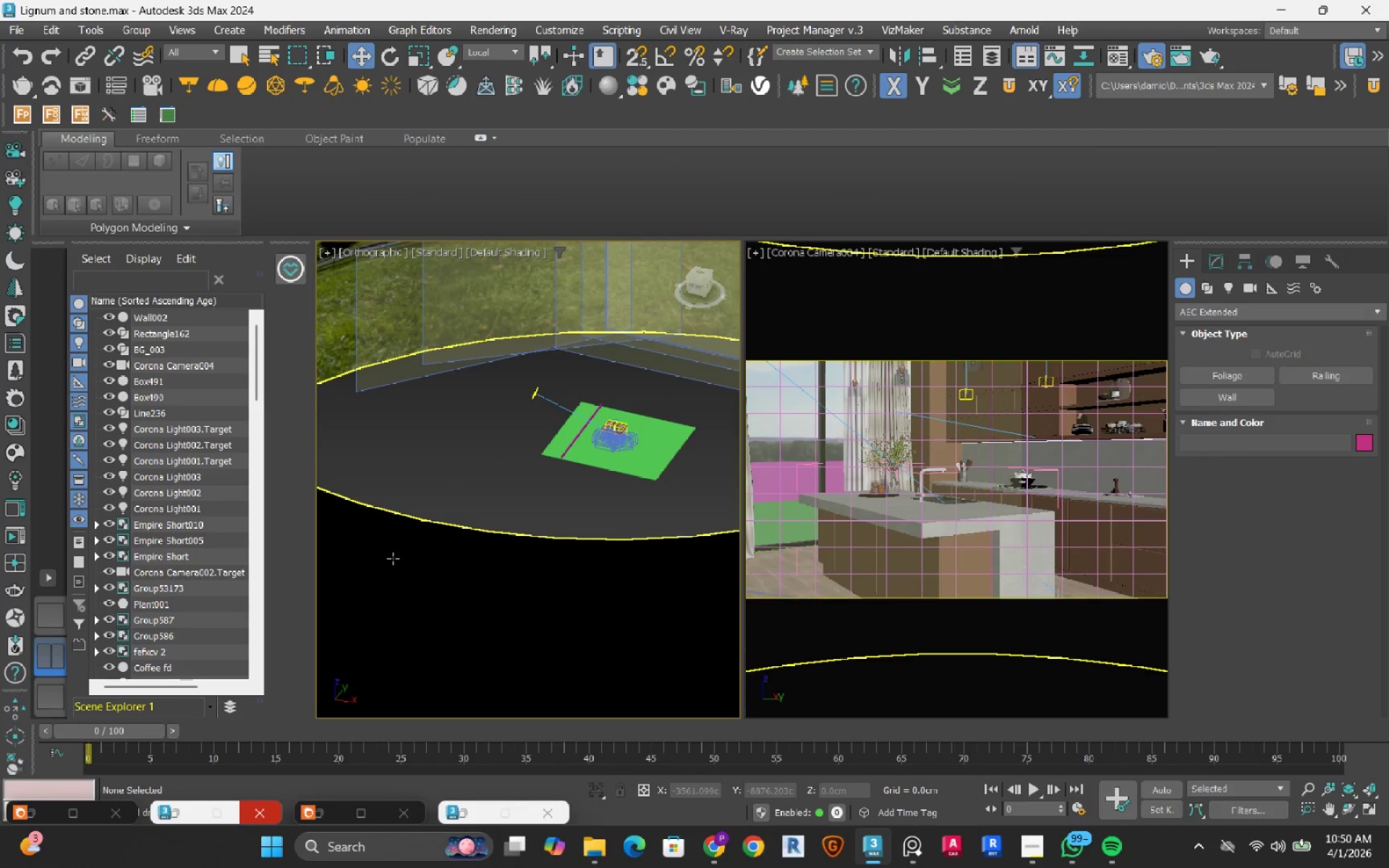 
left_click([393, 558])
 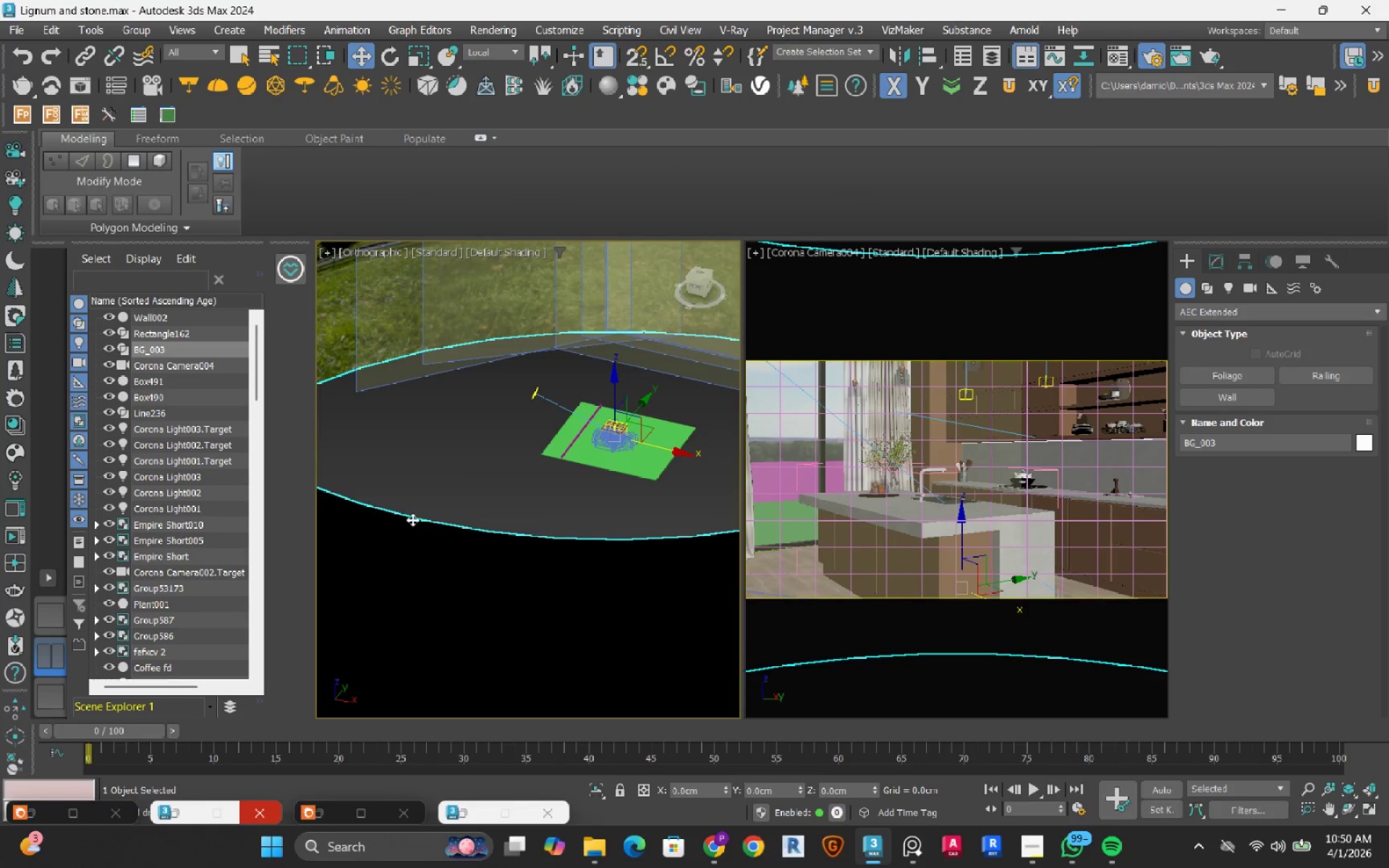 
scroll: coordinate [412, 519], scroll_direction: down, amount: 1.0
 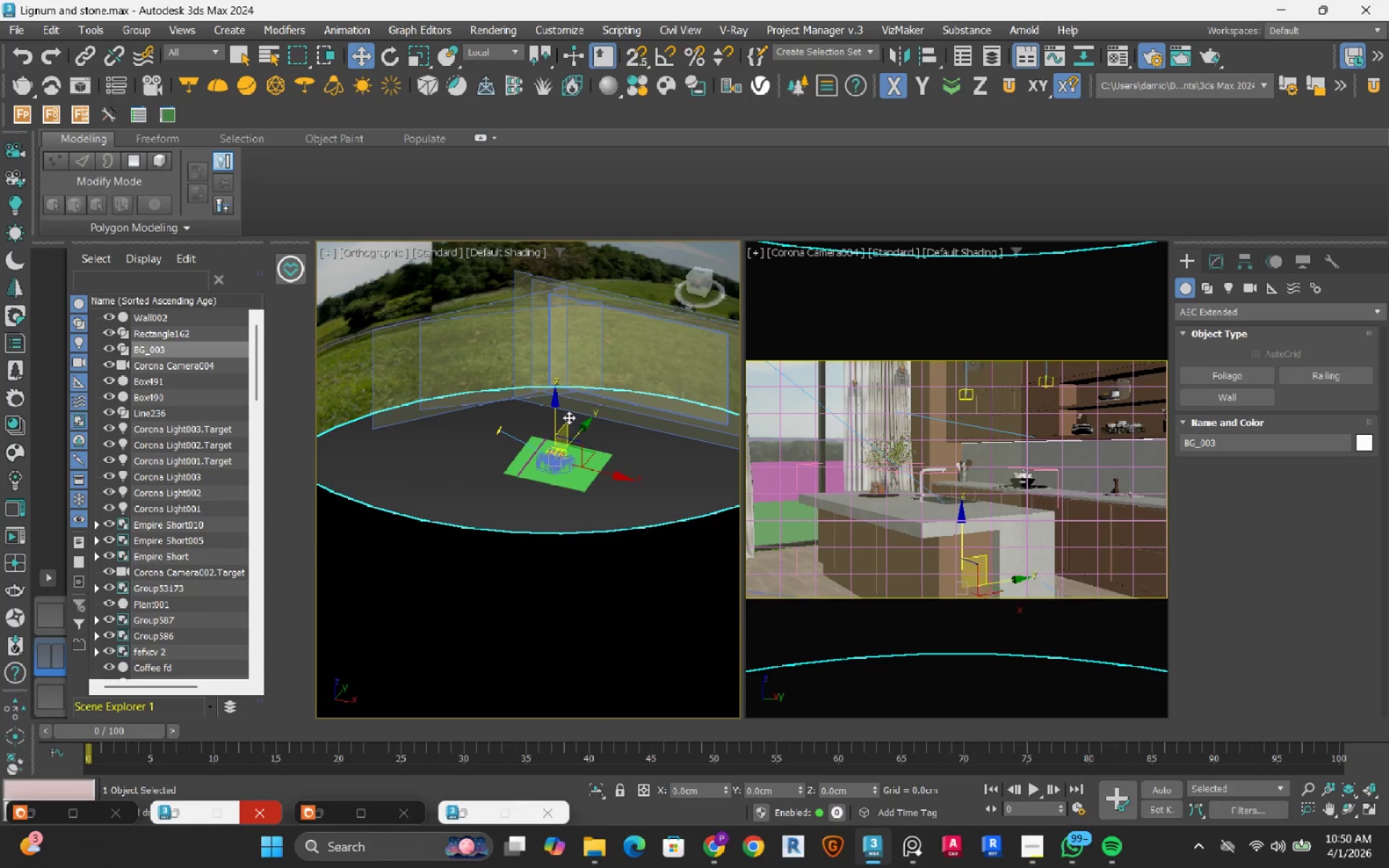 
scroll: coordinate [569, 417], scroll_direction: up, amount: 4.0
 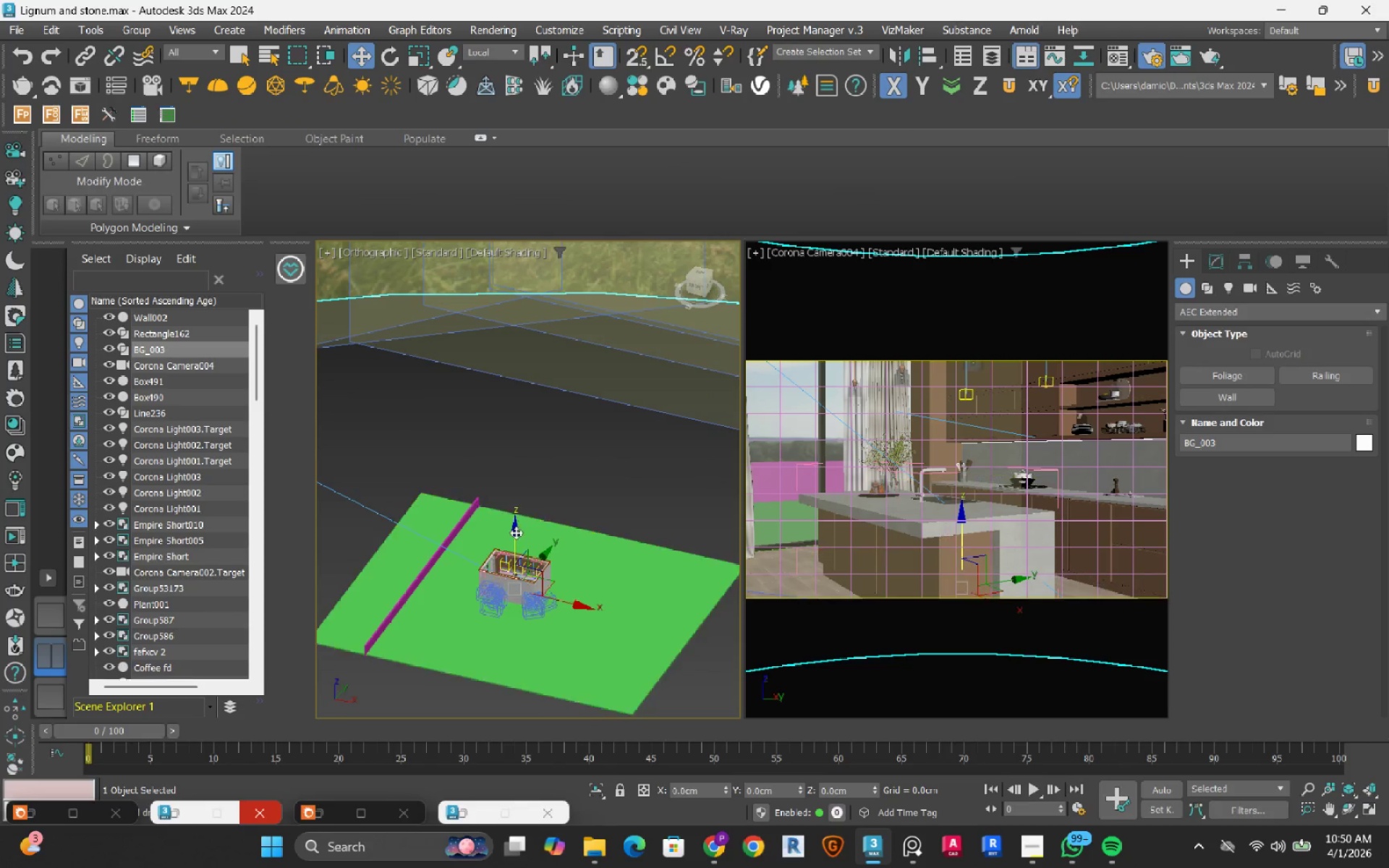 
left_click_drag(start_coordinate=[516, 533], to_coordinate=[519, 521])
 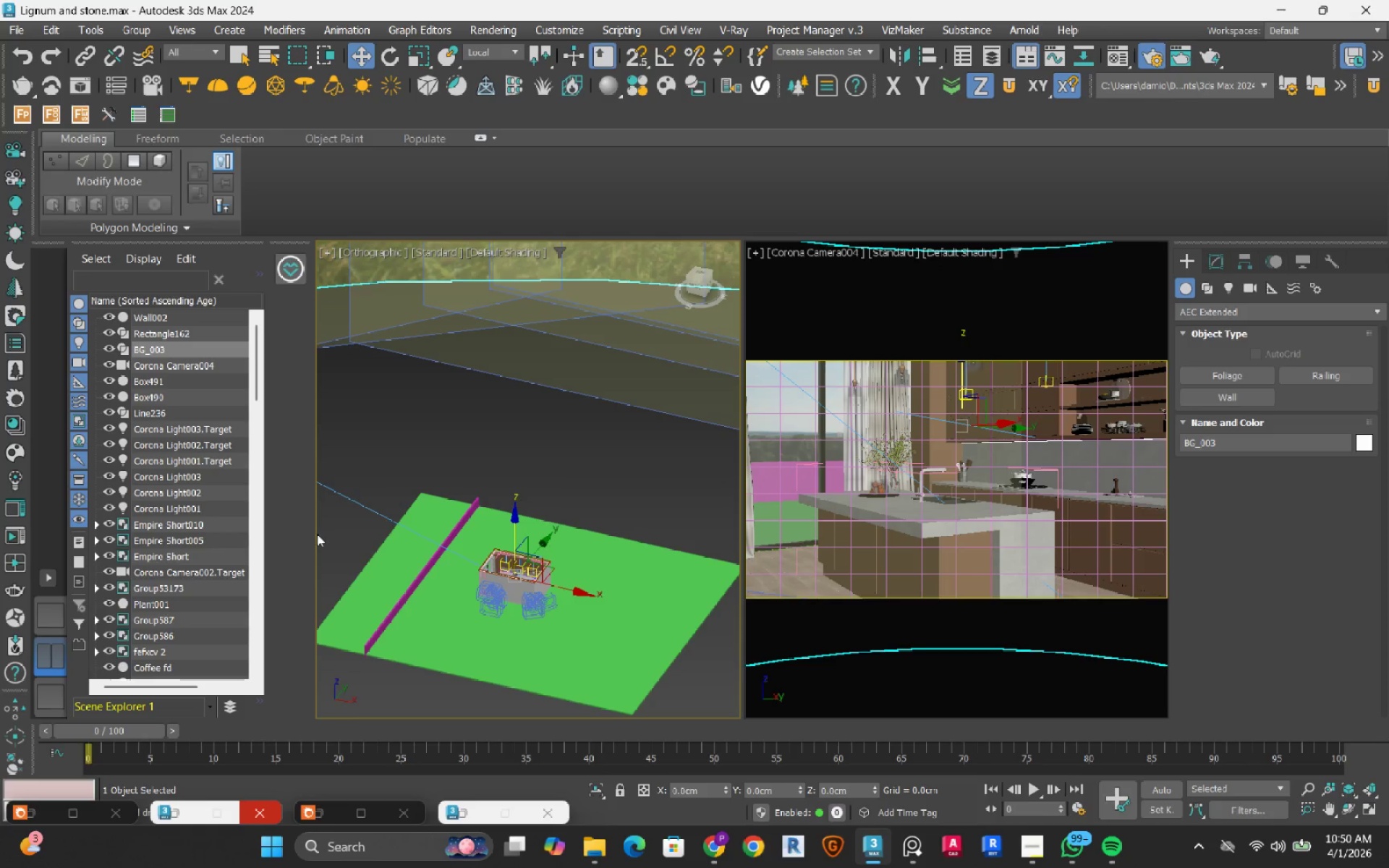 
scroll: coordinate [393, 596], scroll_direction: up, amount: 3.0
 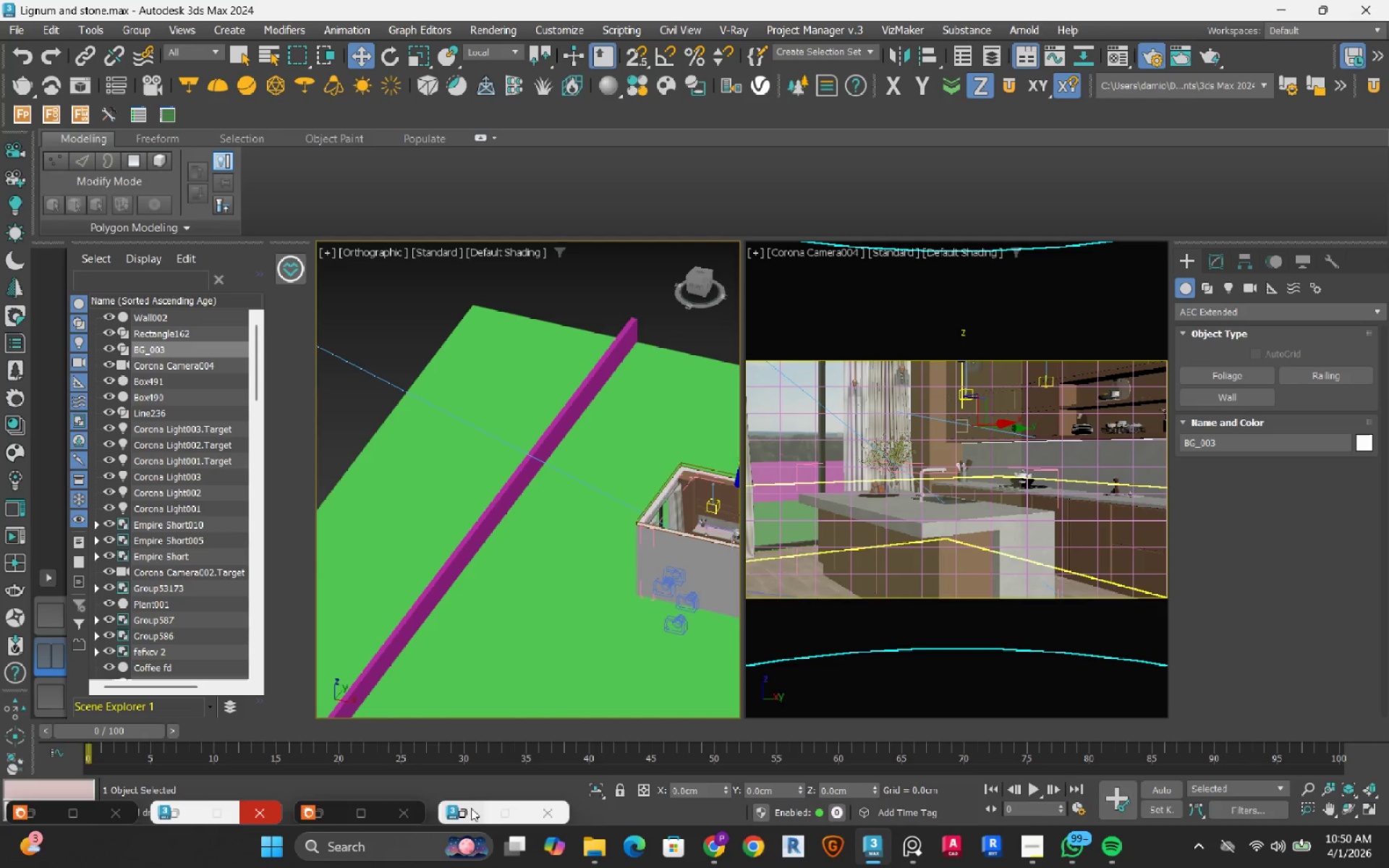 
left_click([470, 813])
 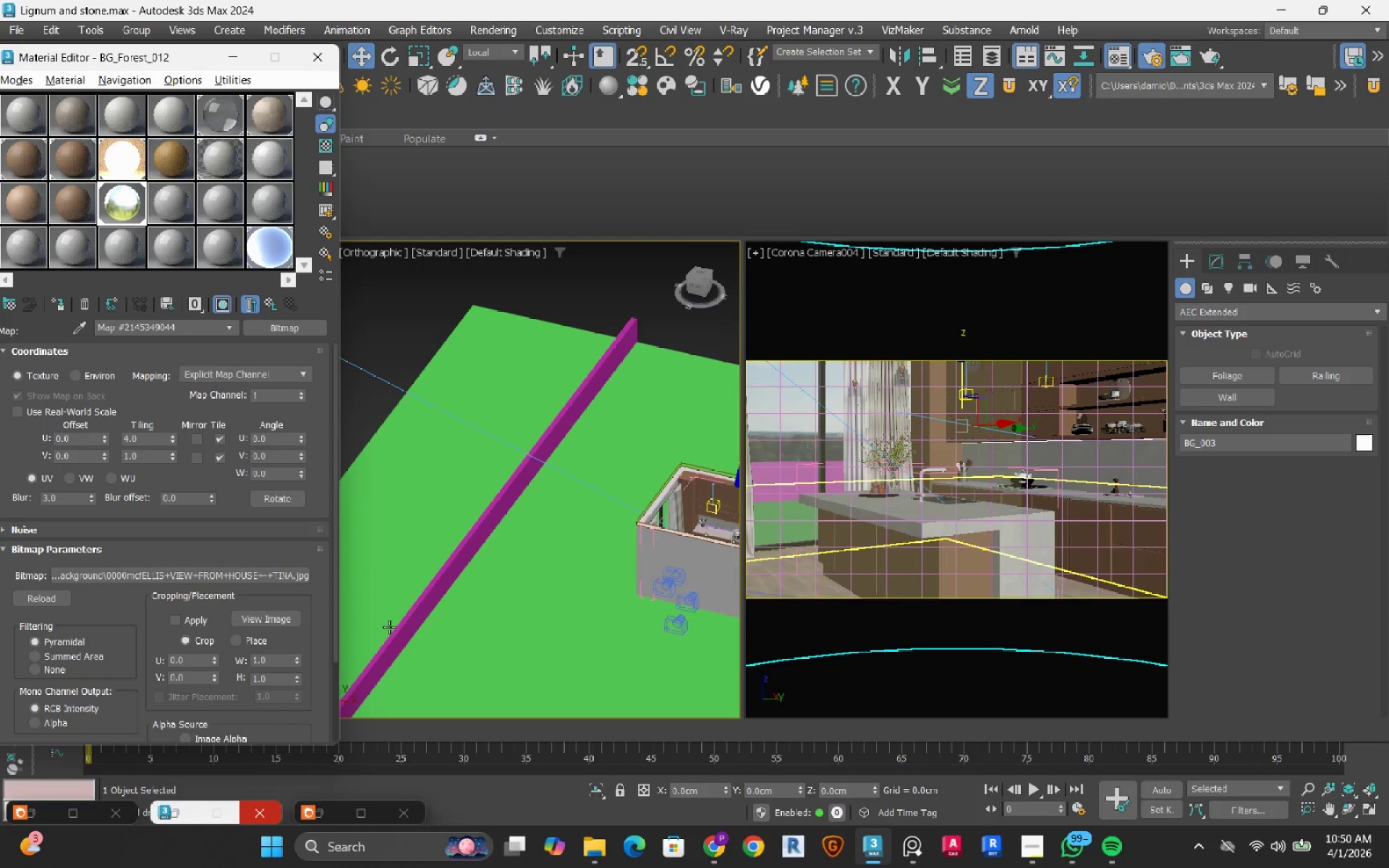 
mouse_move([132, 218])
 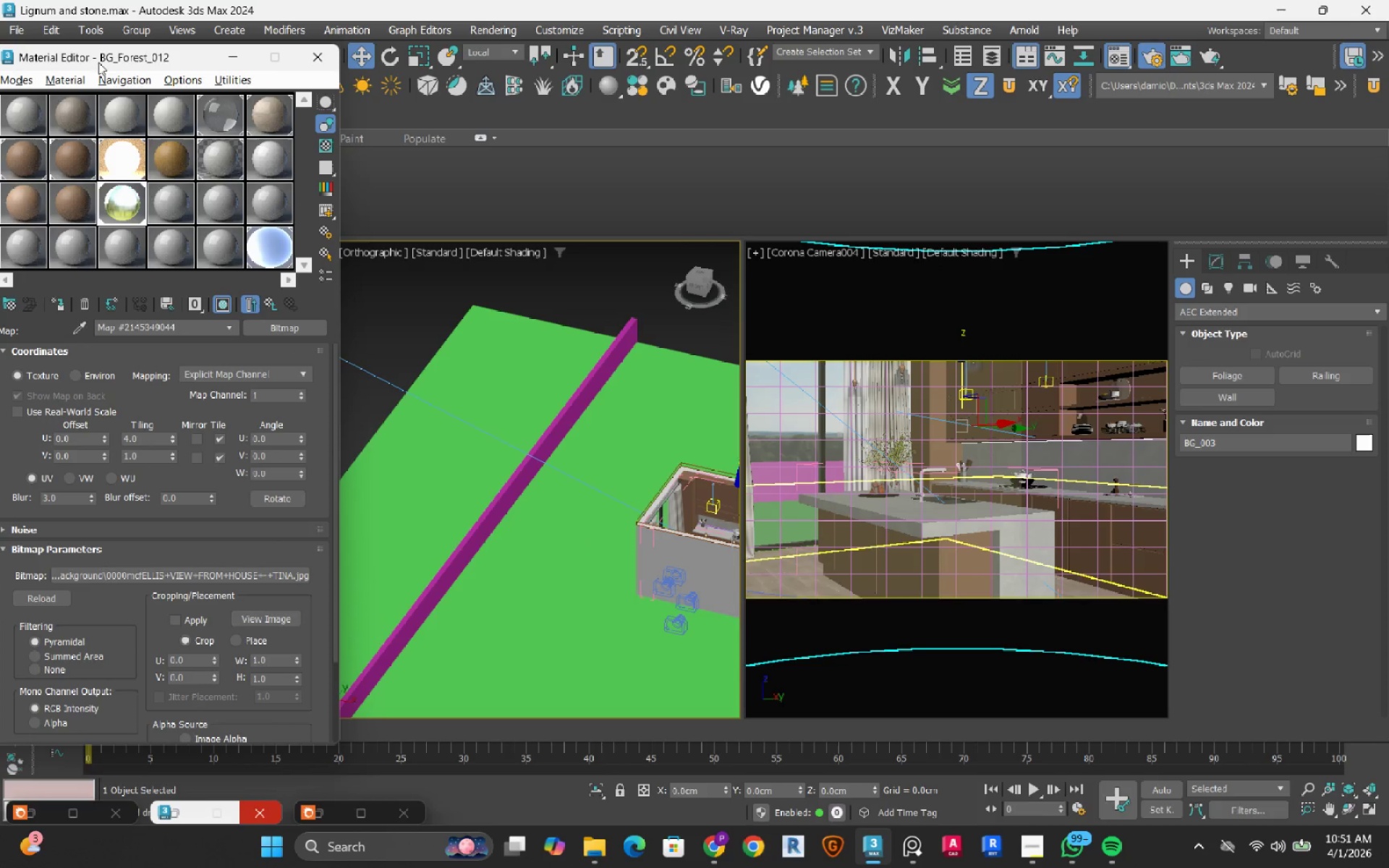 
left_click_drag(start_coordinate=[99, 59], to_coordinate=[125, 63])
 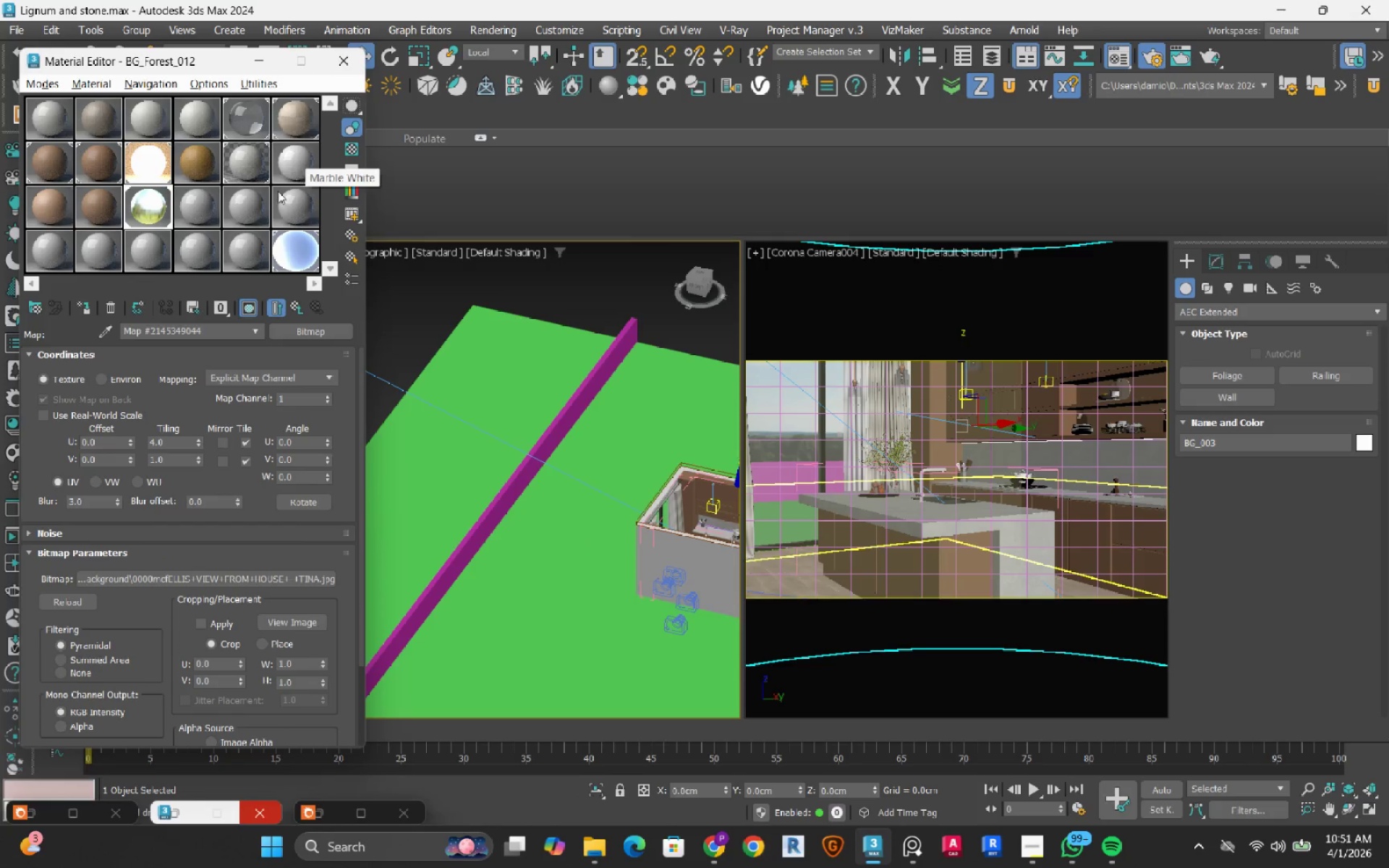 
left_click([200, 205])
 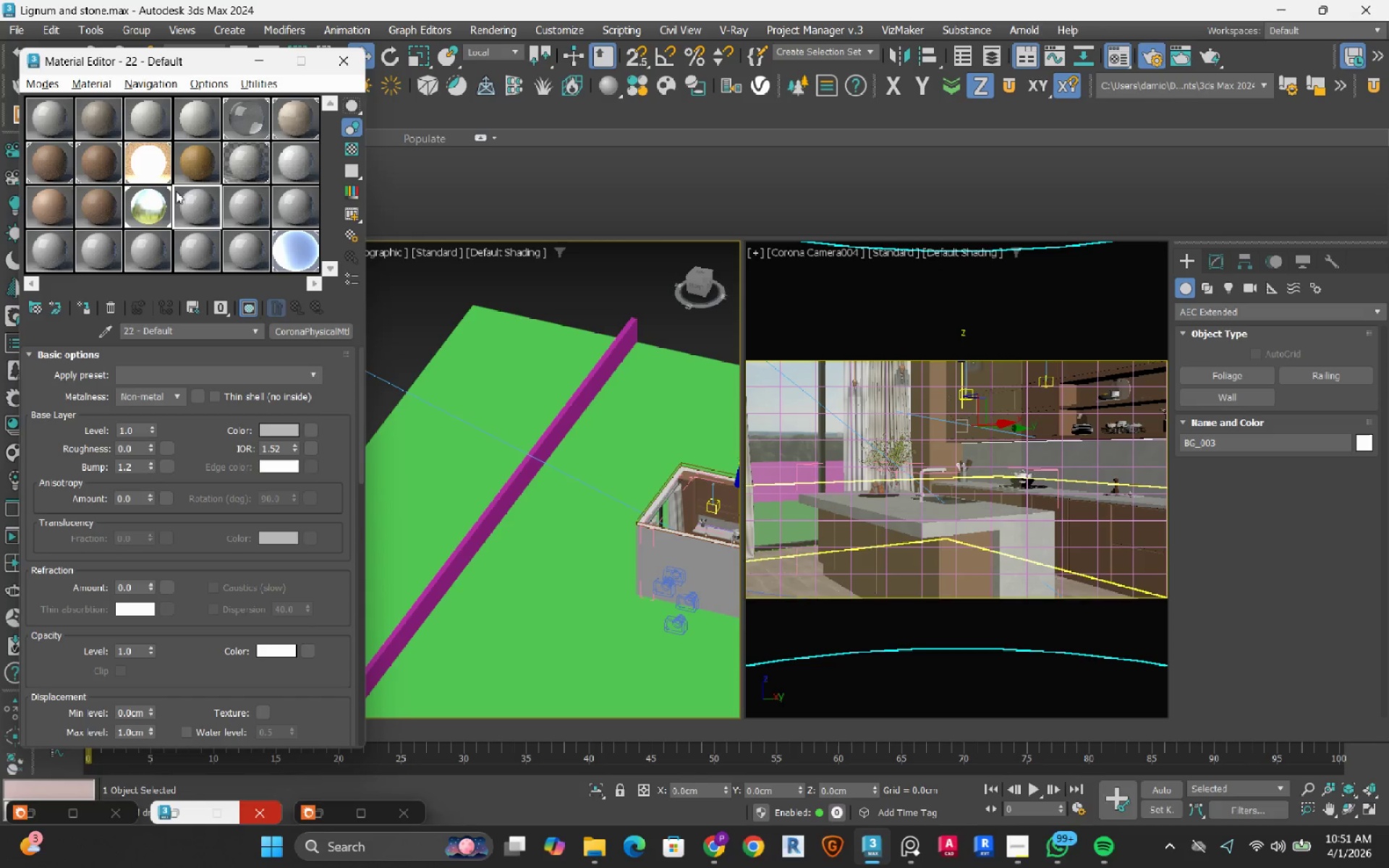 
left_click_drag(start_coordinate=[197, 212], to_coordinate=[447, 571])
 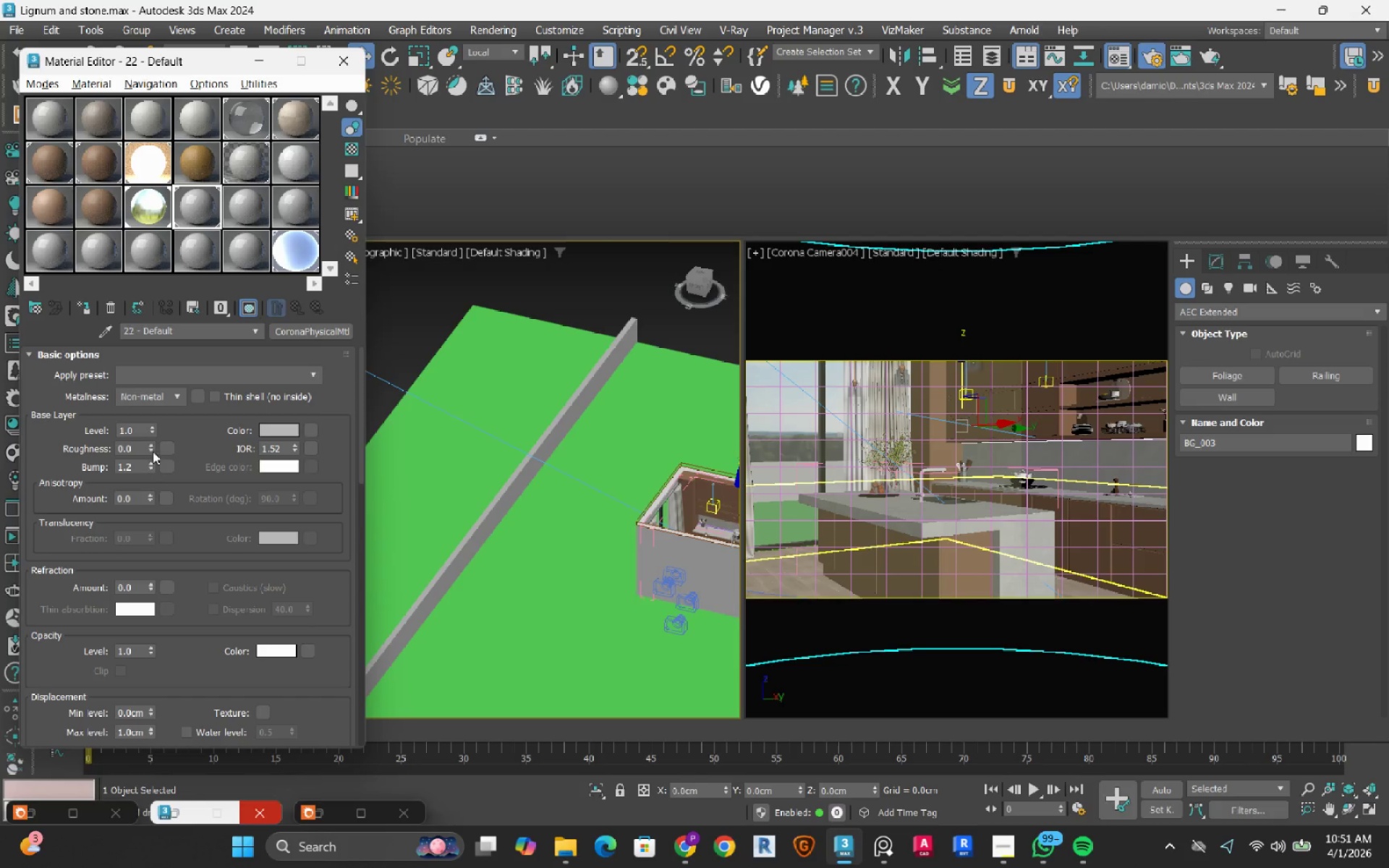 
left_click_drag(start_coordinate=[149, 443], to_coordinate=[169, 375])
 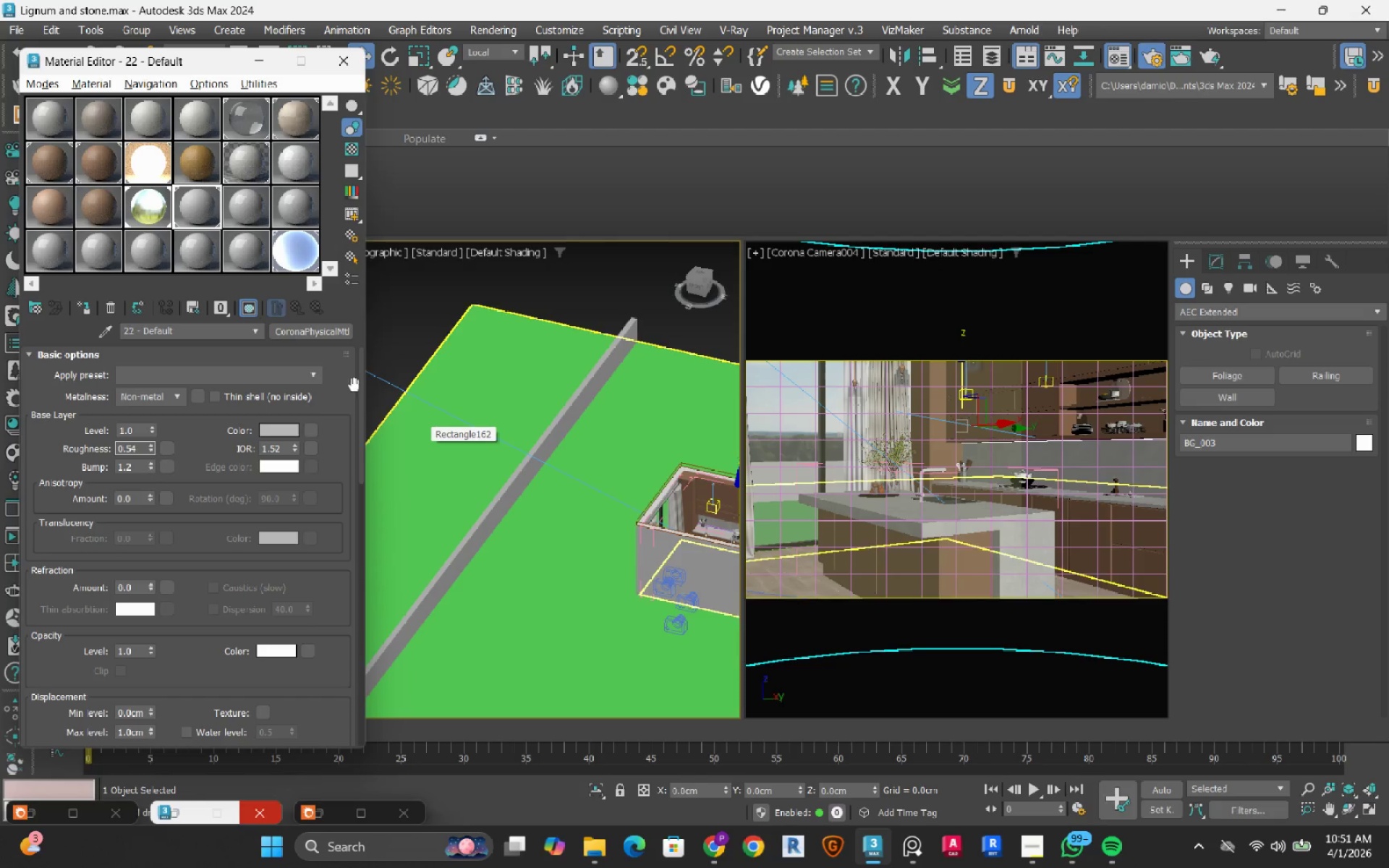 
left_click([238, 215])
 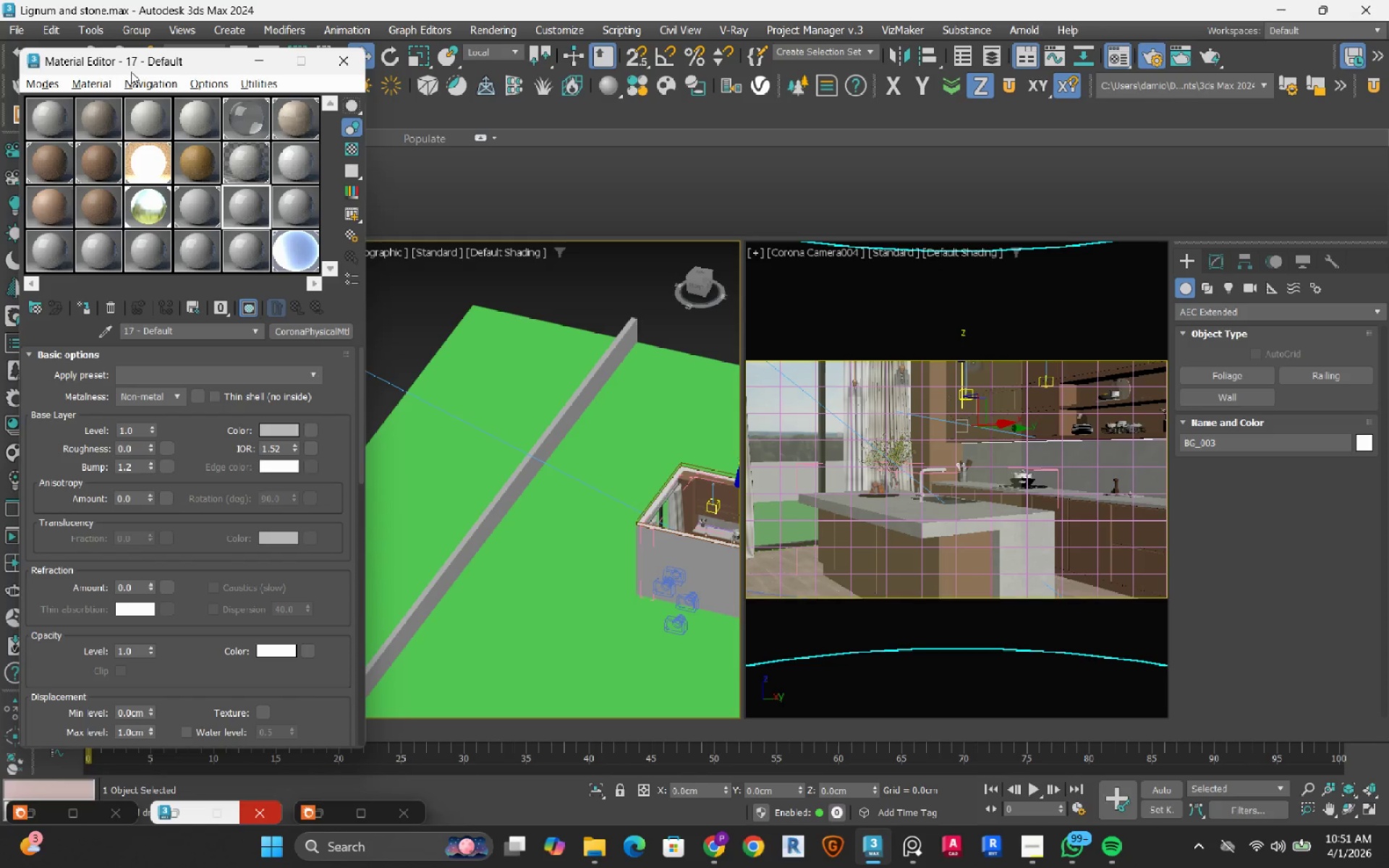 
left_click_drag(start_coordinate=[130, 61], to_coordinate=[362, 75])
 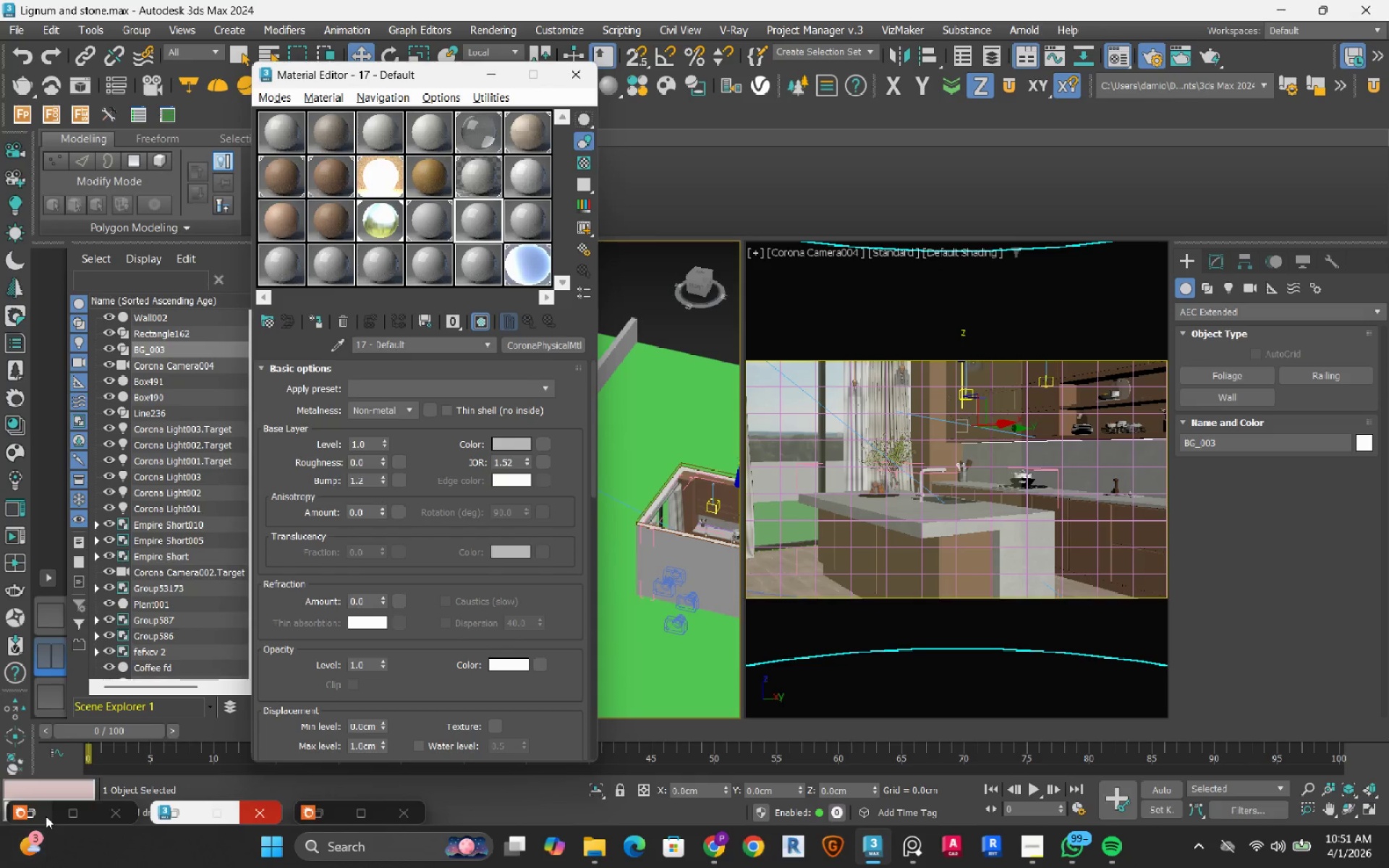 
left_click([46, 816])
 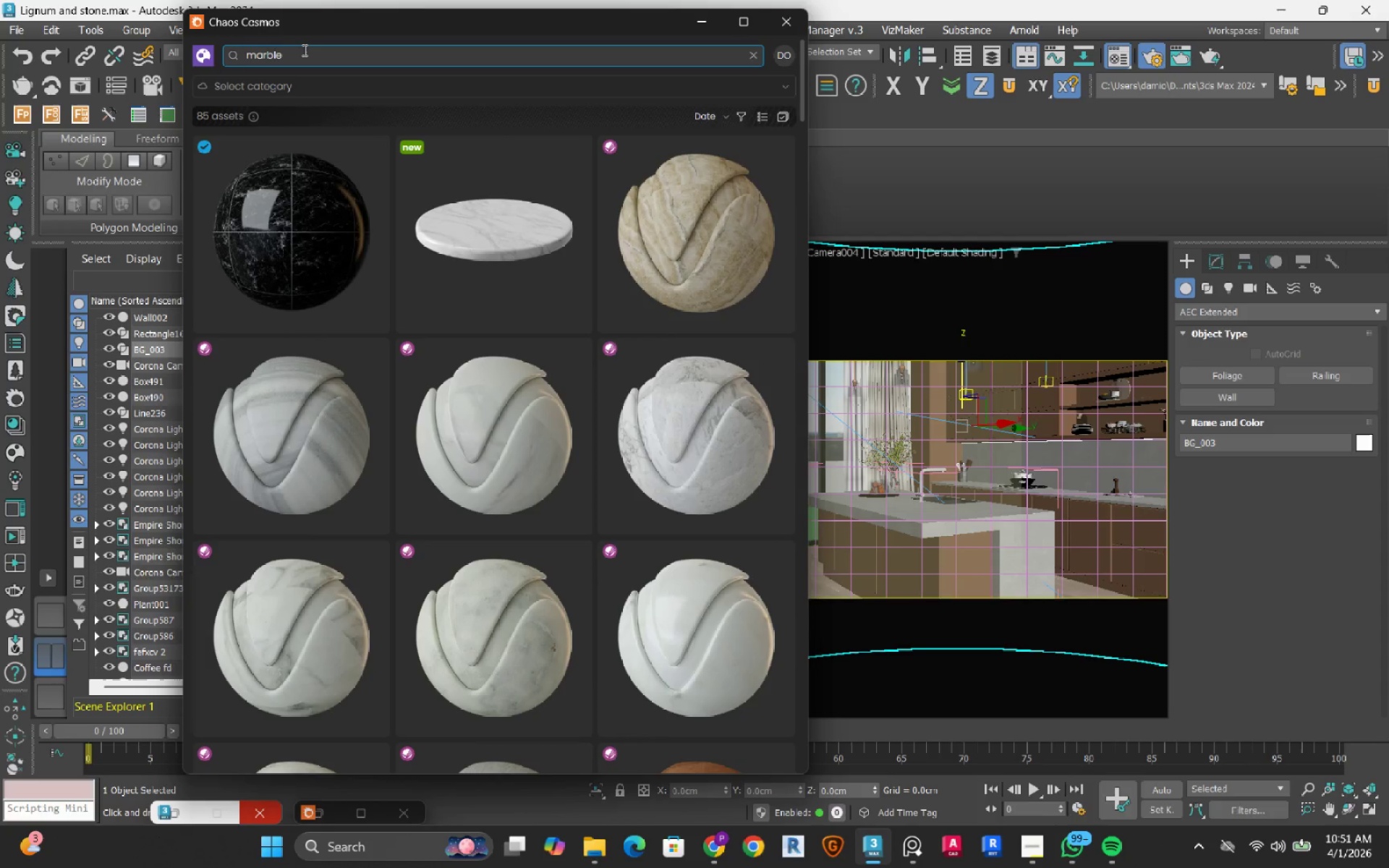 
double_click([303, 50])
 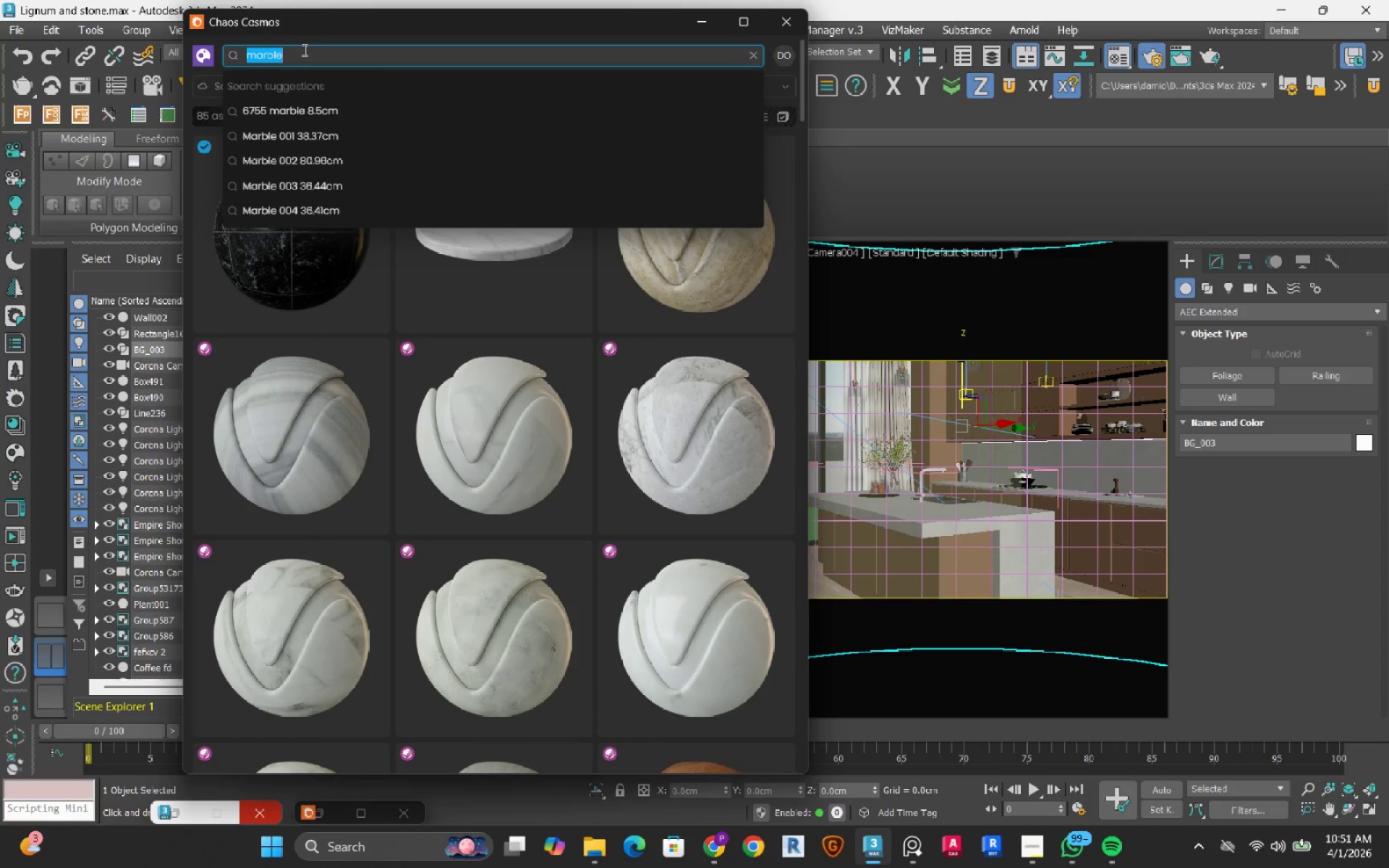 
key(Backspace)
 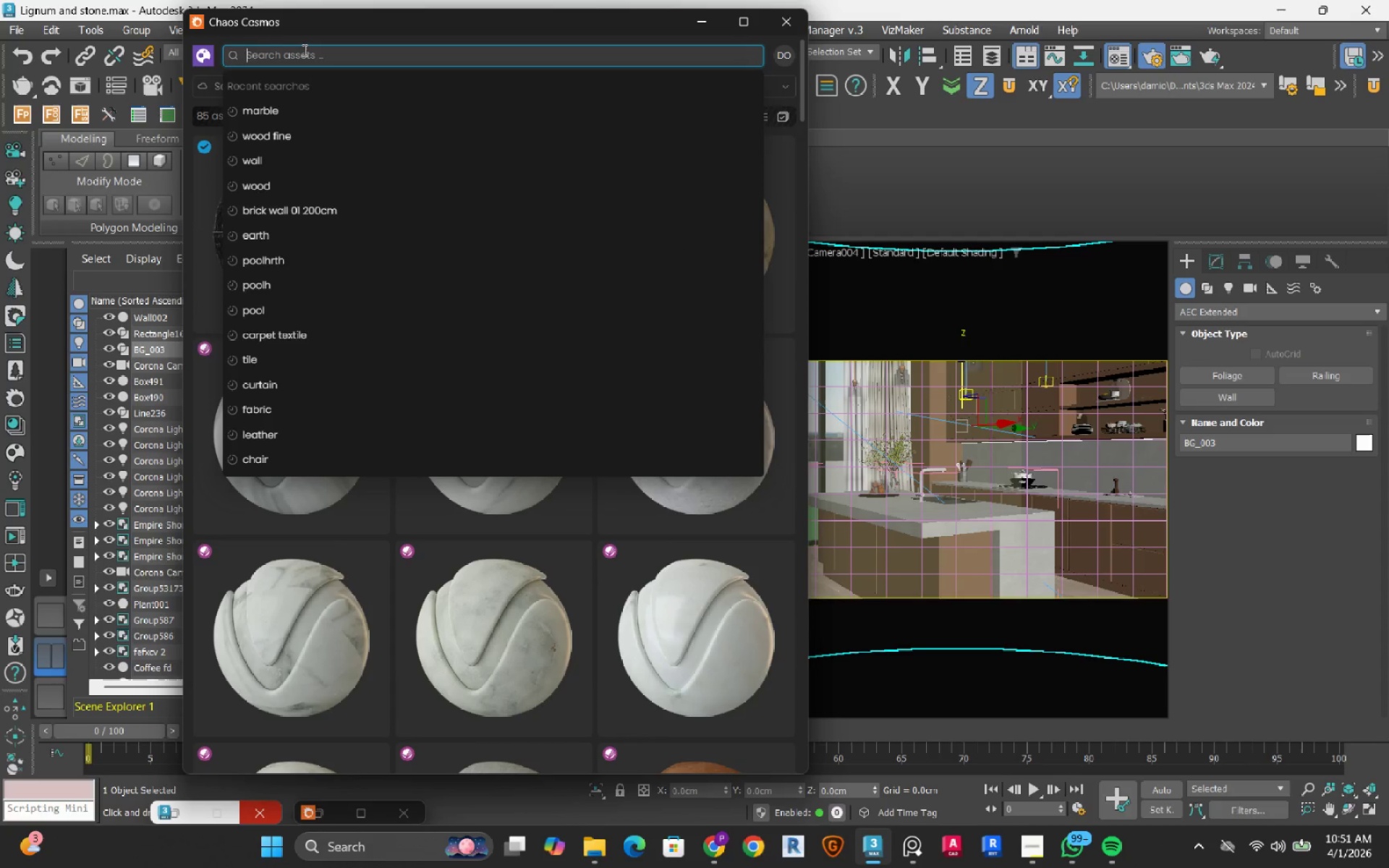 
type(grass)
 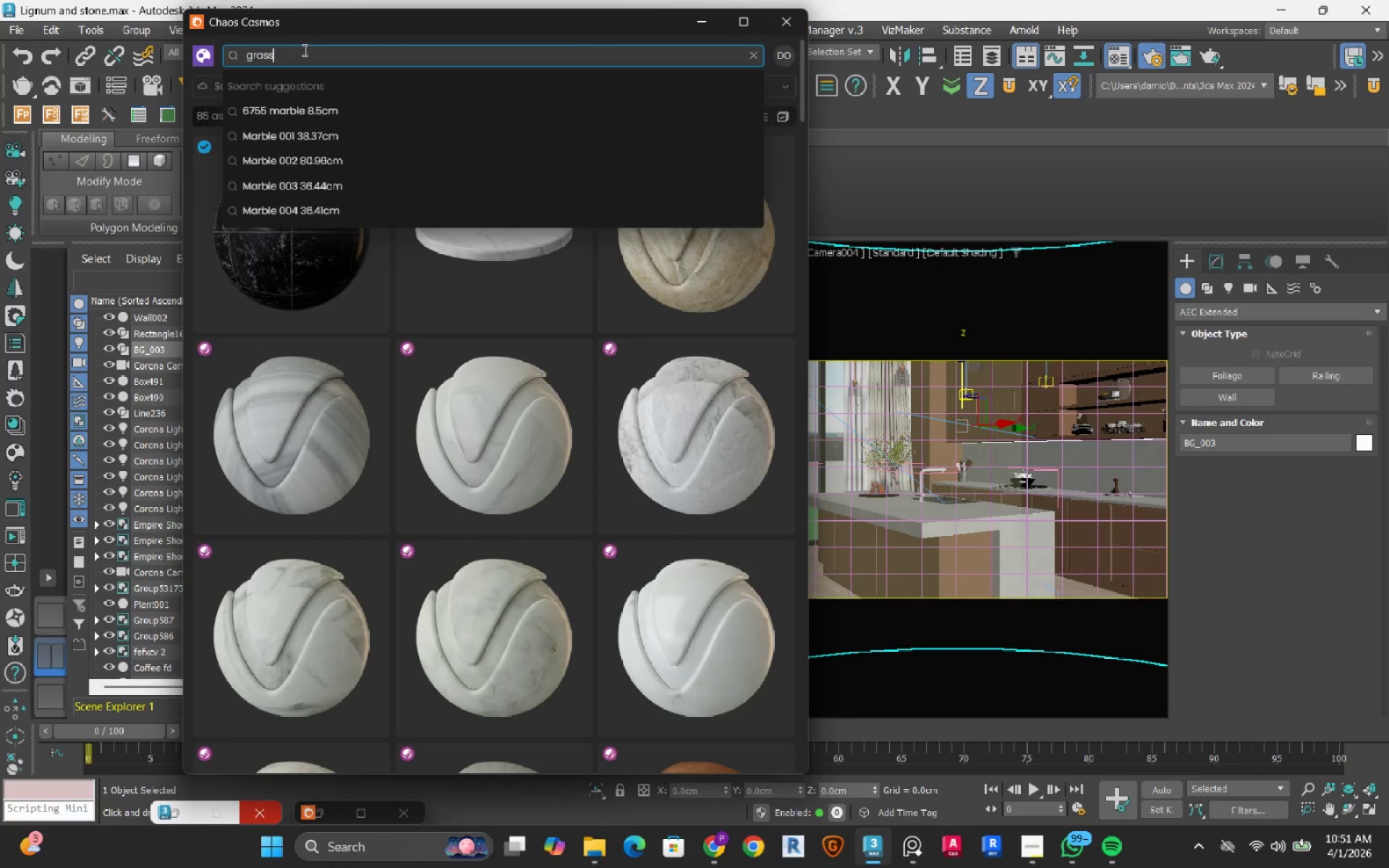 
key(Enter)
 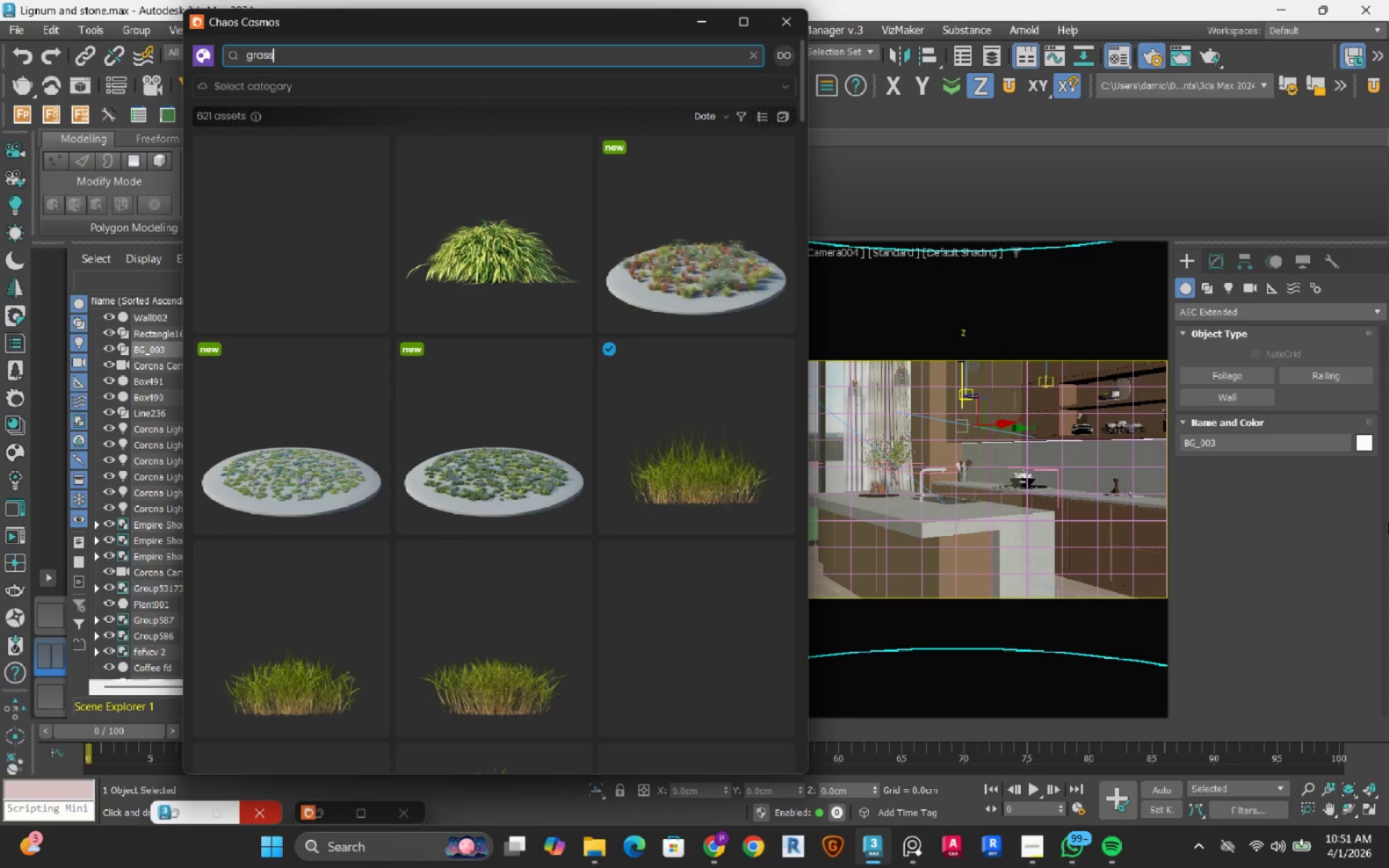 
wait(6.98)
 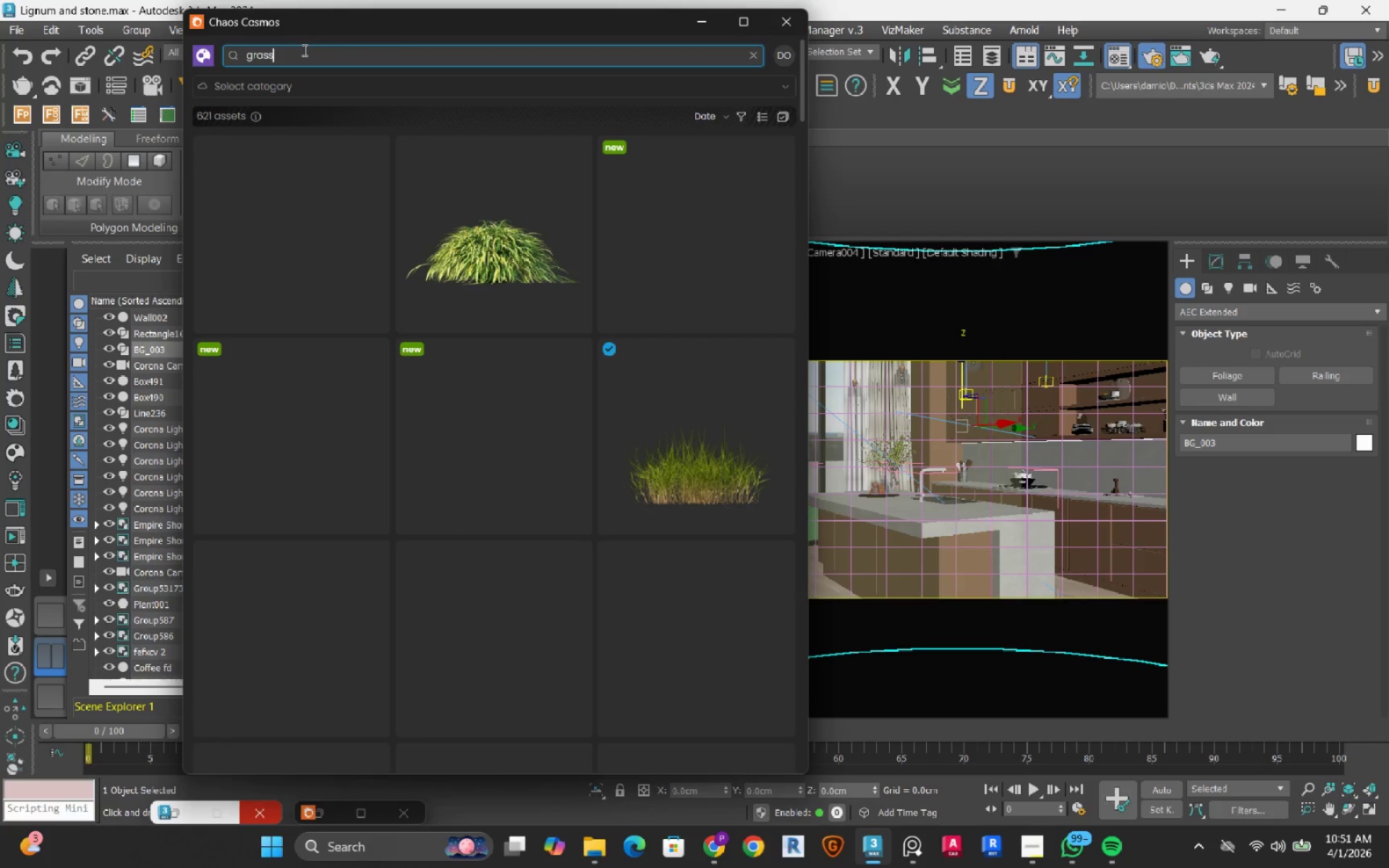 
scroll: coordinate [499, 430], scroll_direction: down, amount: 10.0
 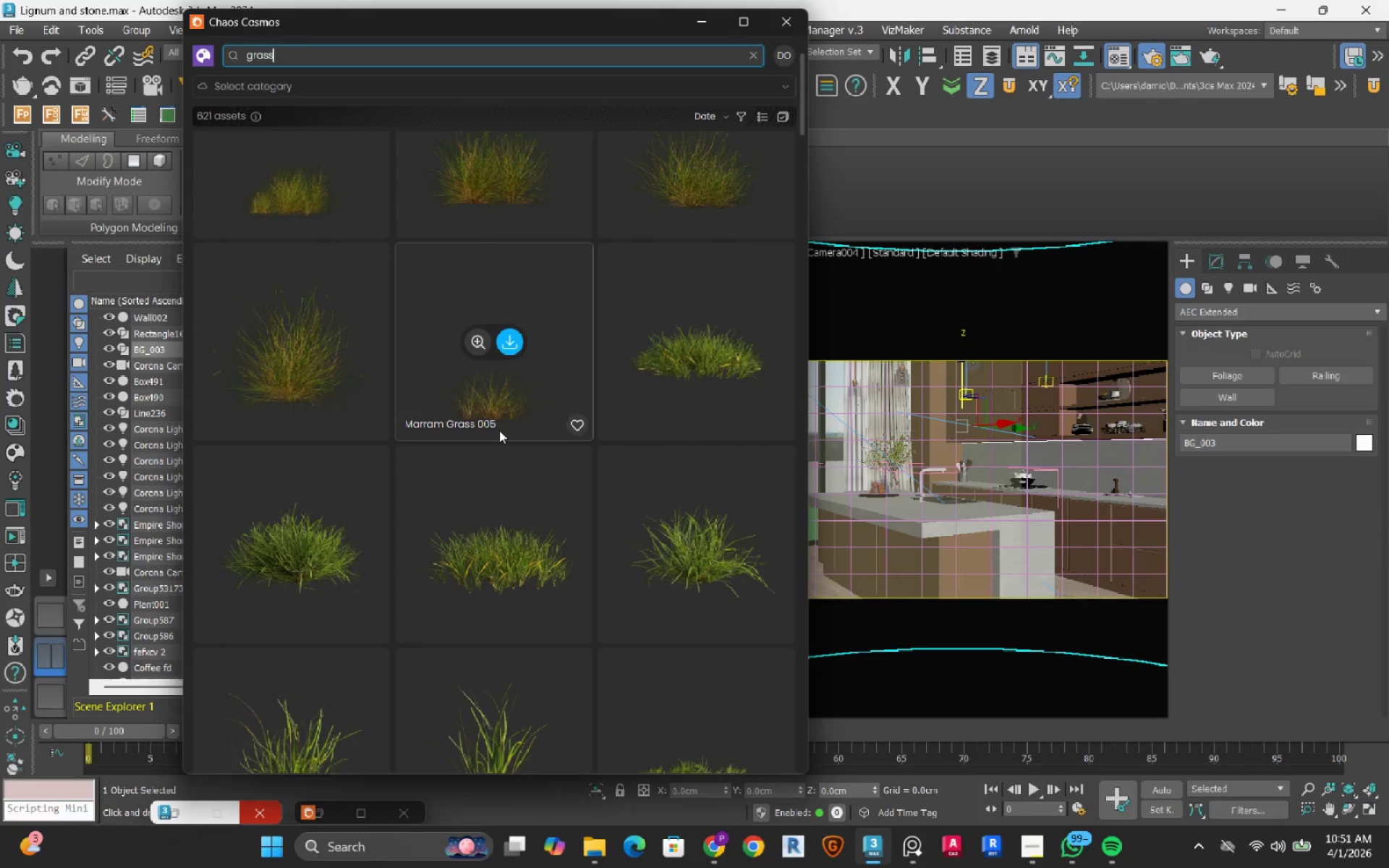 
scroll: coordinate [499, 430], scroll_direction: up, amount: 11.0
 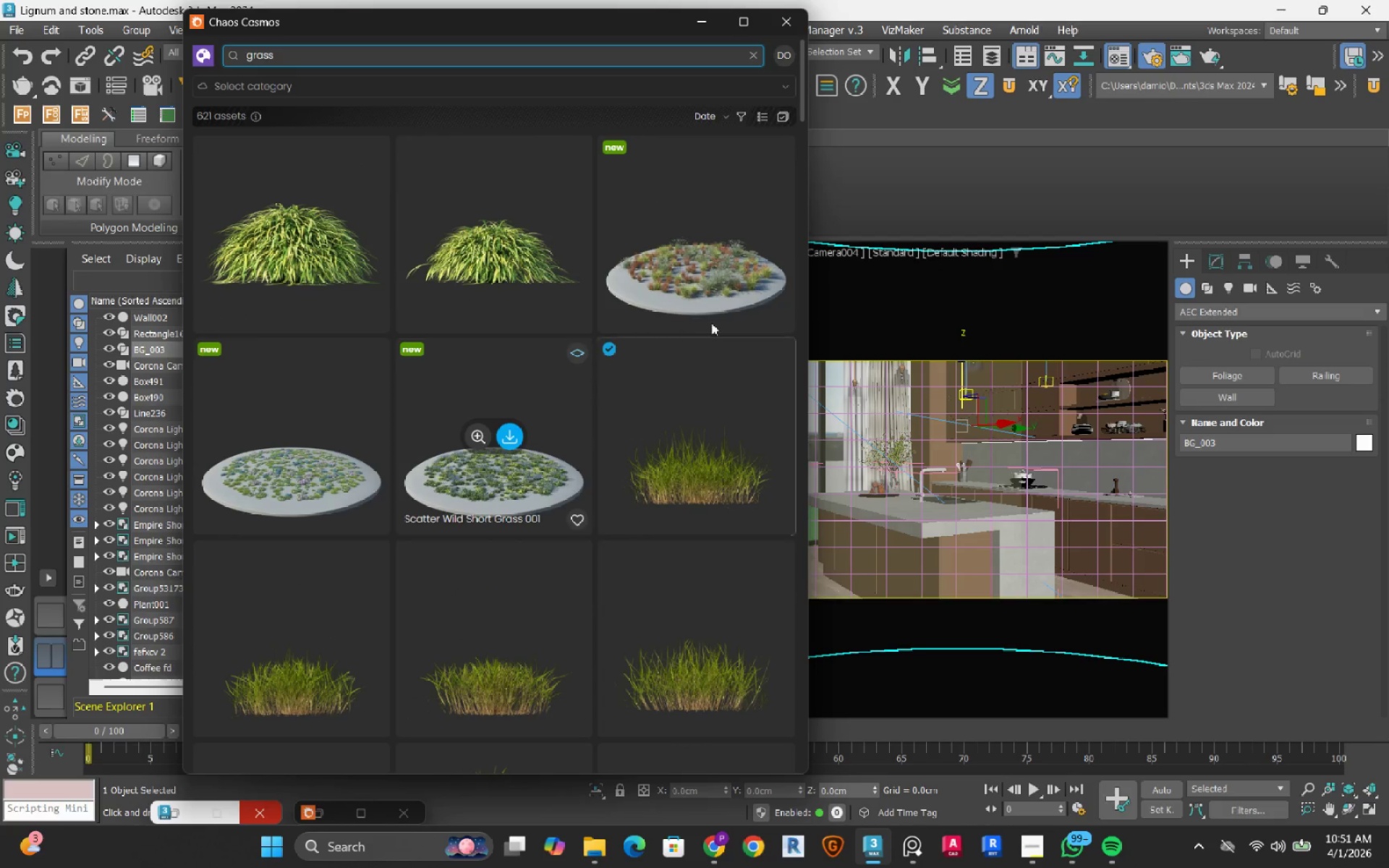 
scroll: coordinate [451, 599], scroll_direction: down, amount: 25.0
 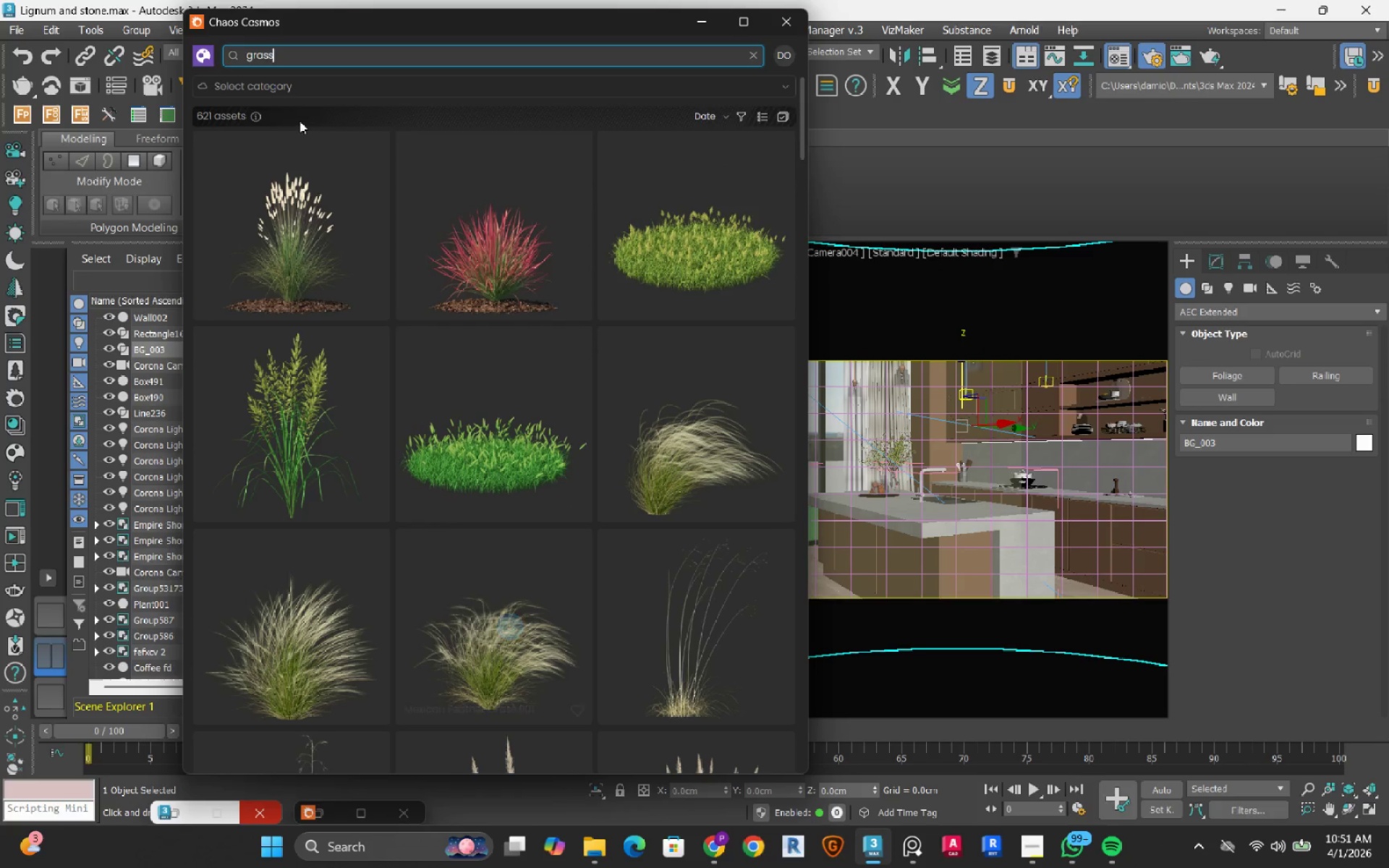 
left_click([196, 59])
 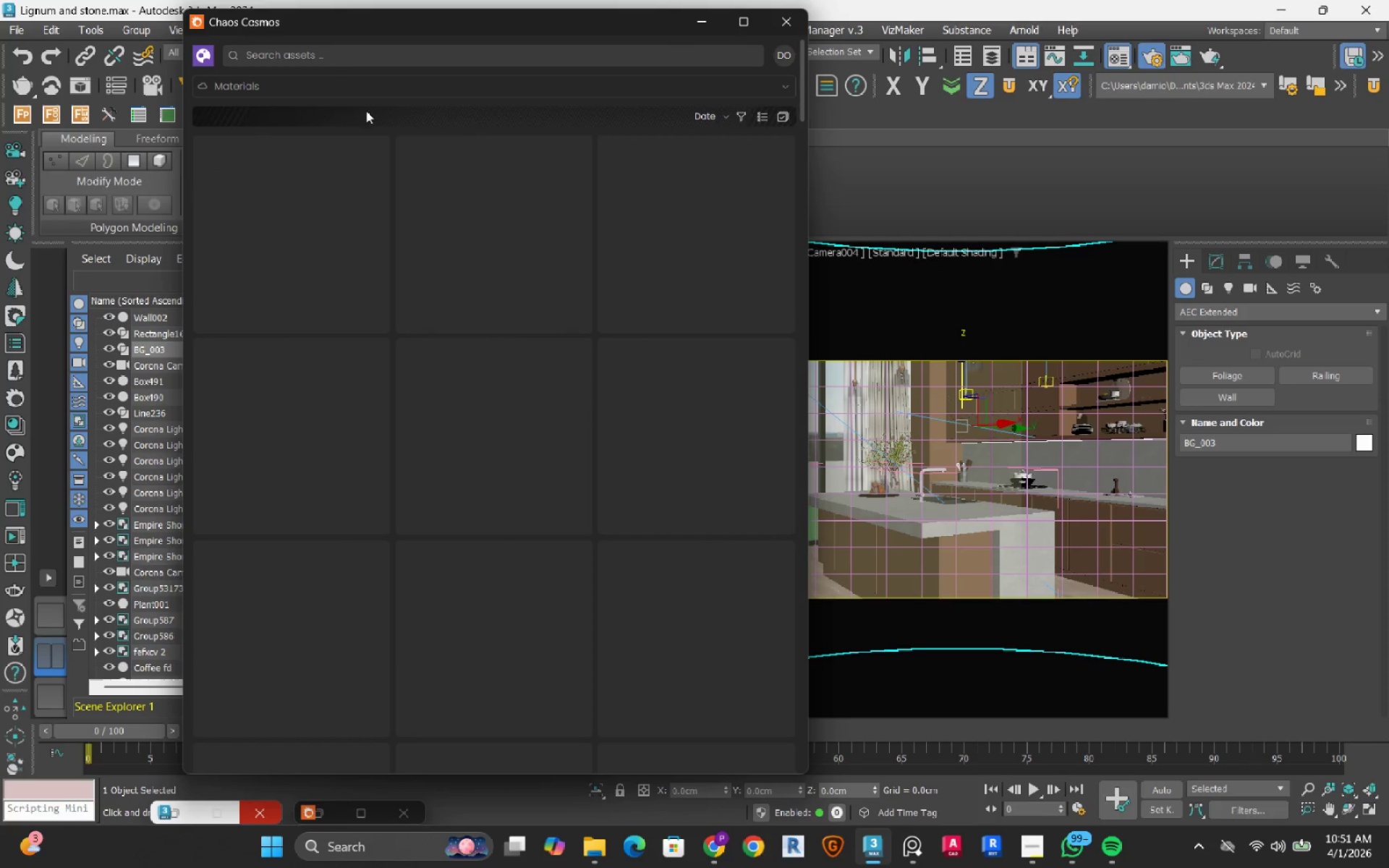 
left_click([359, 59])
 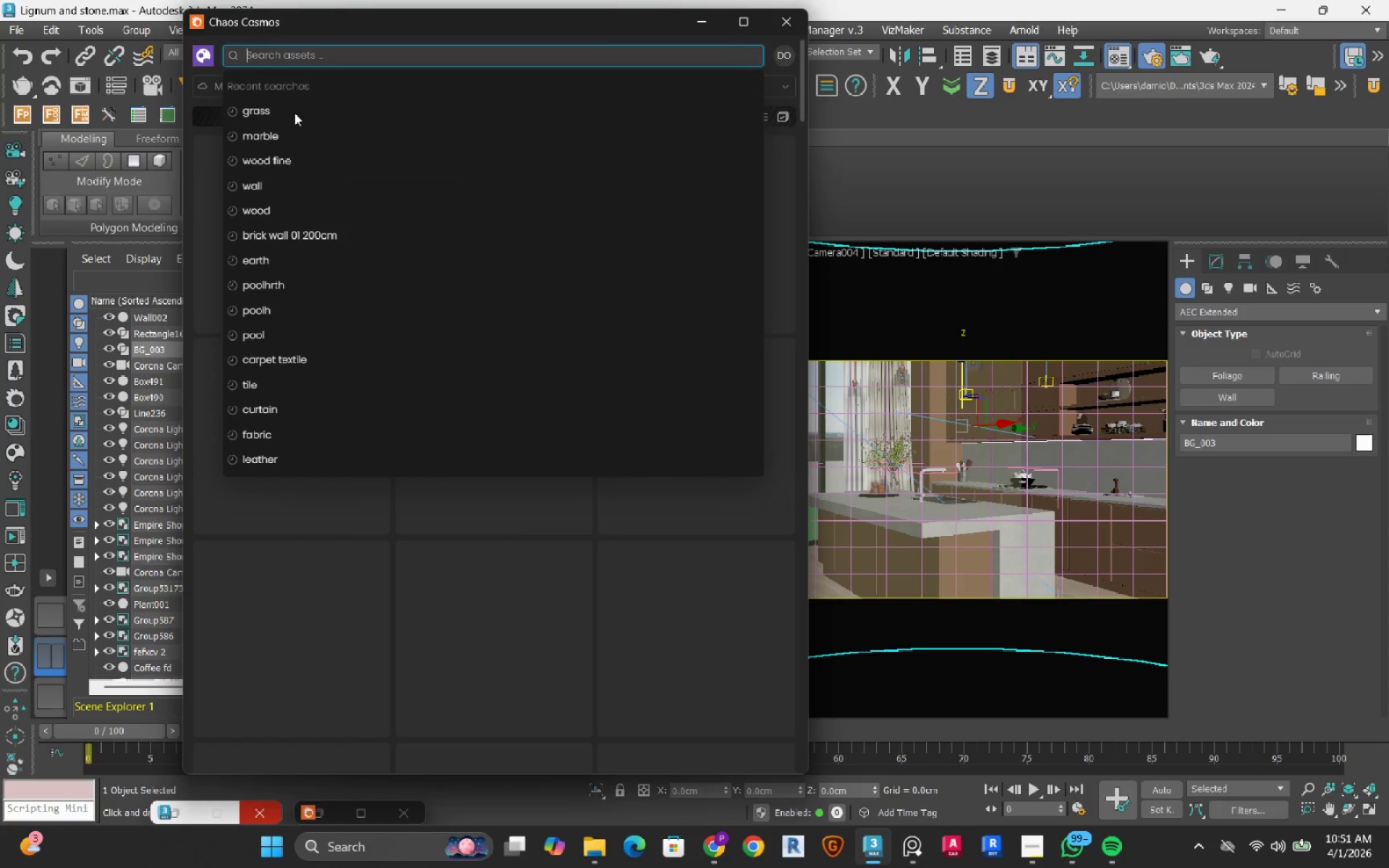 
left_click([293, 114])
 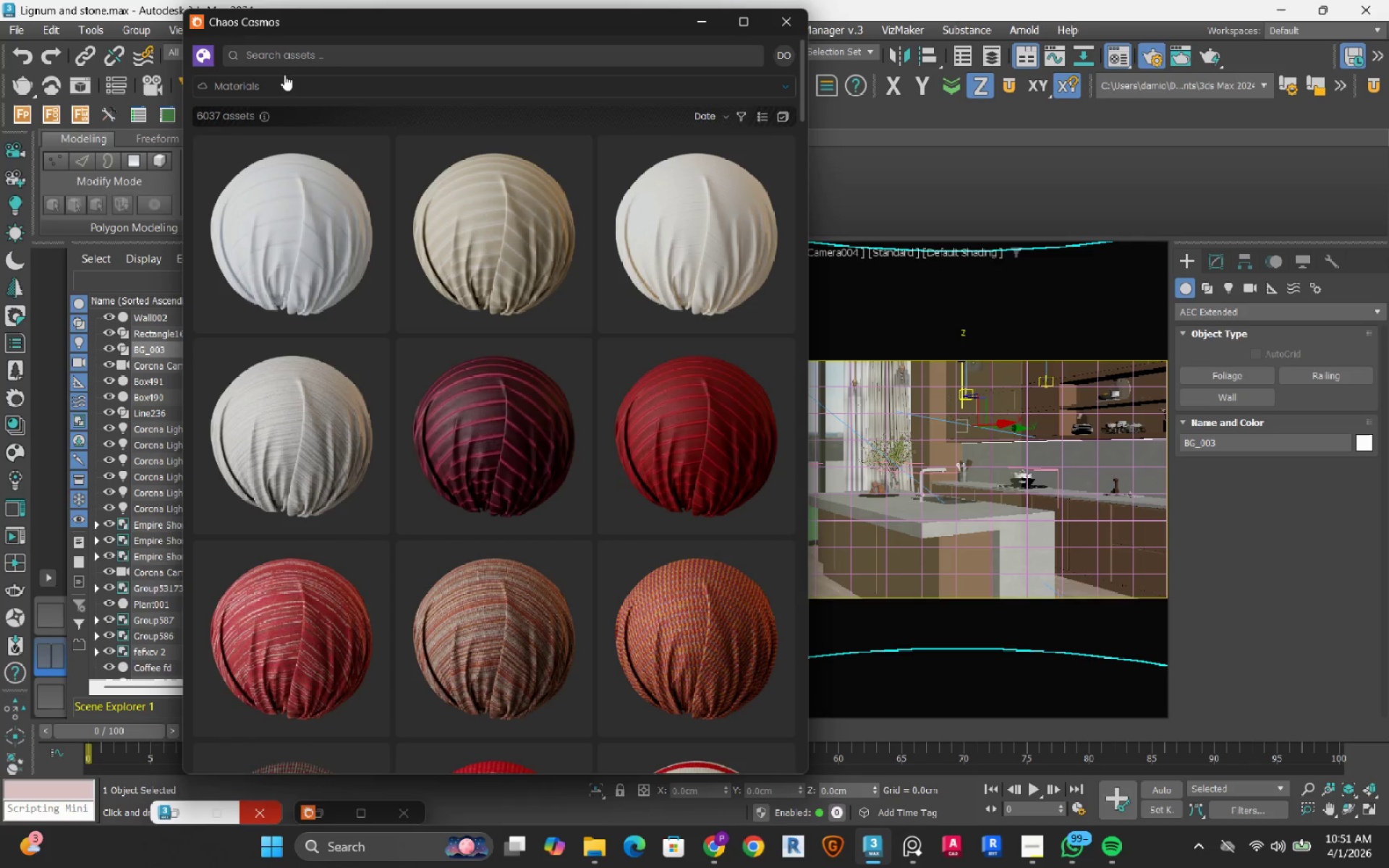 
left_click([283, 57])
 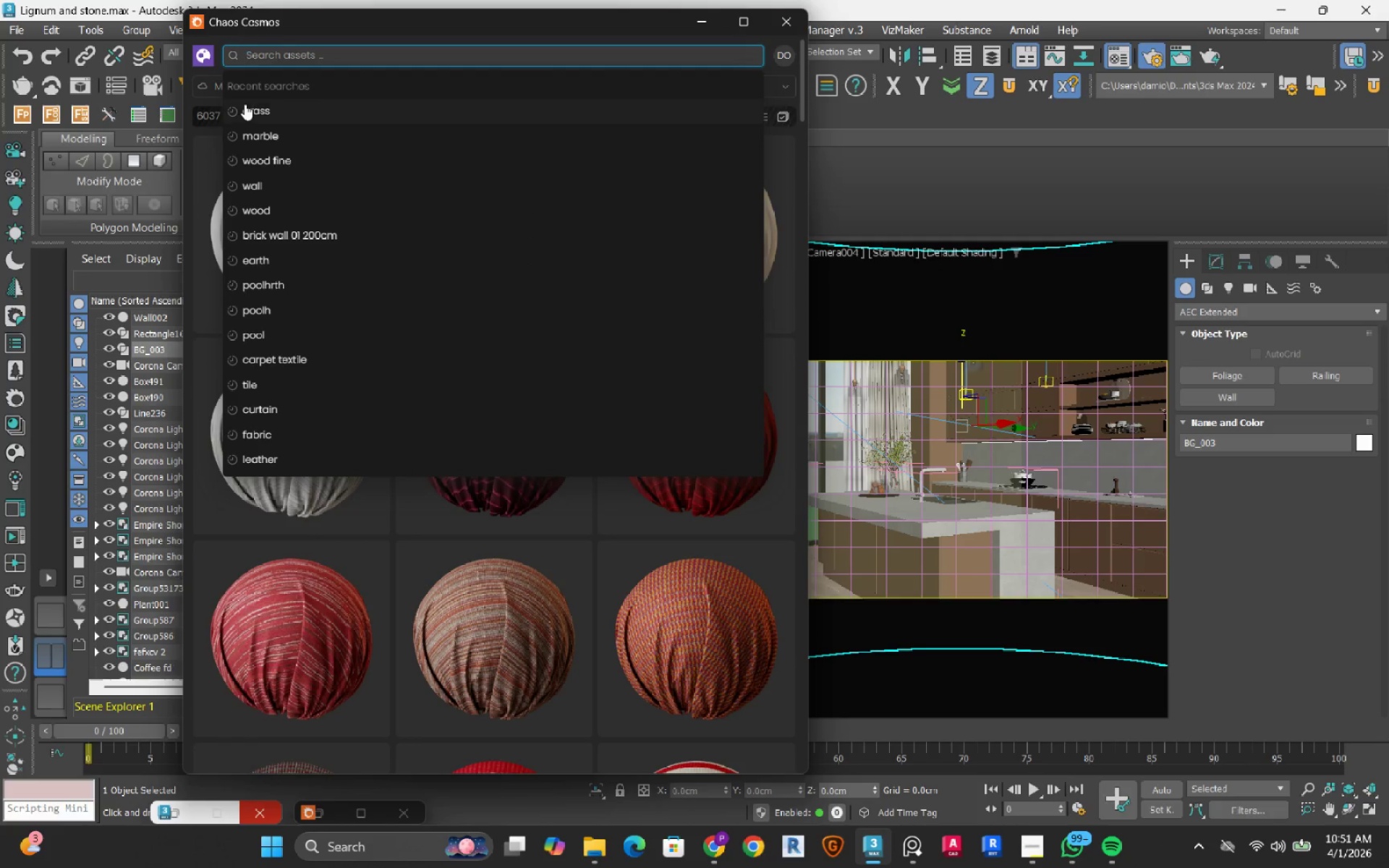 
left_click([245, 104])
 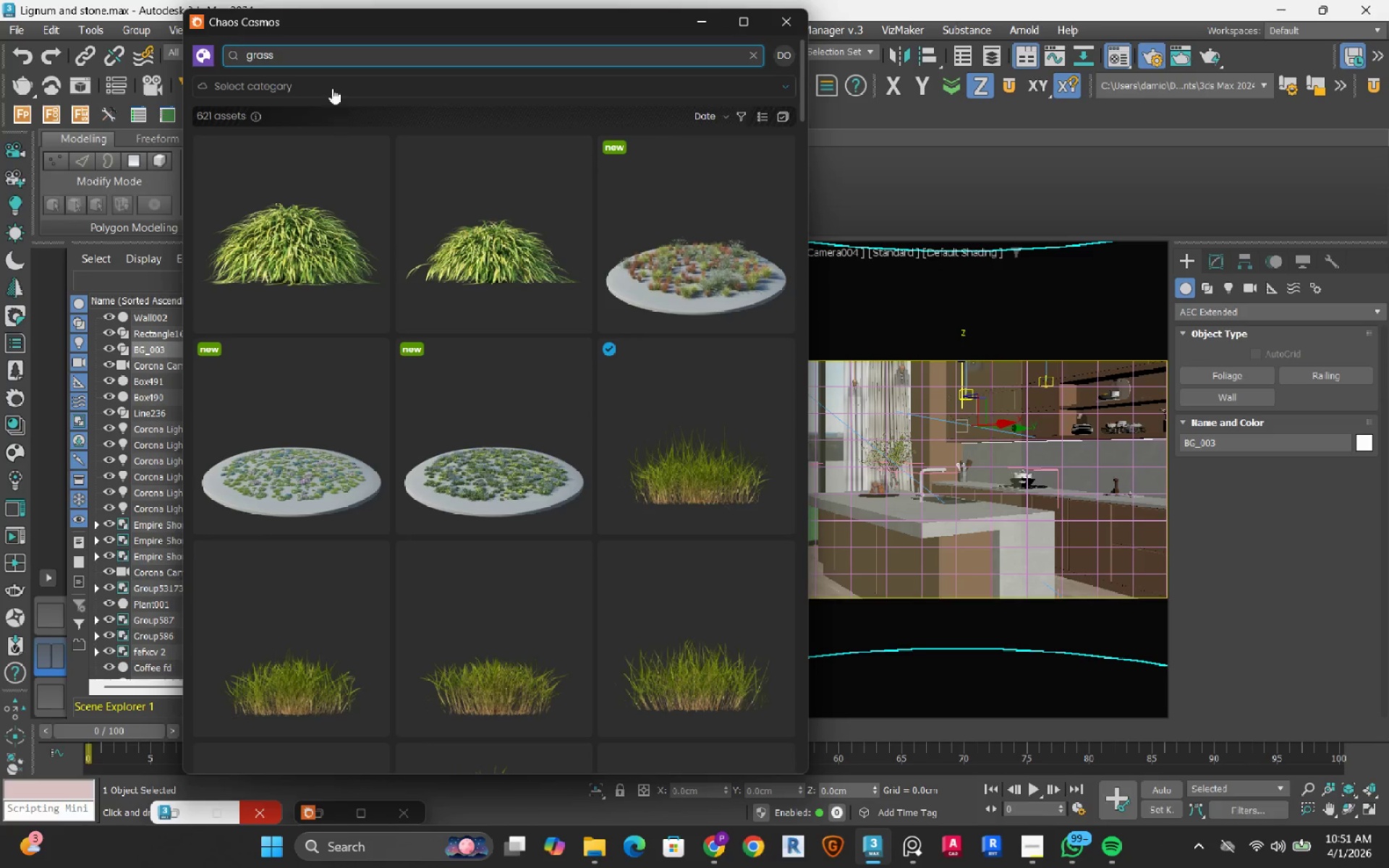 
left_click([332, 88])
 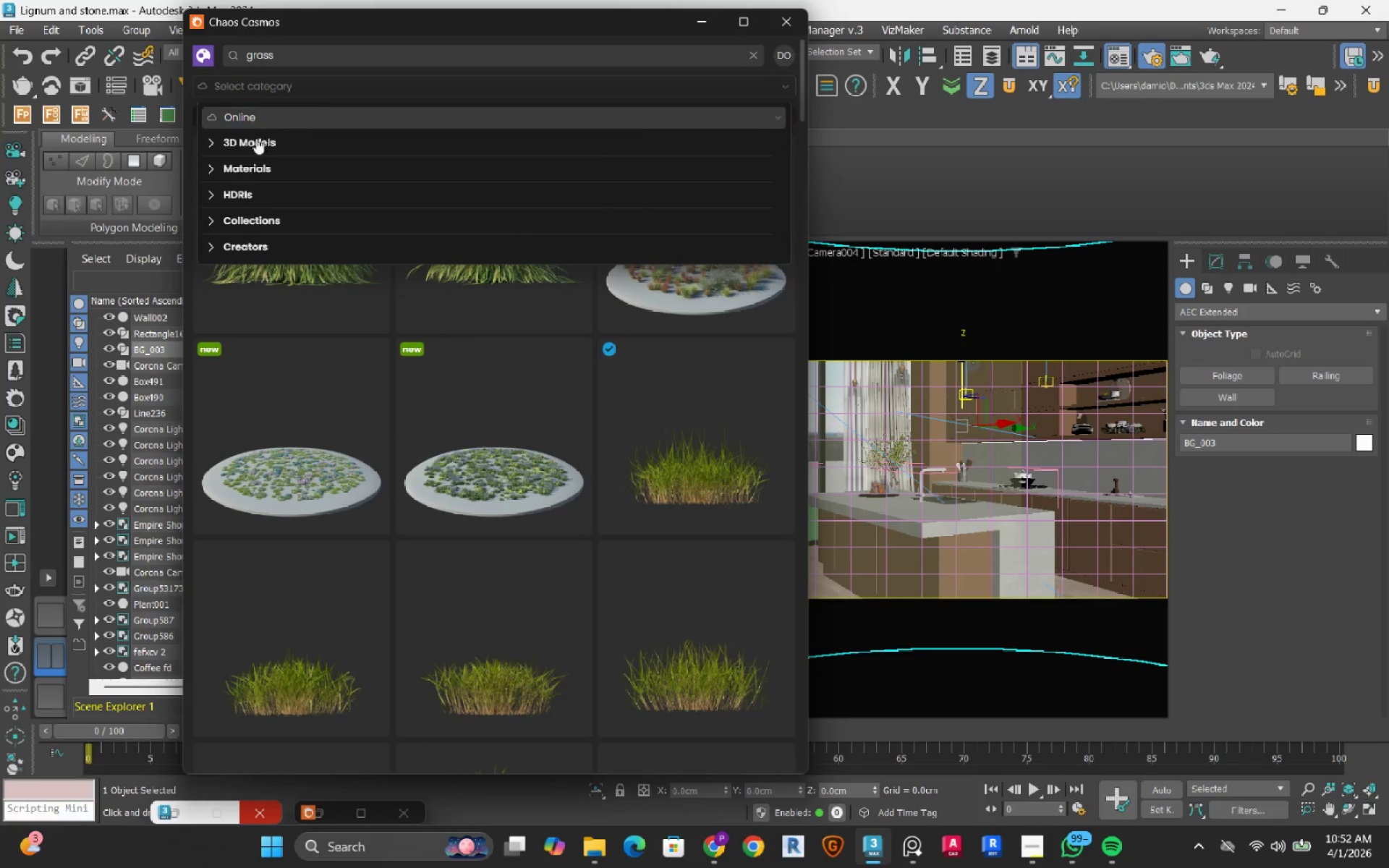 
left_click([244, 163])
 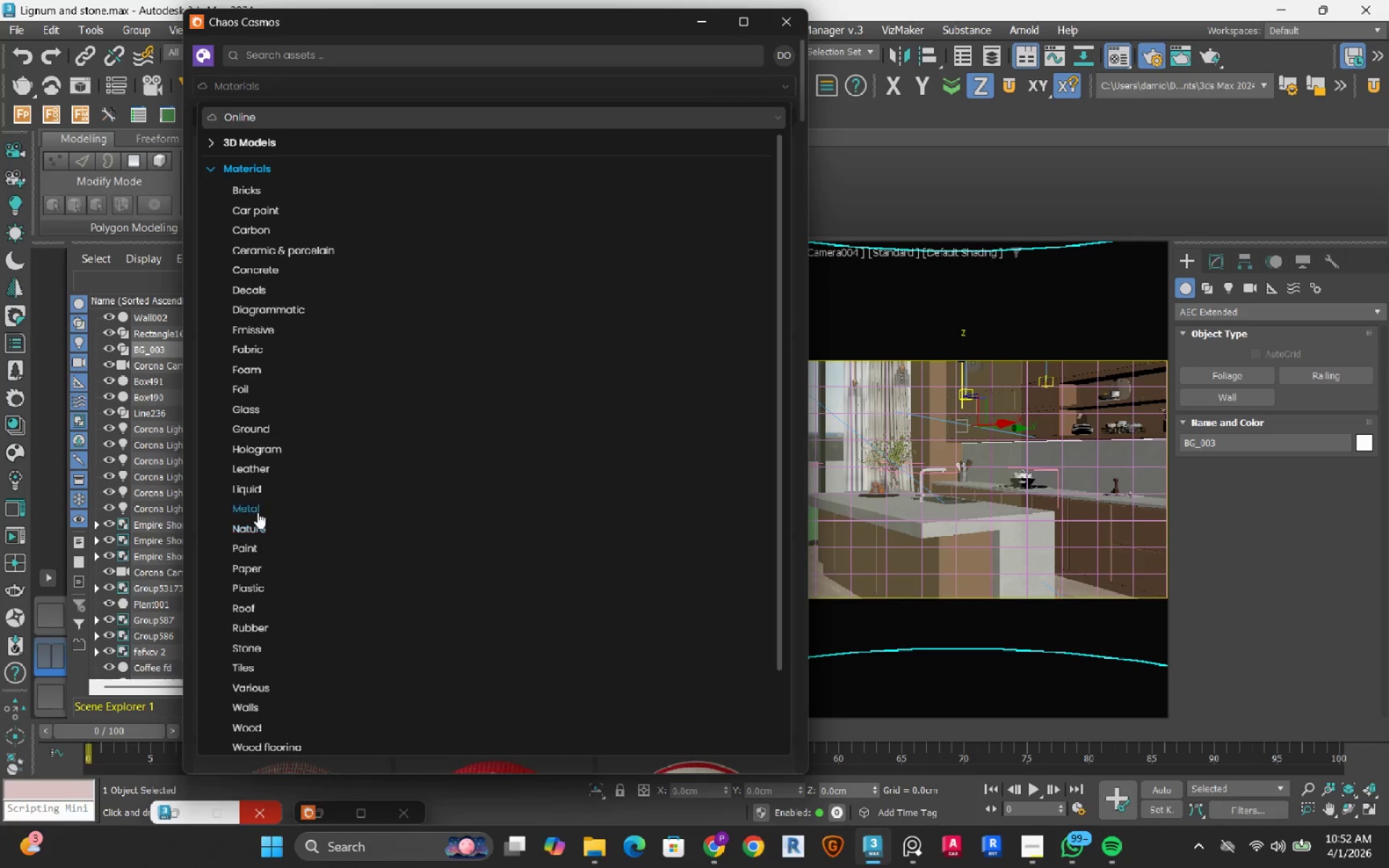 
wait(5.52)
 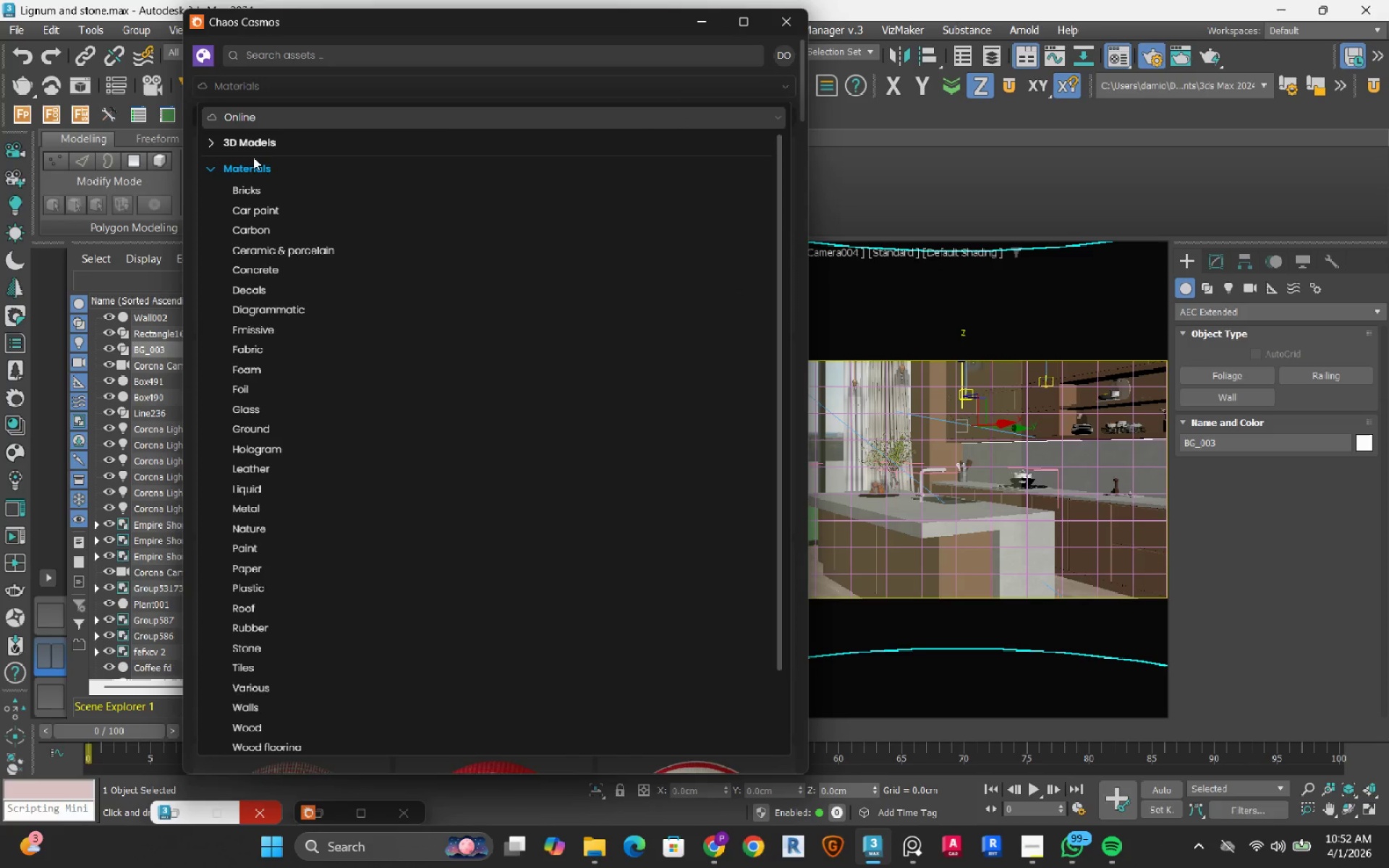 
left_click([265, 427])
 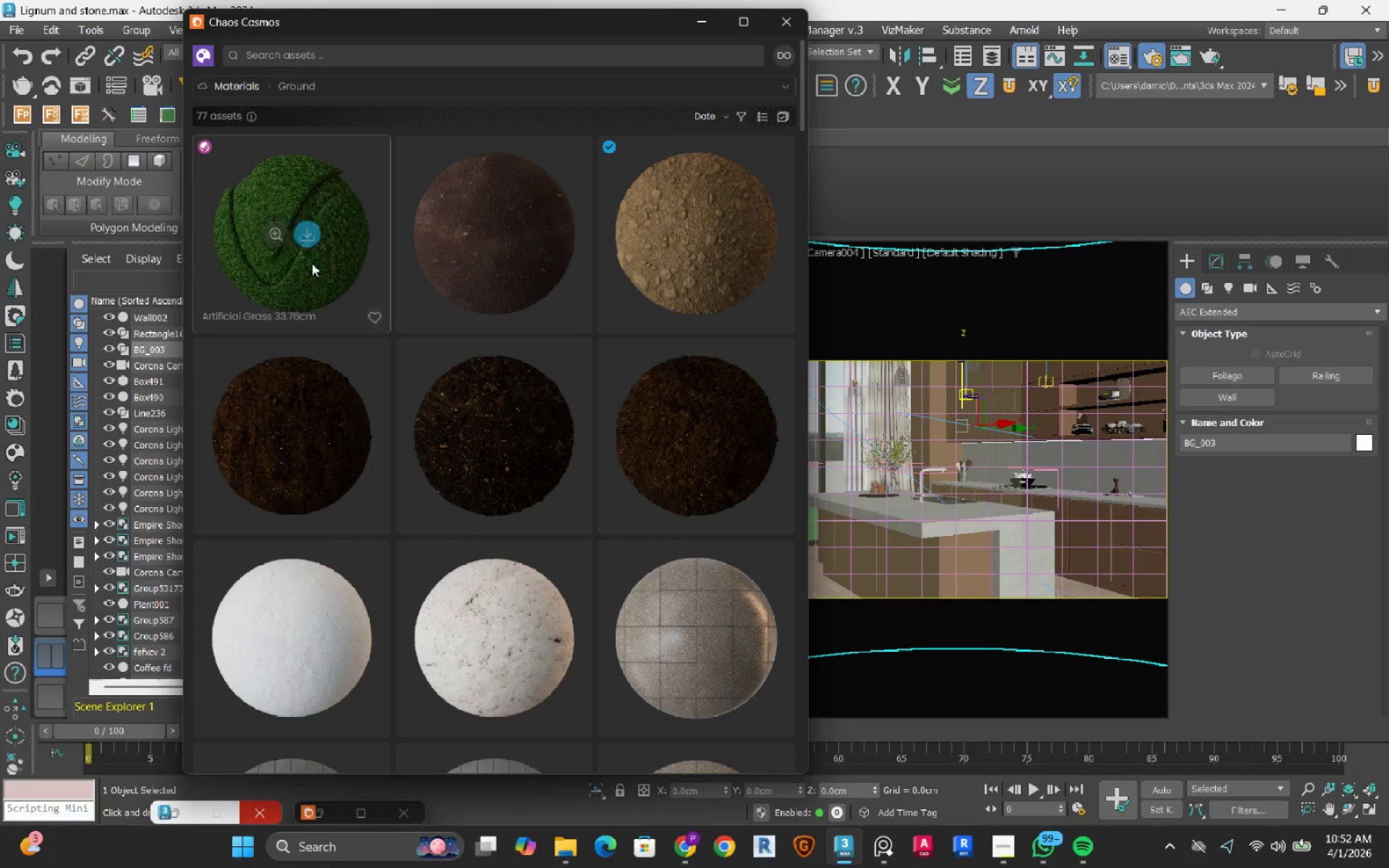 
scroll: coordinate [315, 277], scroll_direction: down, amount: 12.0
 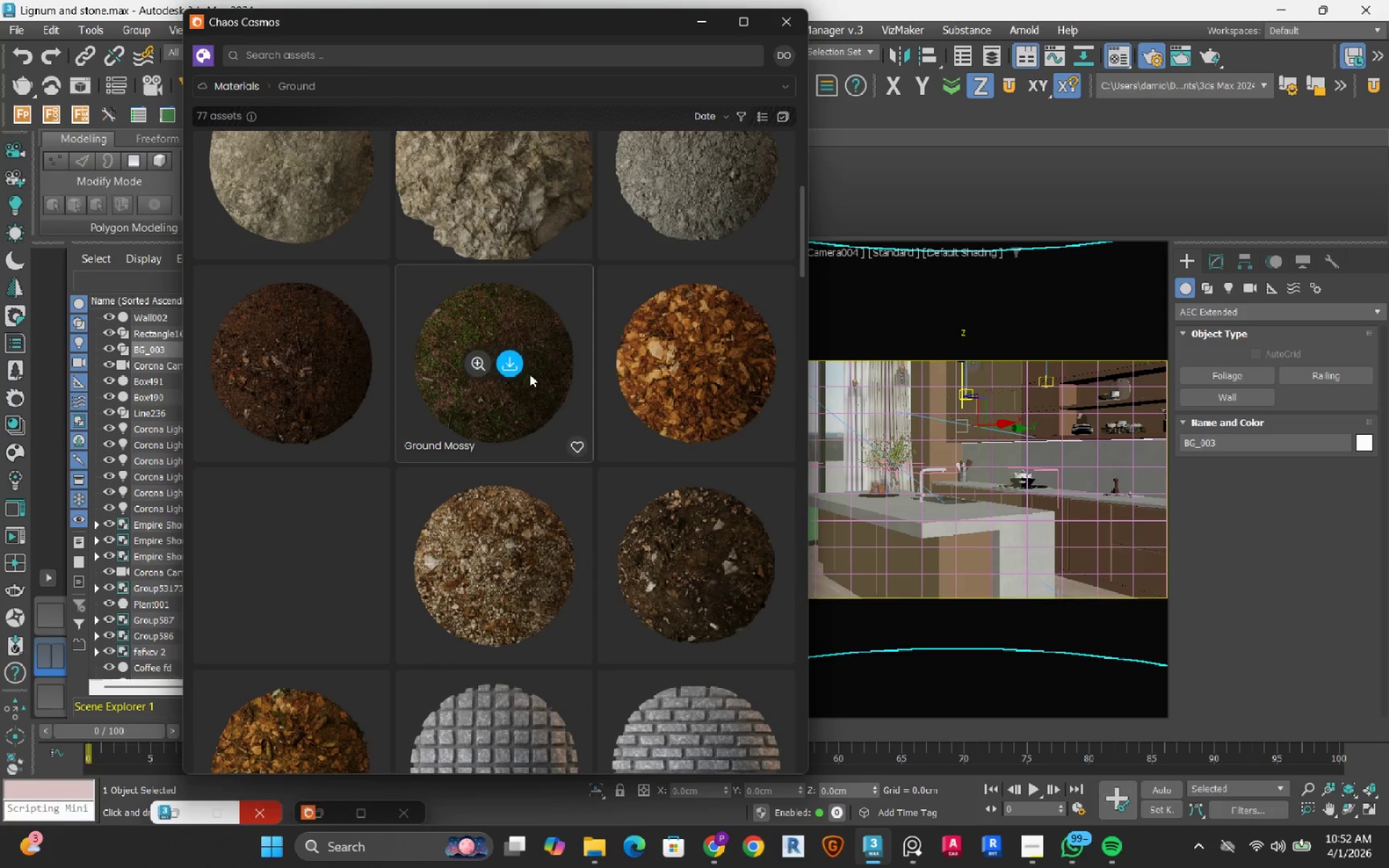 
left_click([506, 367])
 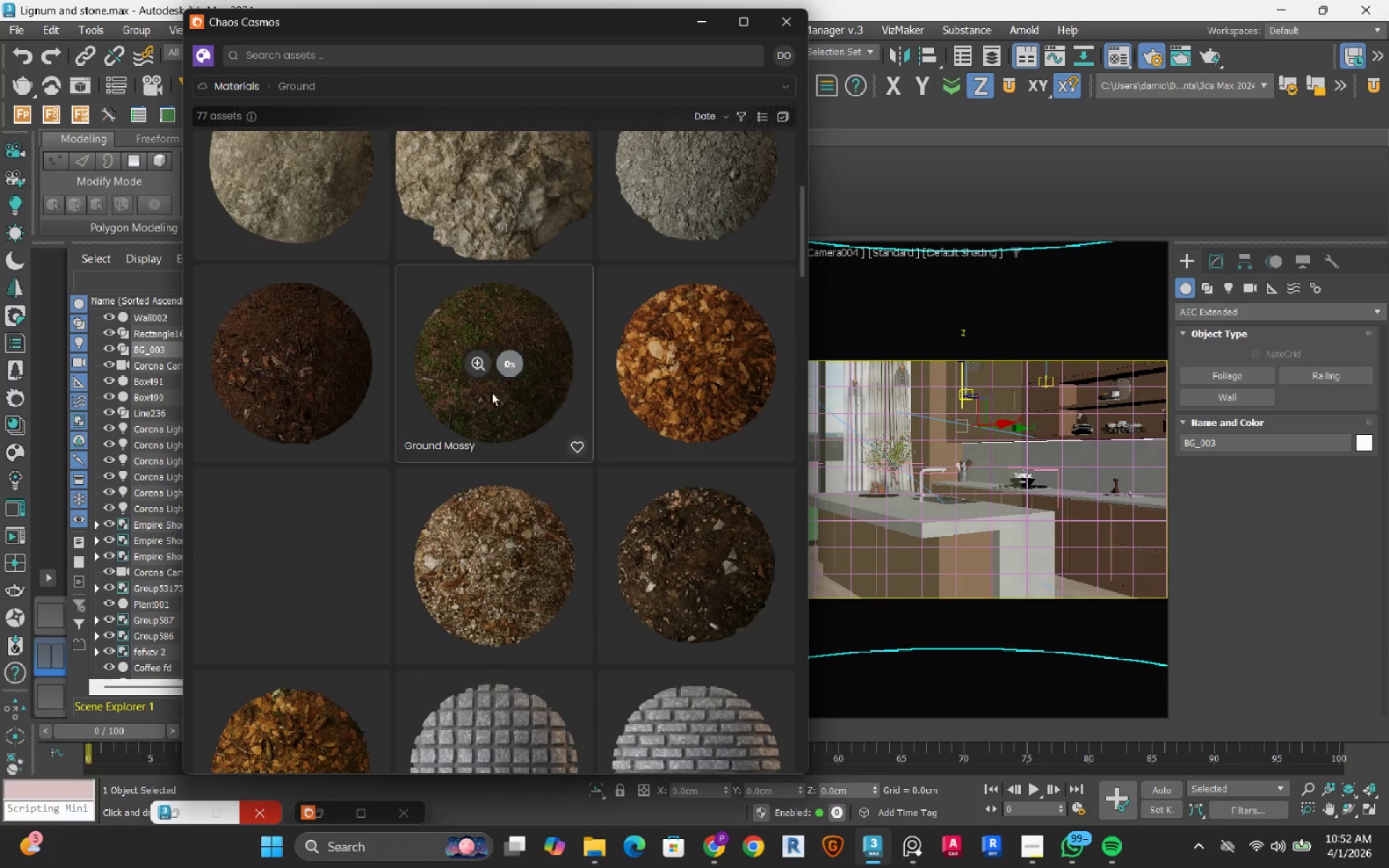 
scroll: coordinate [491, 392], scroll_direction: down, amount: 7.0
 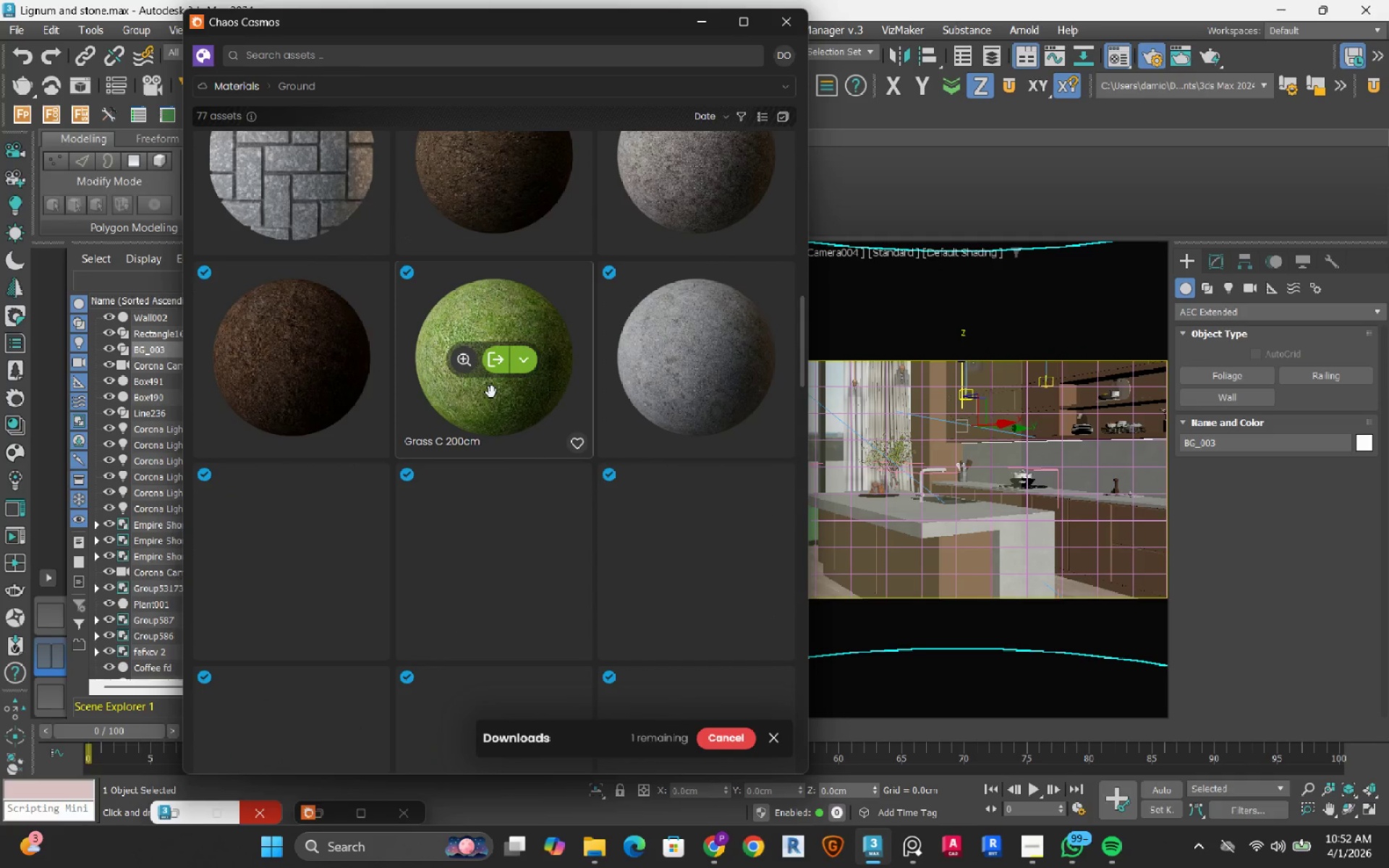 
scroll: coordinate [491, 392], scroll_direction: up, amount: 2.0
 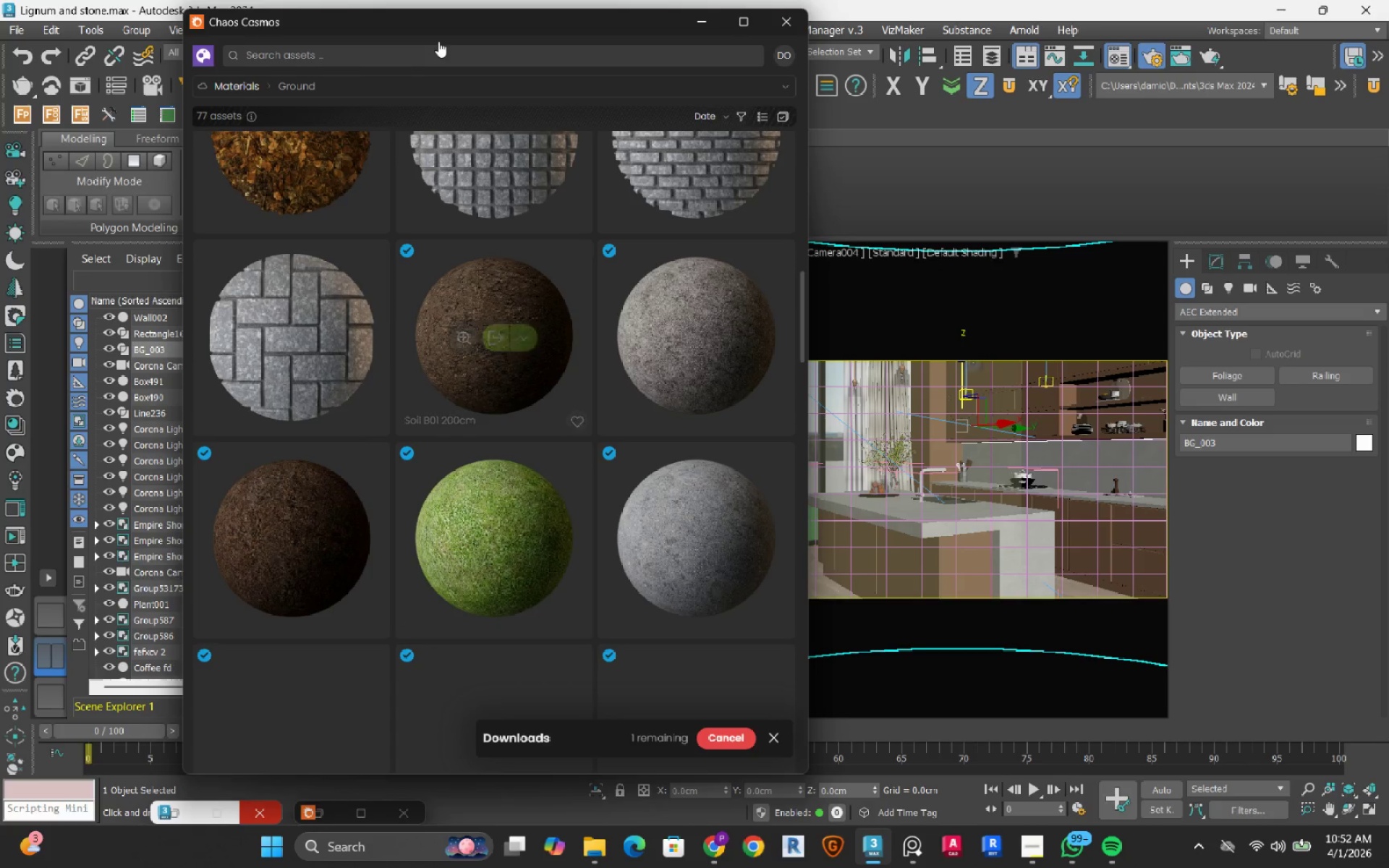 
left_click_drag(start_coordinate=[440, 27], to_coordinate=[910, 102])
 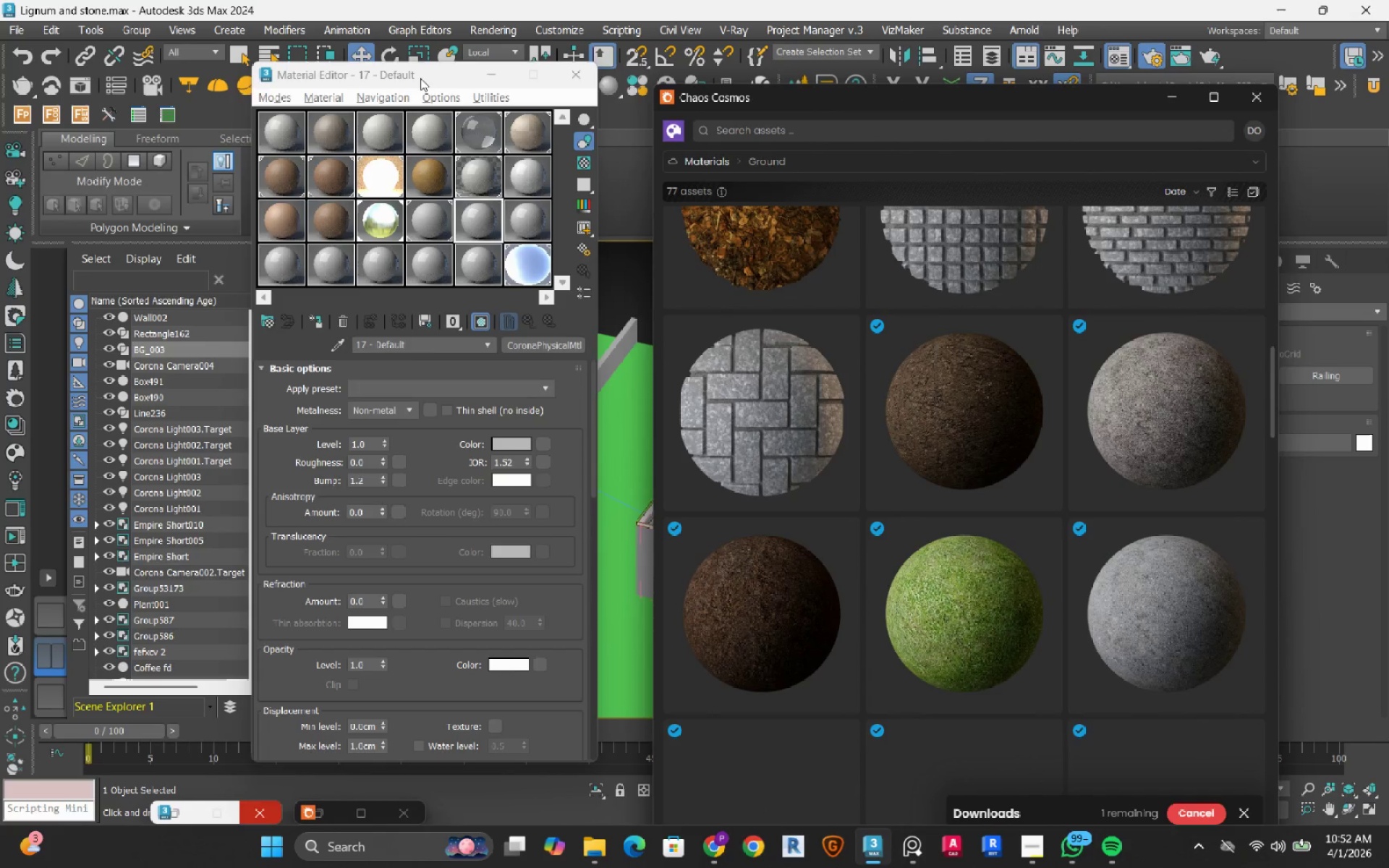 
left_click_drag(start_coordinate=[418, 82], to_coordinate=[247, 93])
 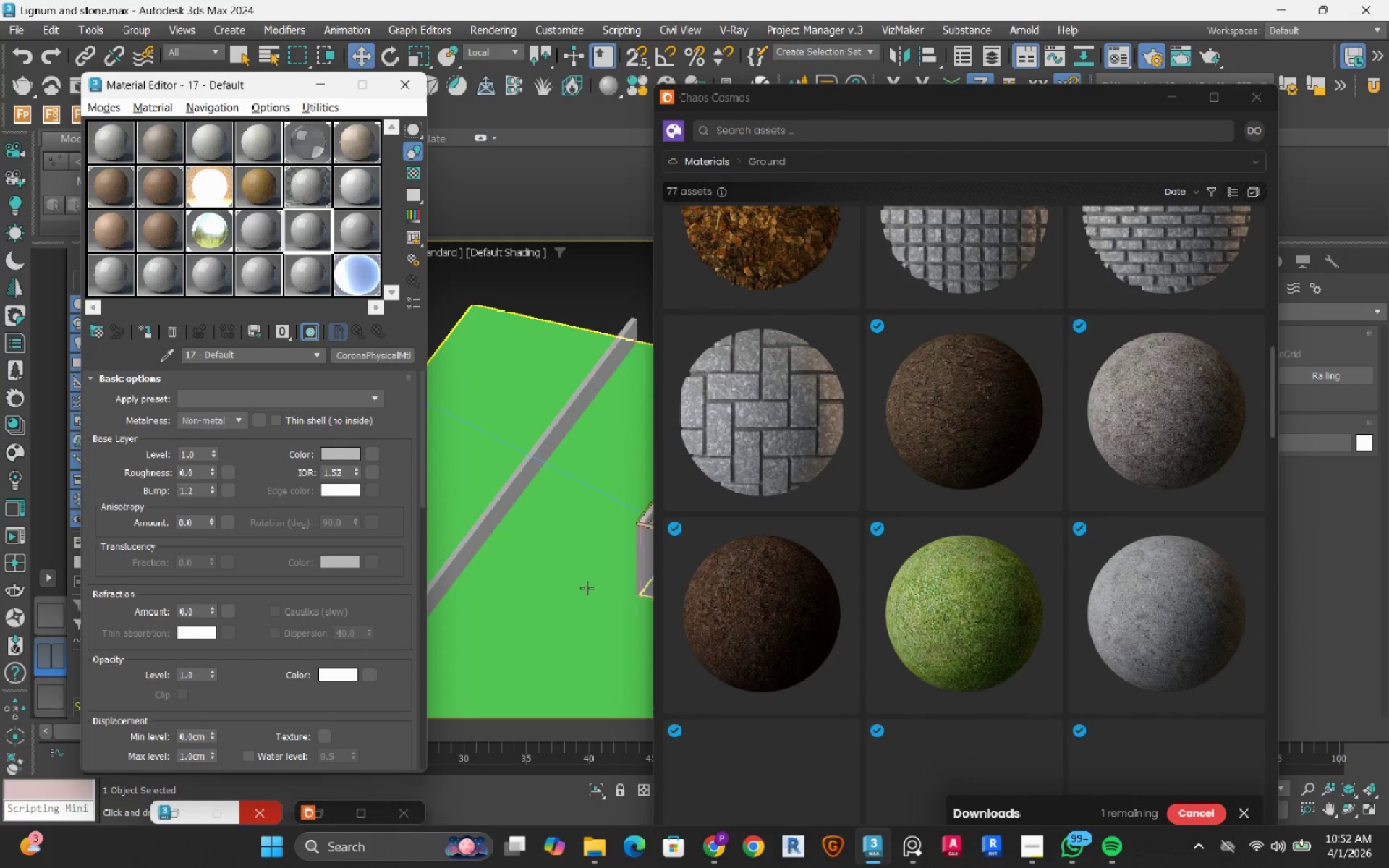 
left_click([587, 588])
 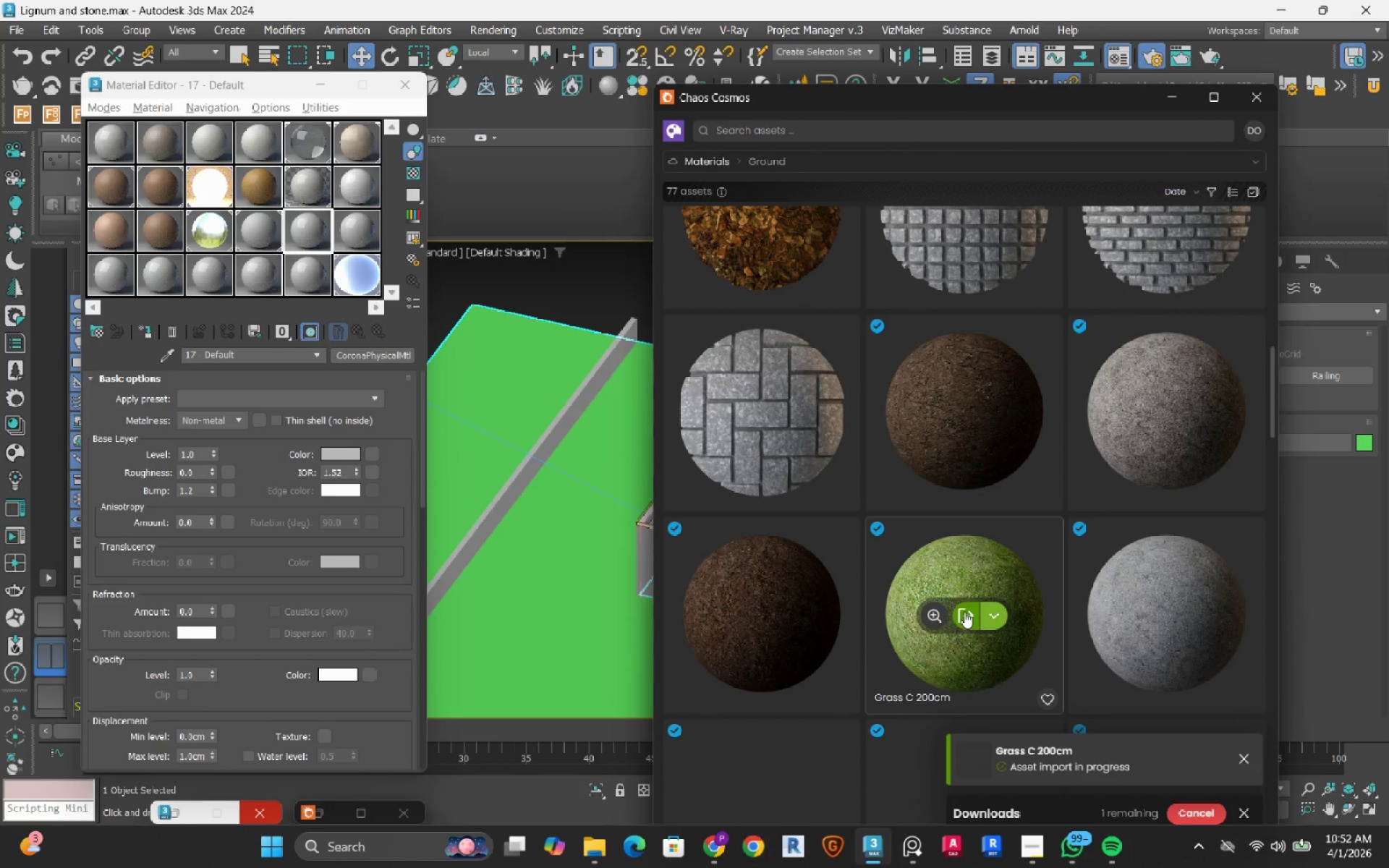 
scroll: coordinate [820, 429], scroll_direction: up, amount: 9.0
 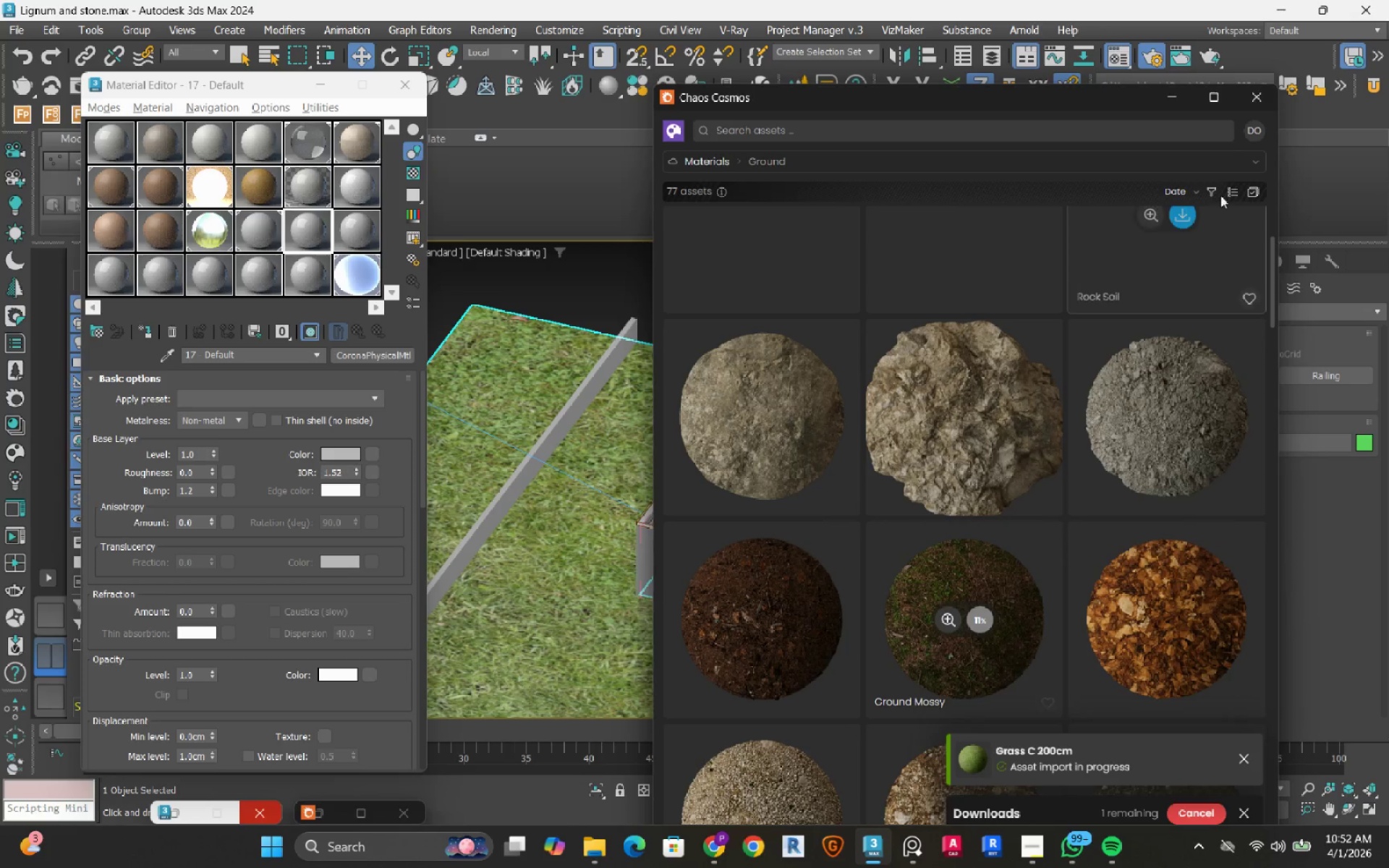 
left_click([1168, 98])
 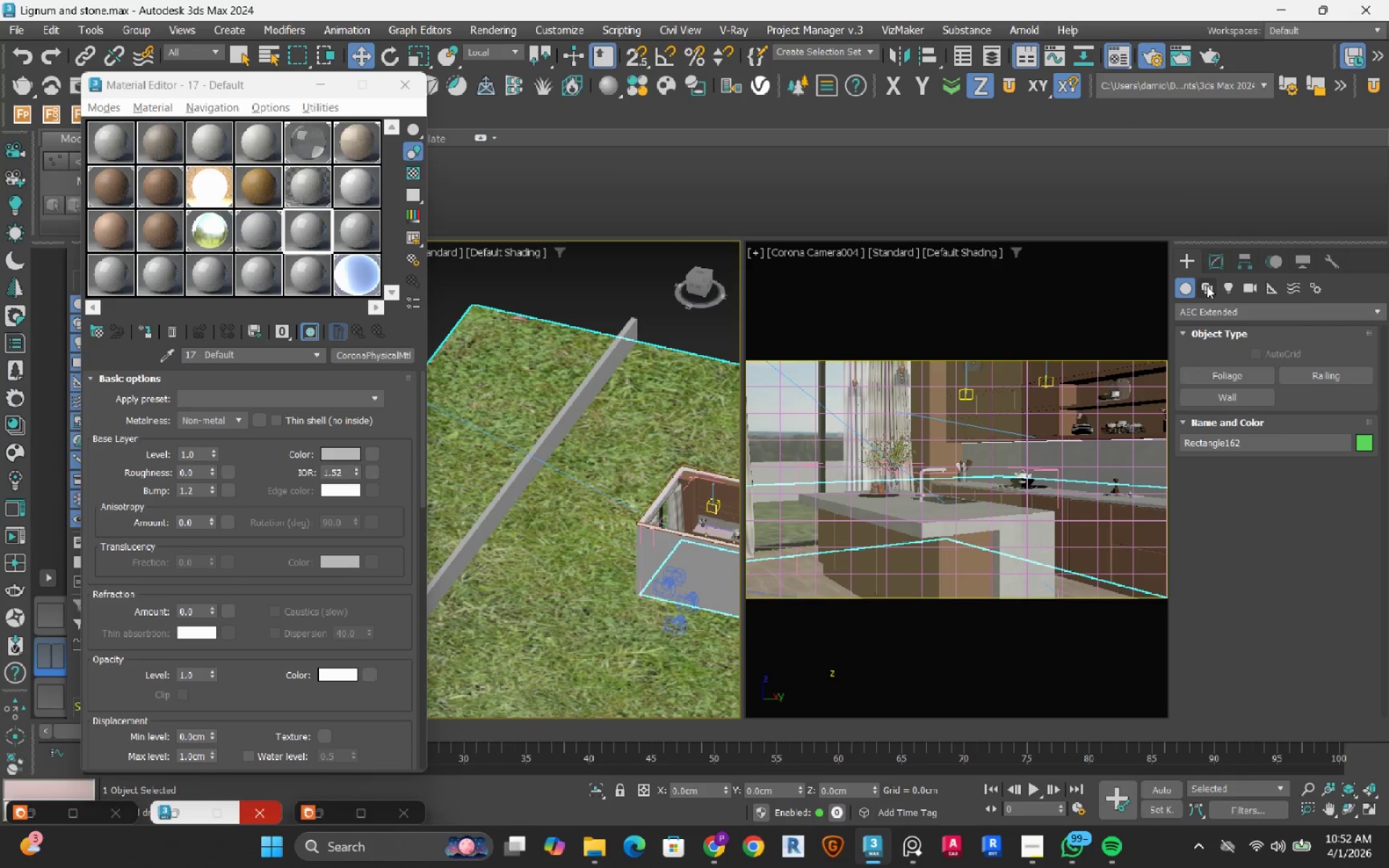 
left_click([1215, 271])
 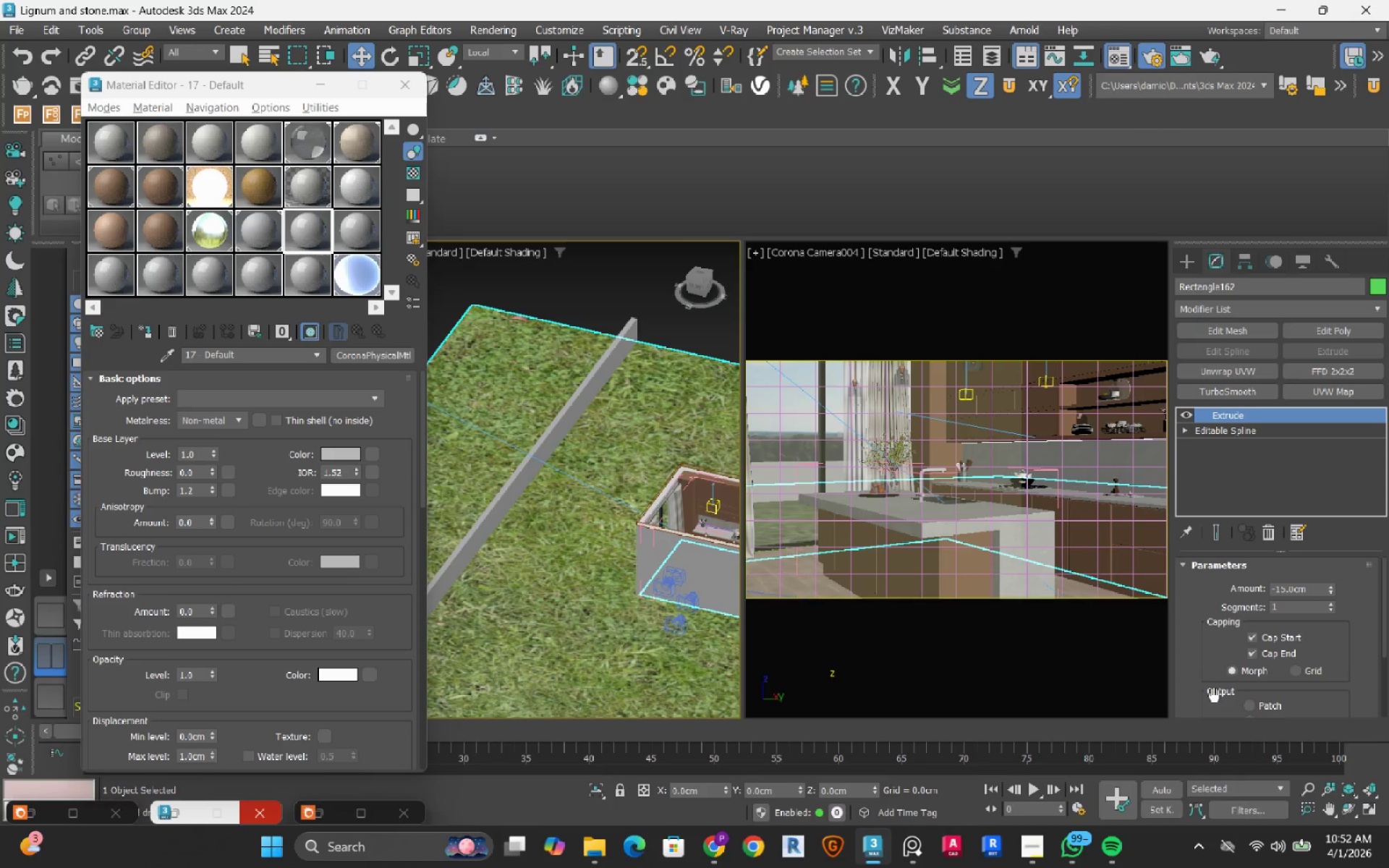 
scroll: coordinate [1205, 676], scroll_direction: down, amount: 6.0
 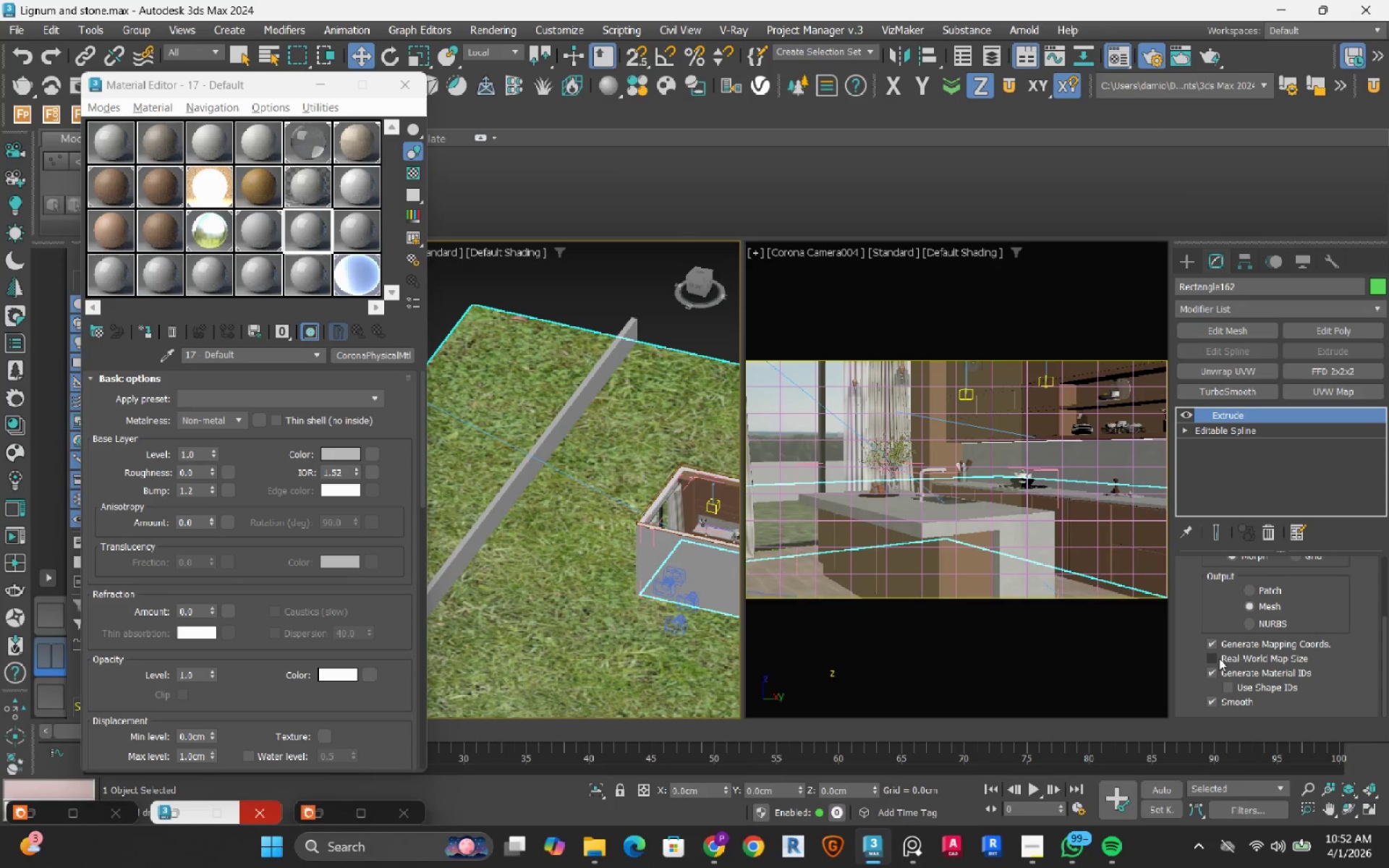 
left_click([1219, 658])
 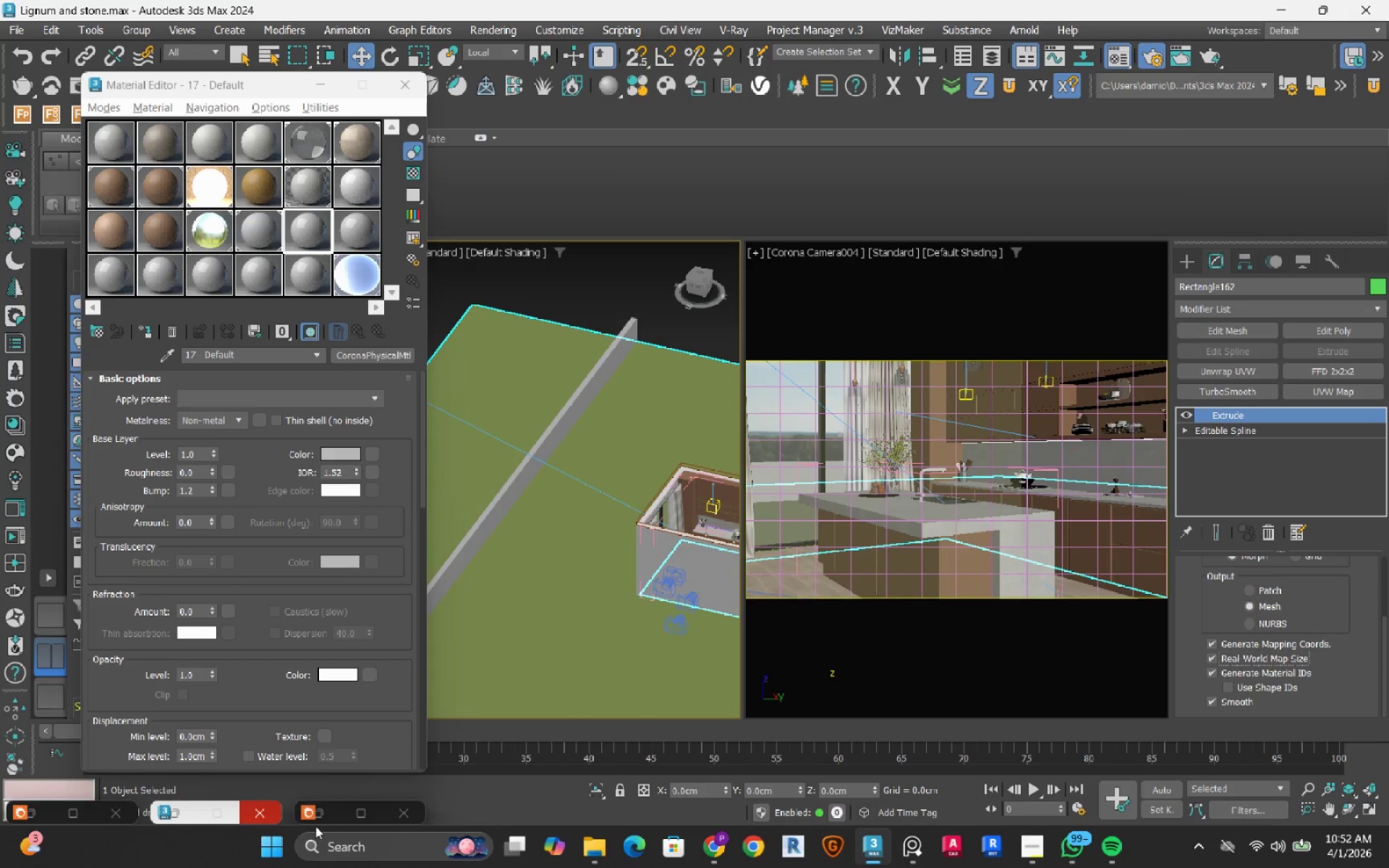 
left_click([320, 813])
 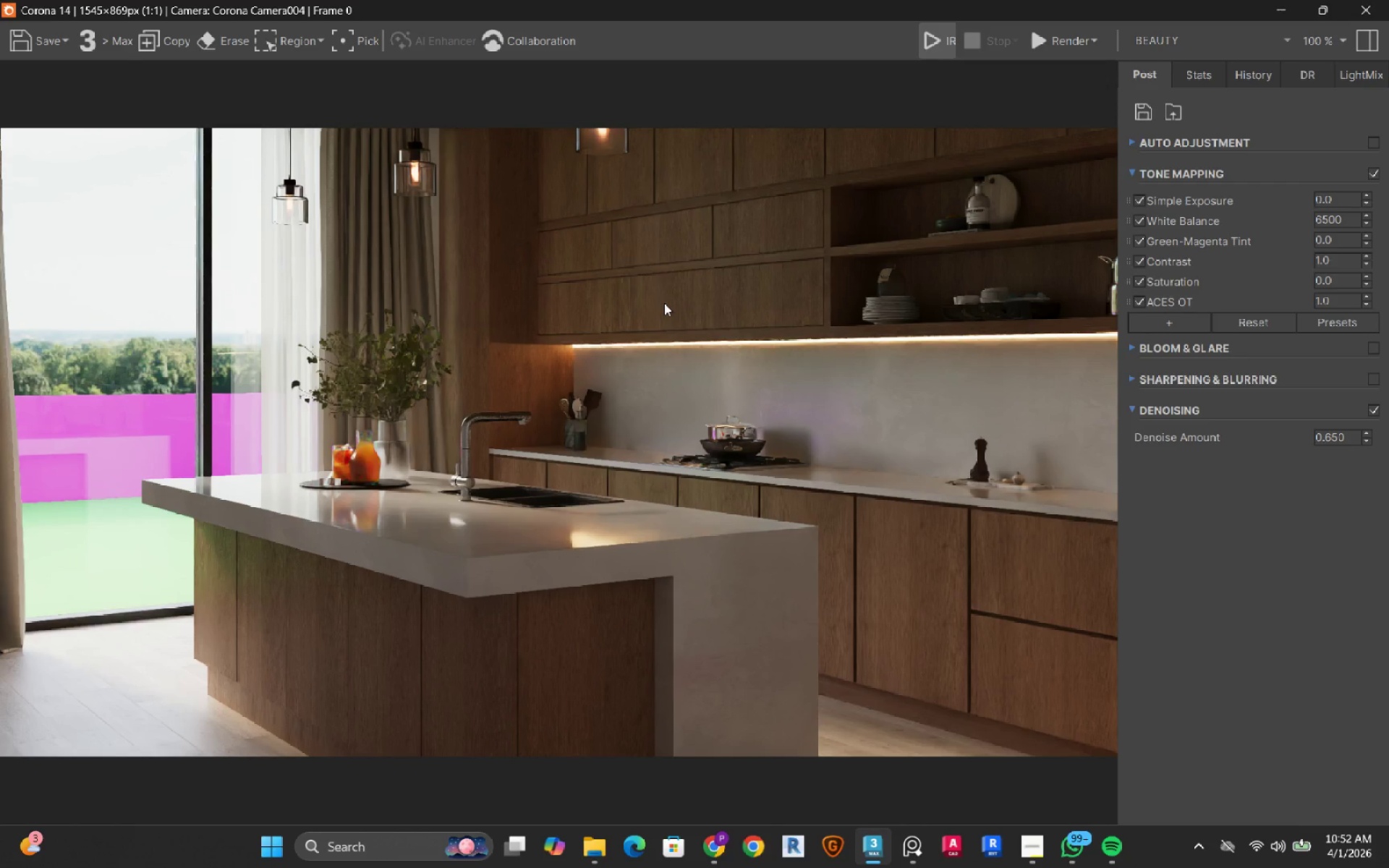 
wait(7.94)
 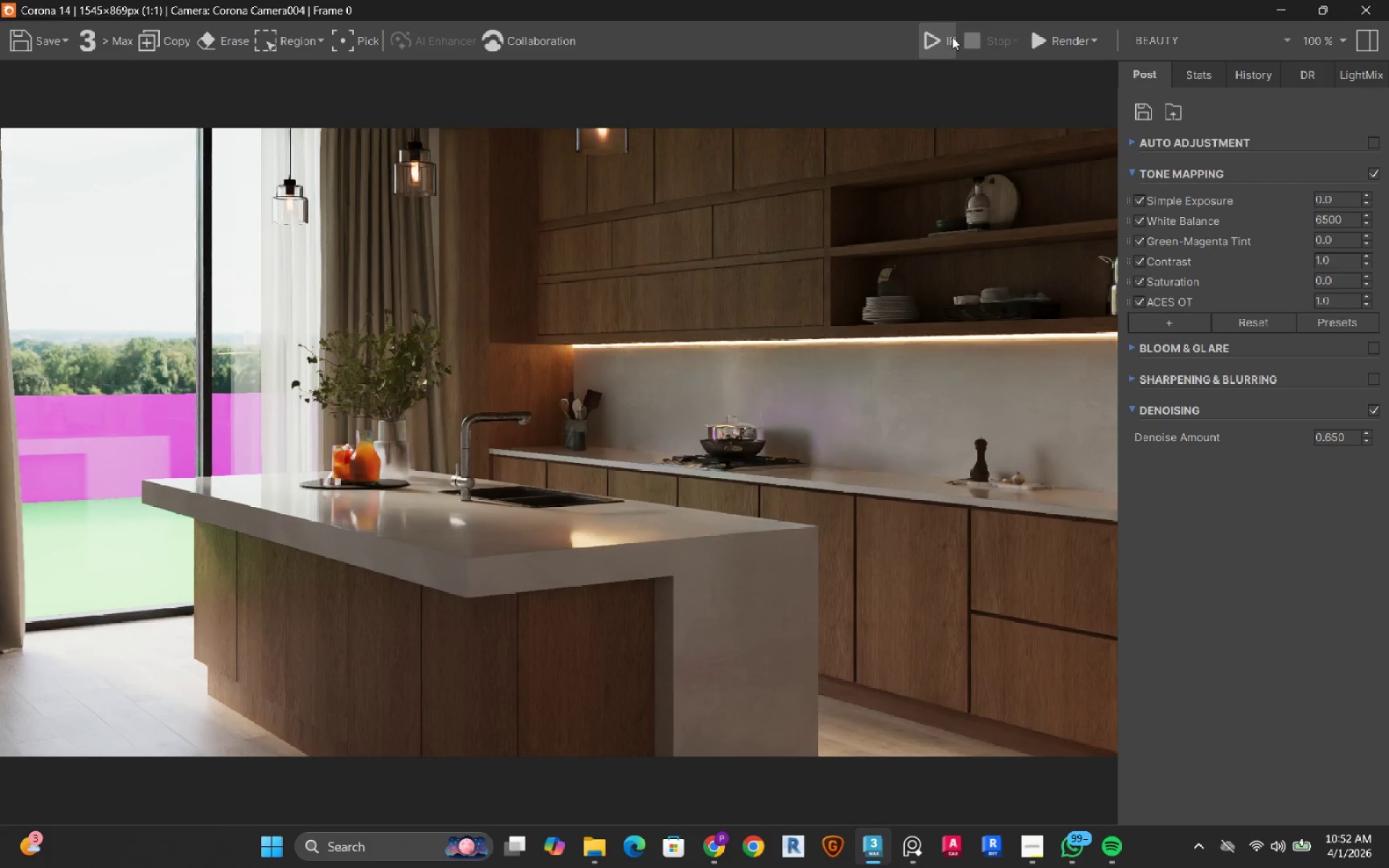 
left_click([909, 197])
 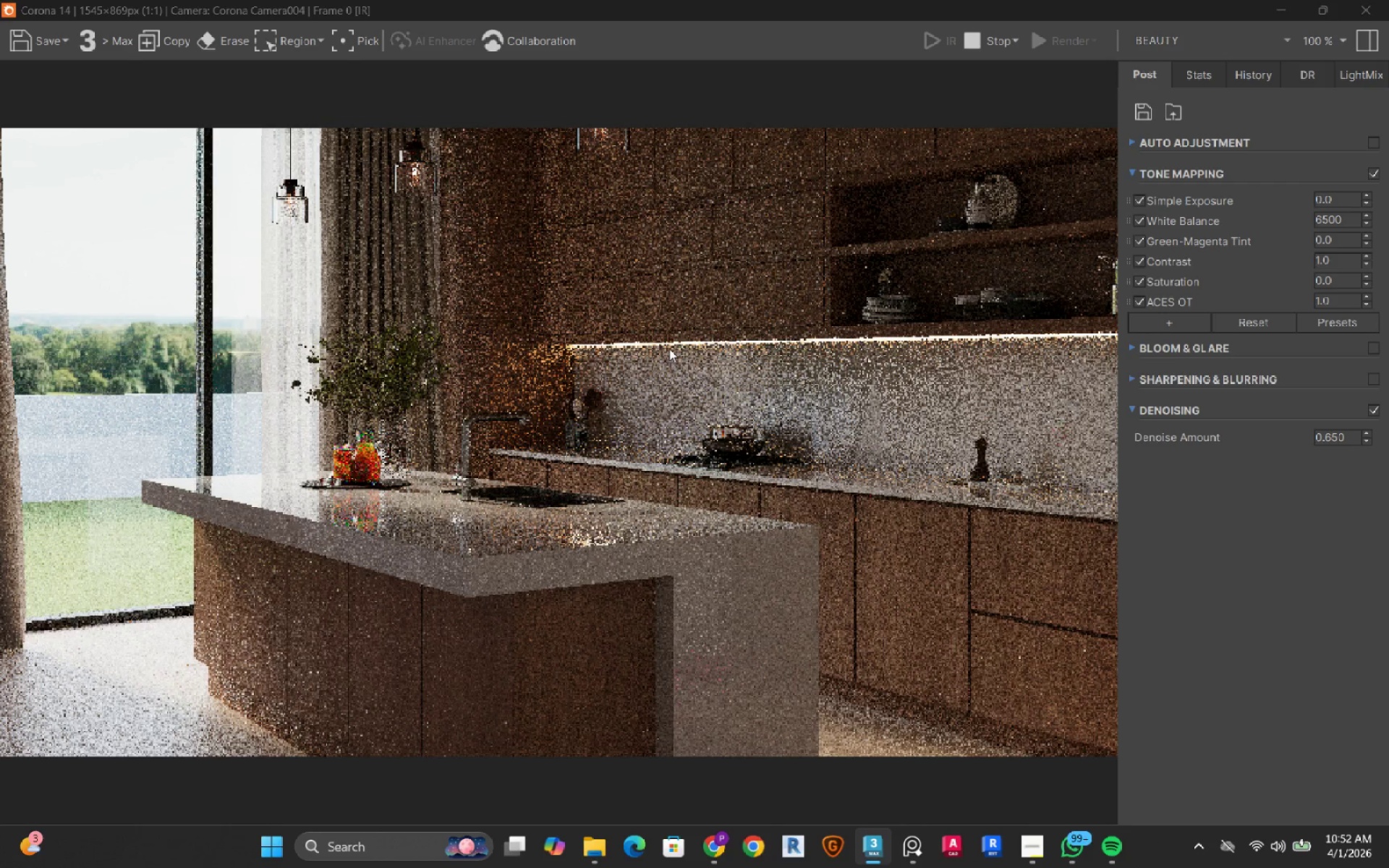 
wait(14.75)
 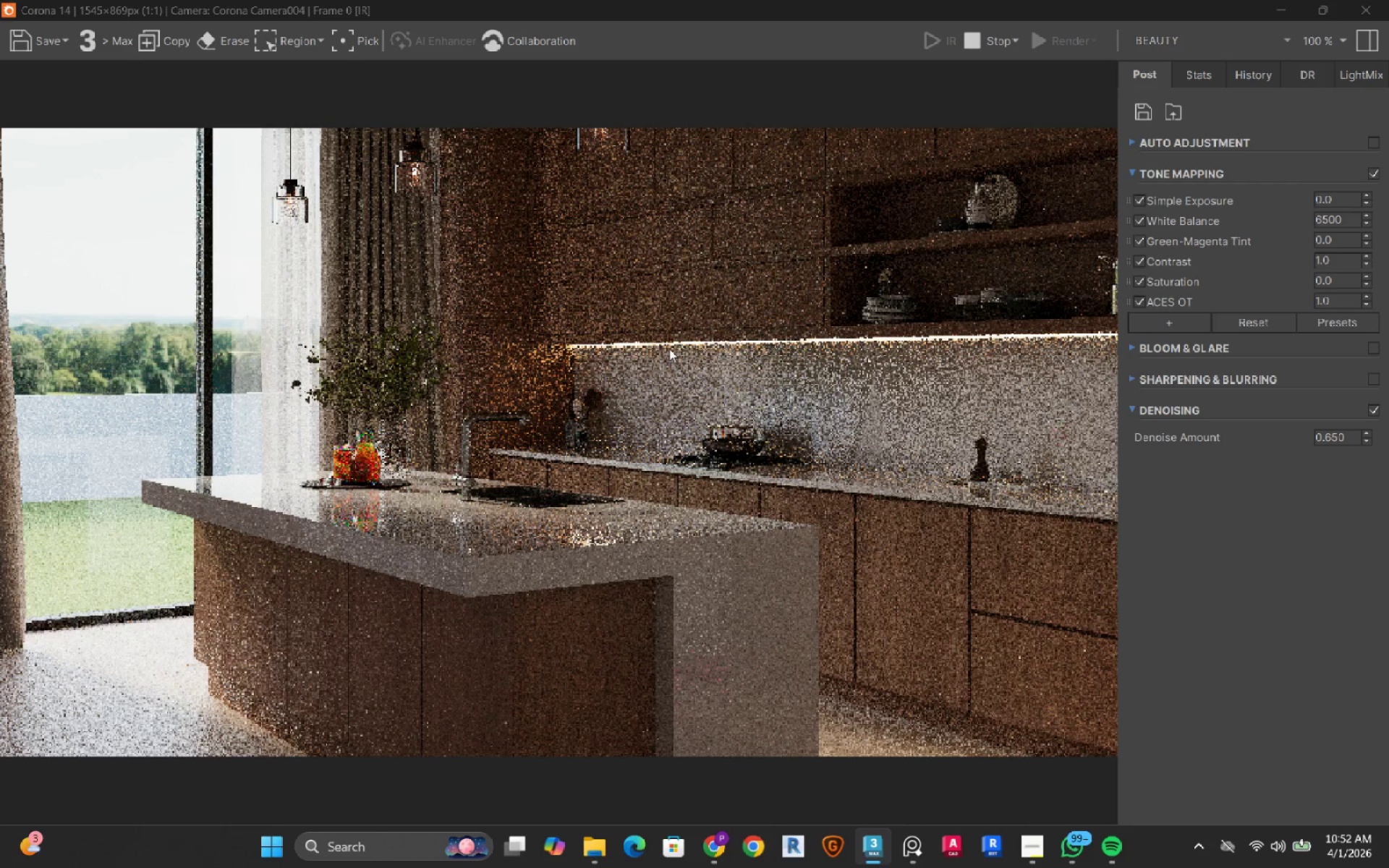 
scroll: coordinate [375, 464], scroll_direction: up, amount: 2.0
 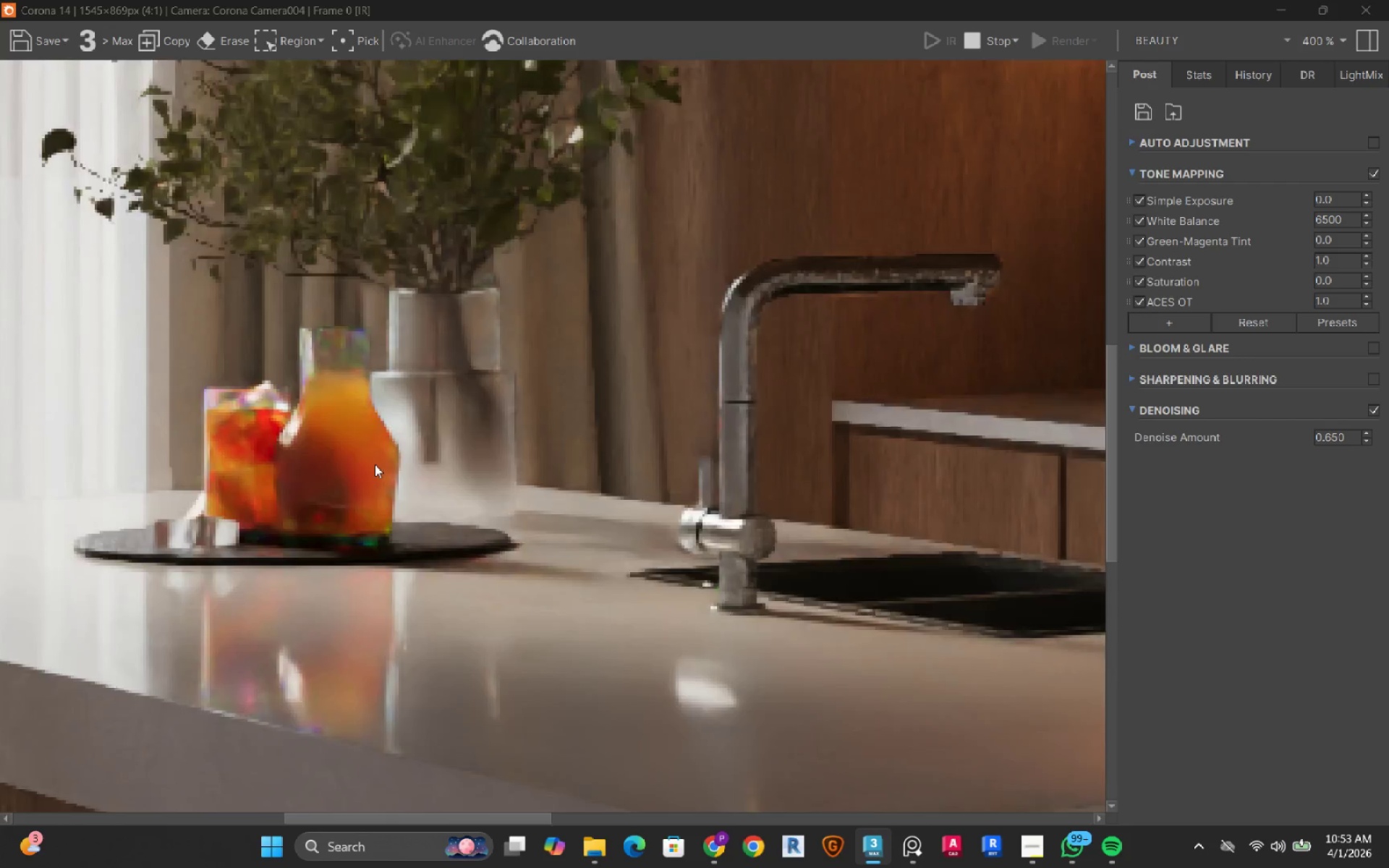 
scroll: coordinate [375, 464], scroll_direction: down, amount: 1.0
 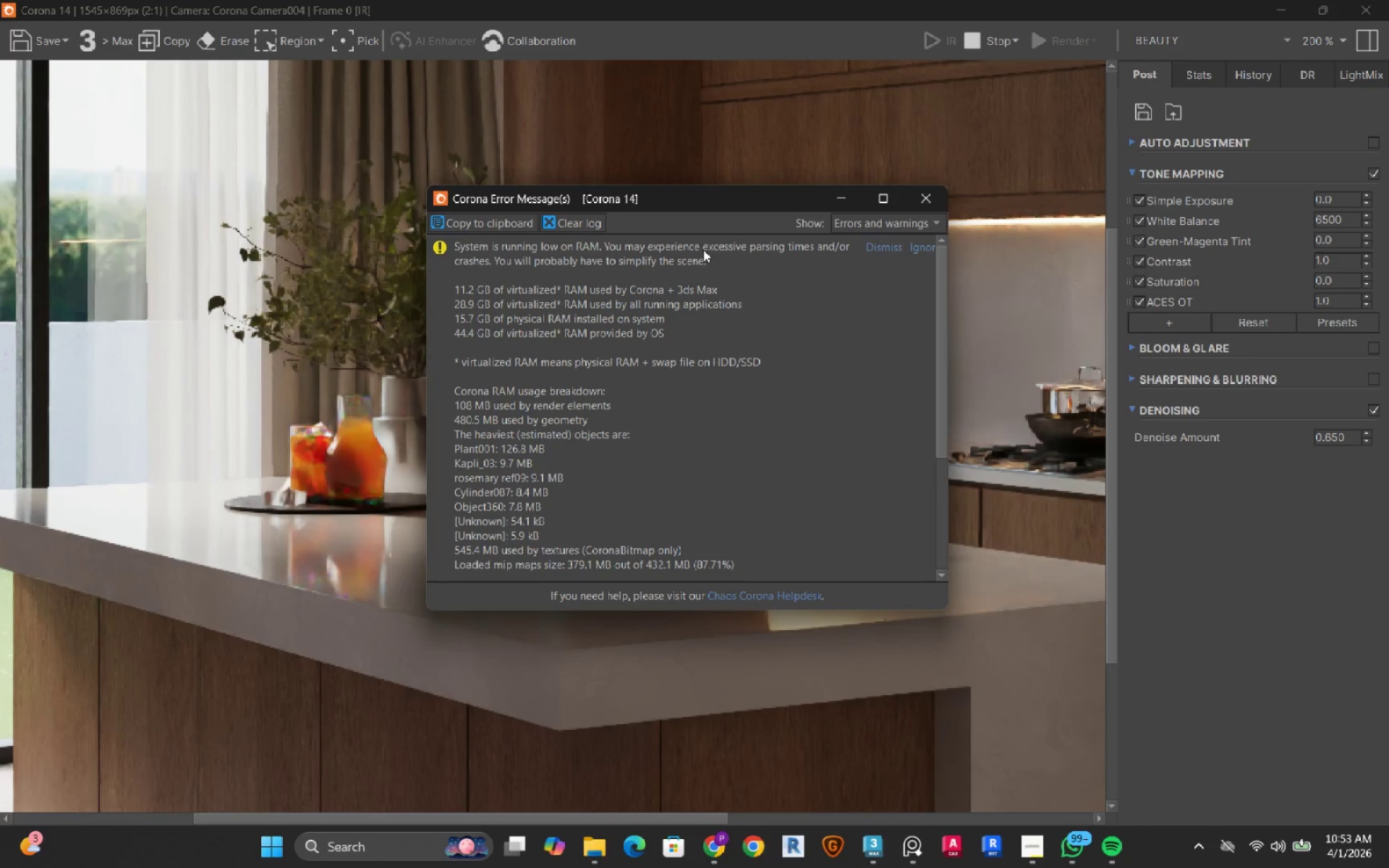 
left_click([929, 201])
 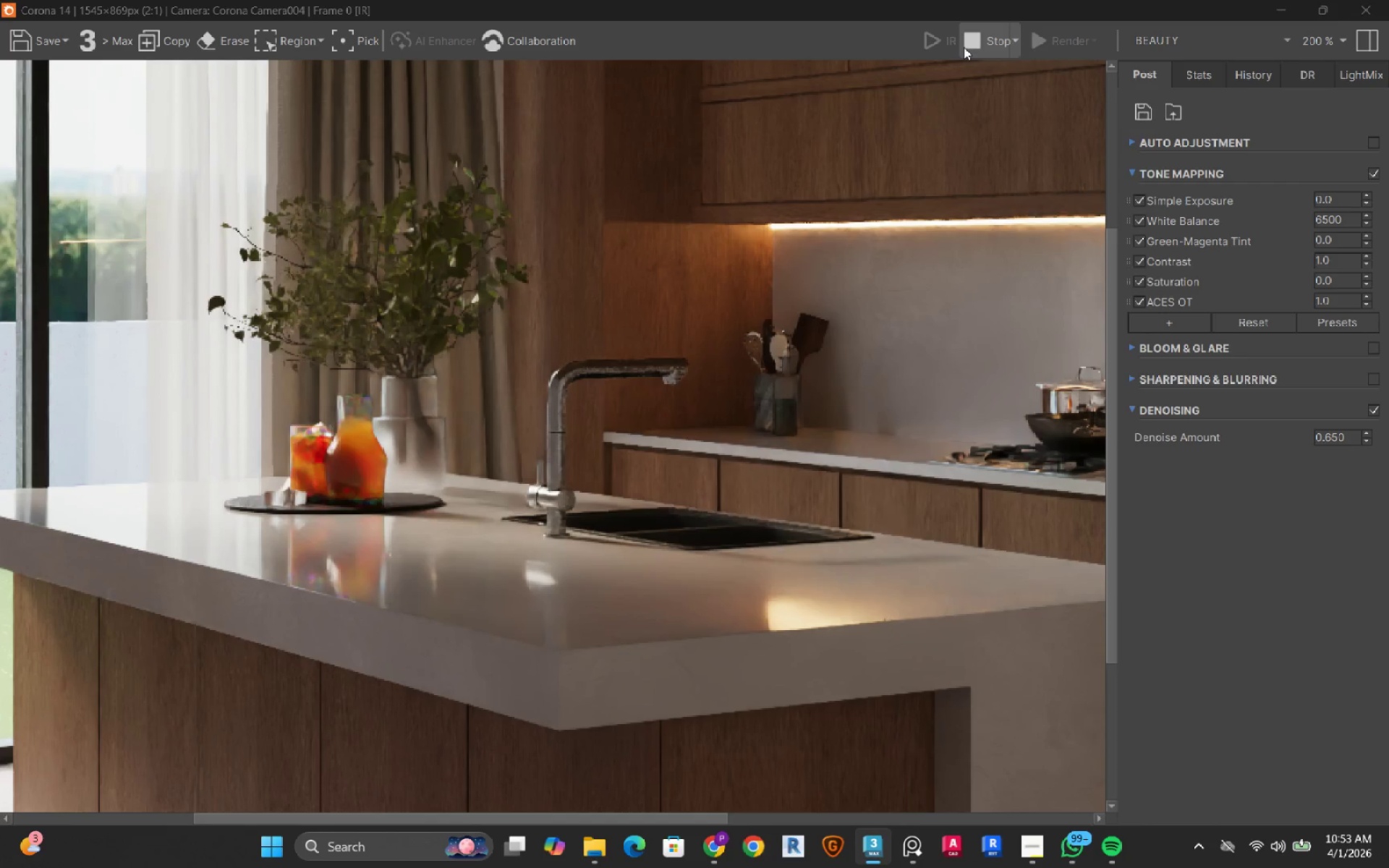 
left_click([975, 47])
 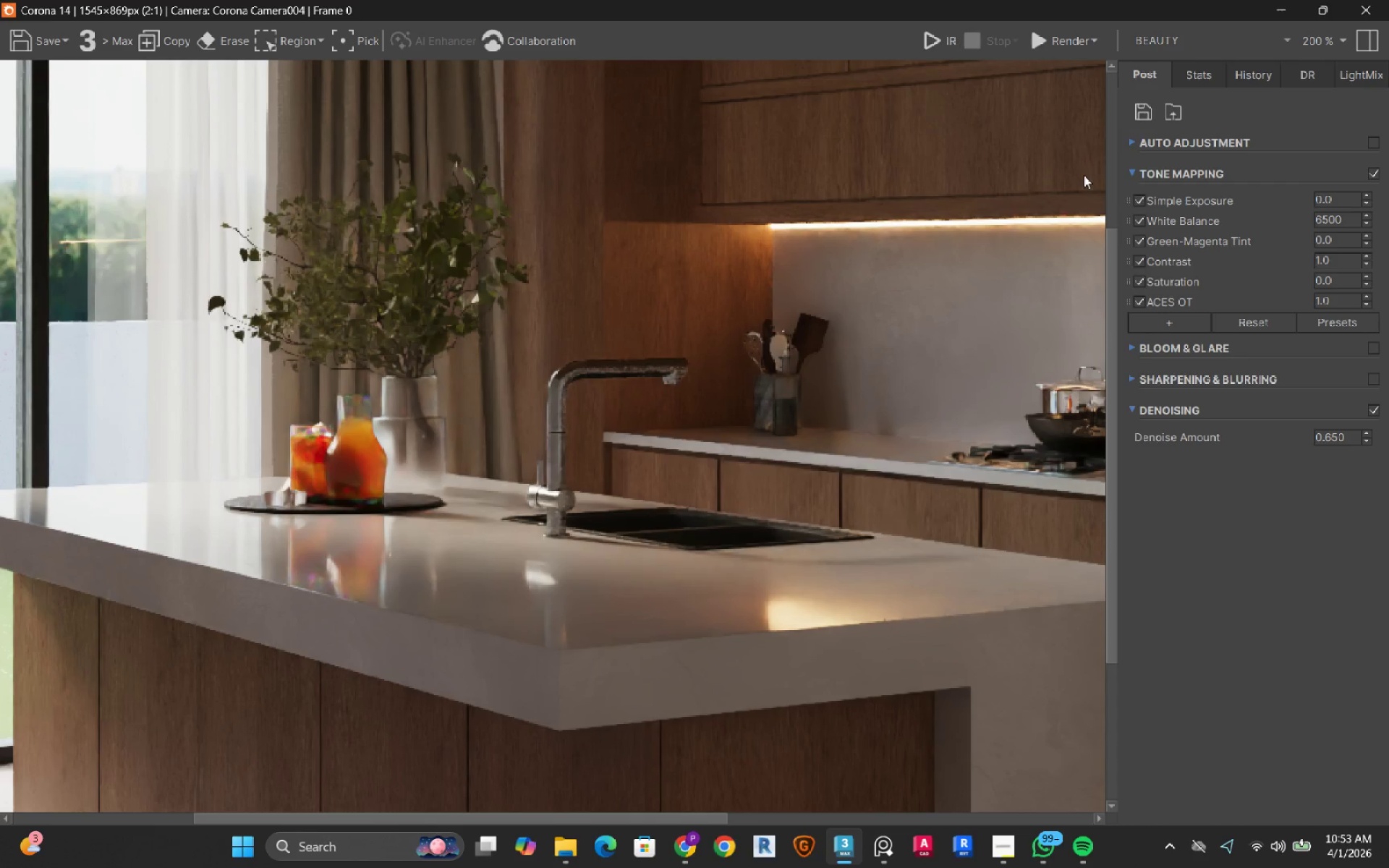 
left_click([1289, 9])
 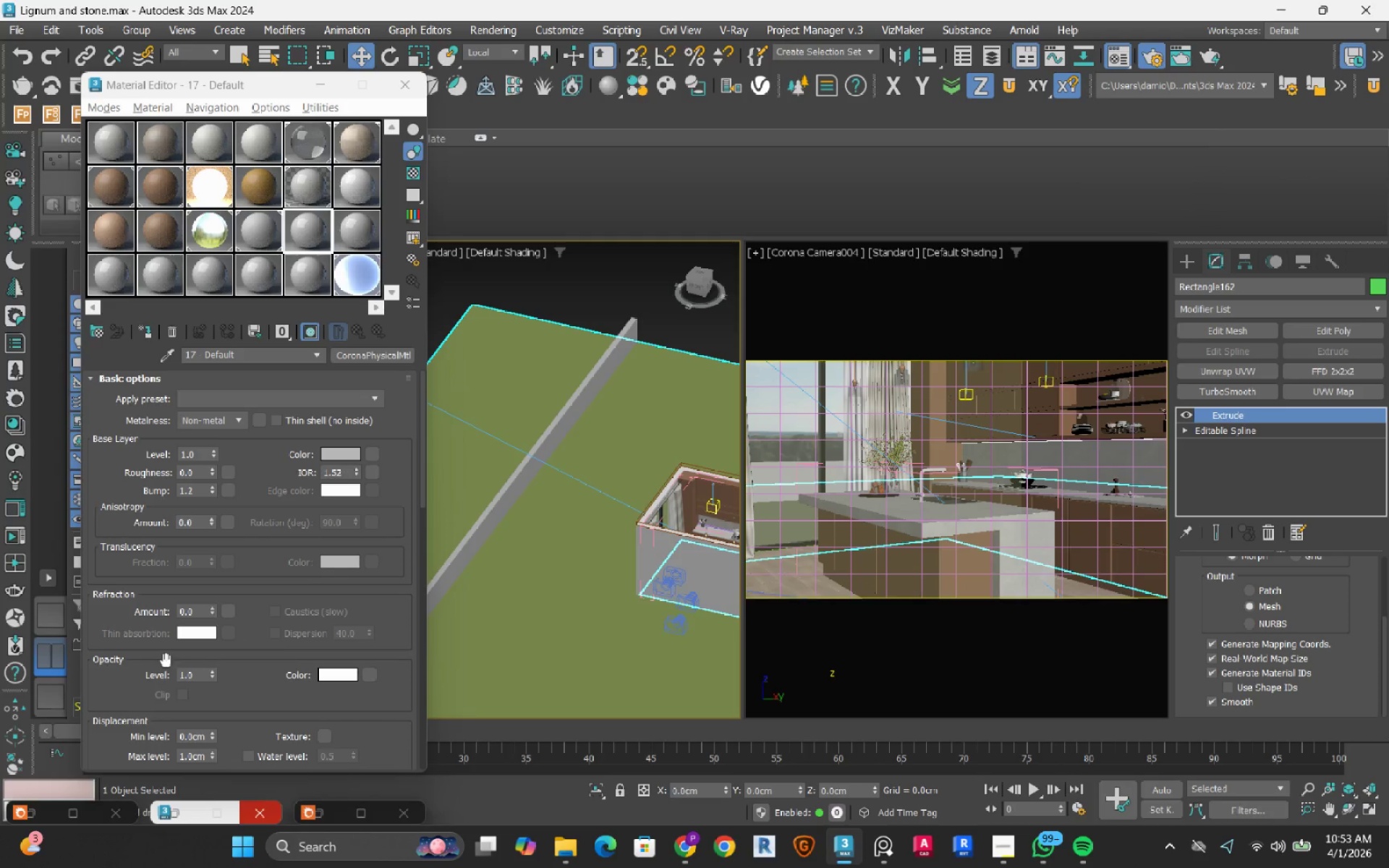 
left_click([47, 619])
 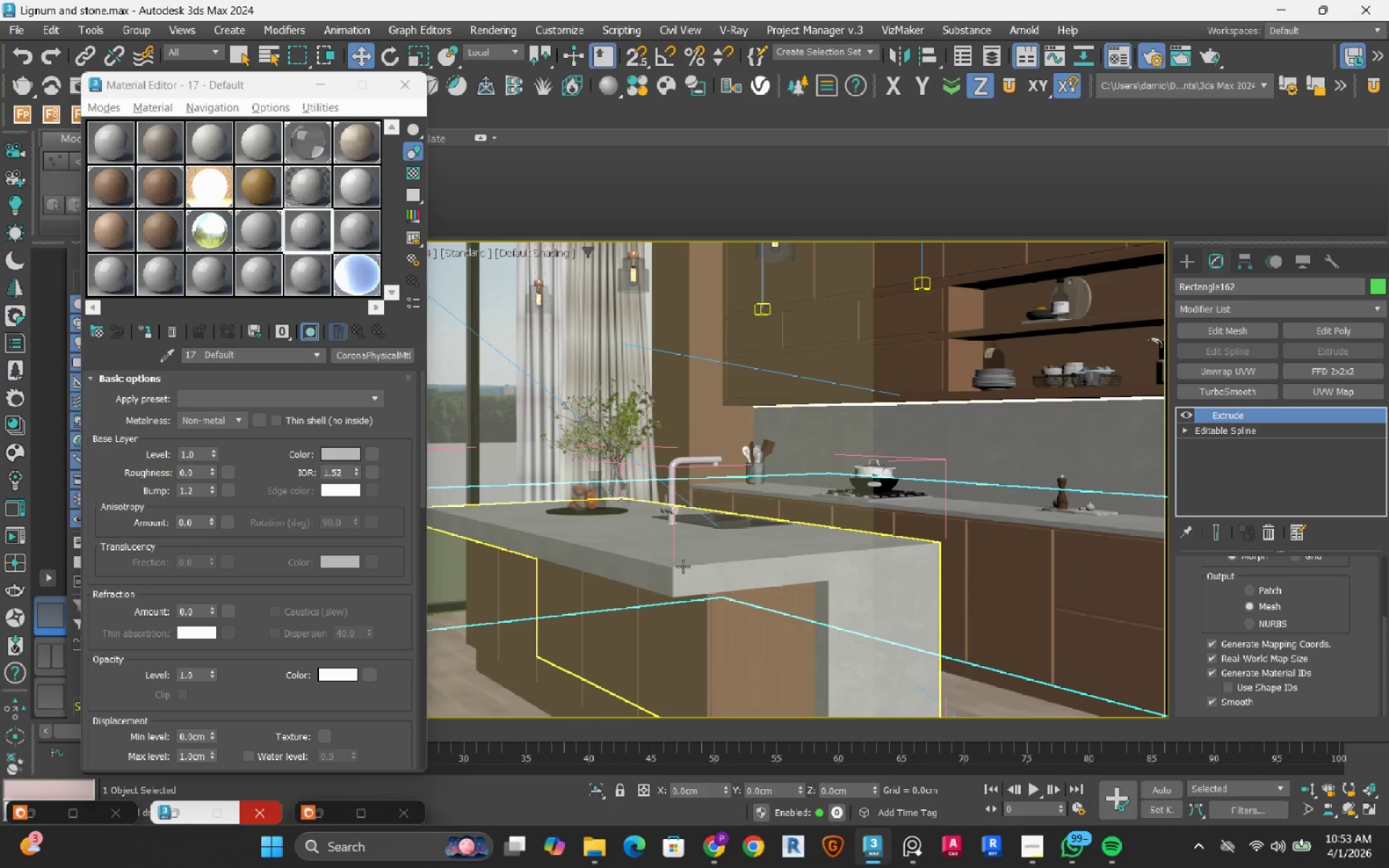 
key(P)
 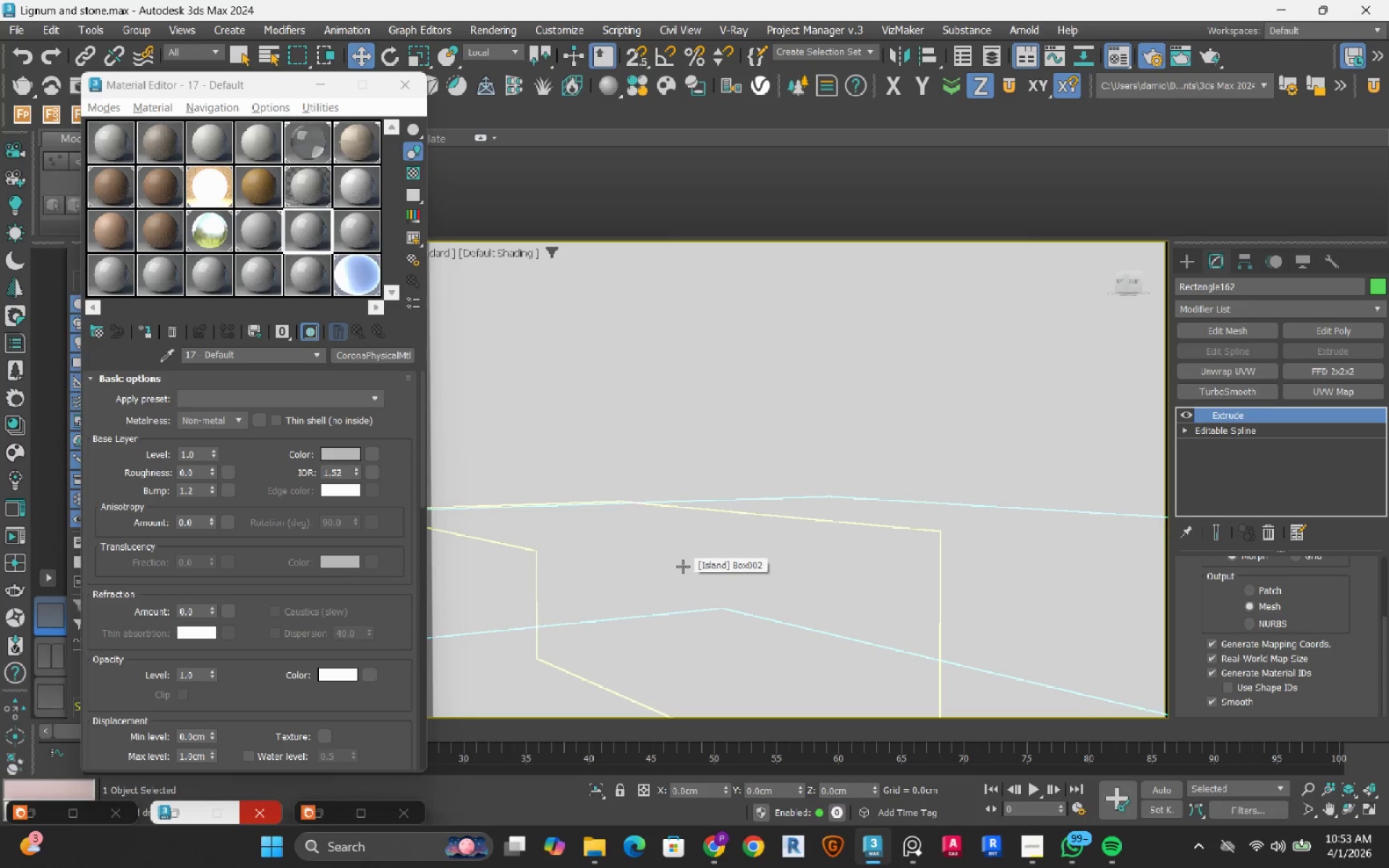 
hold_key(key=AltLeft, duration=0.67)
 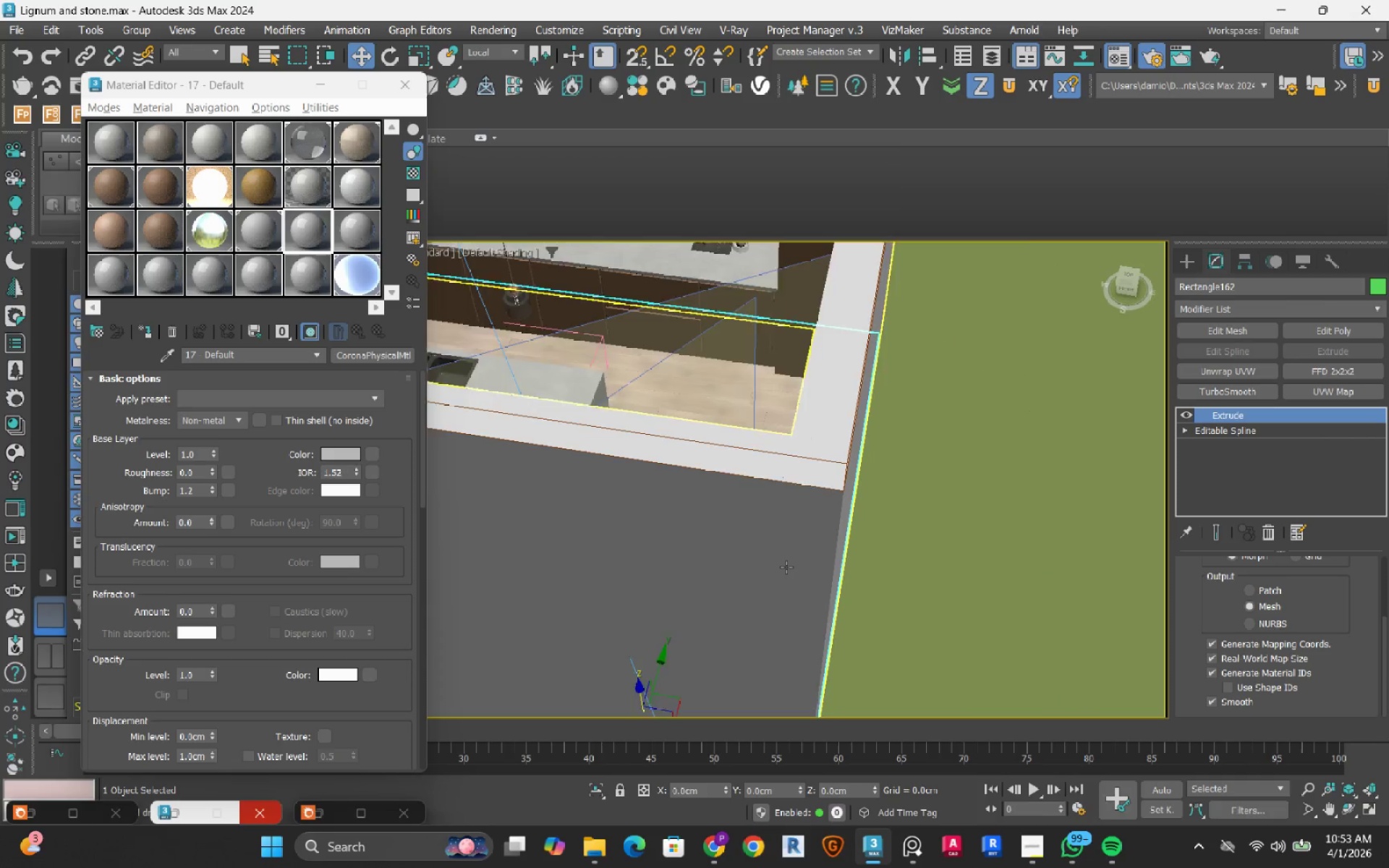 
scroll: coordinate [701, 555], scroll_direction: down, amount: 3.0
 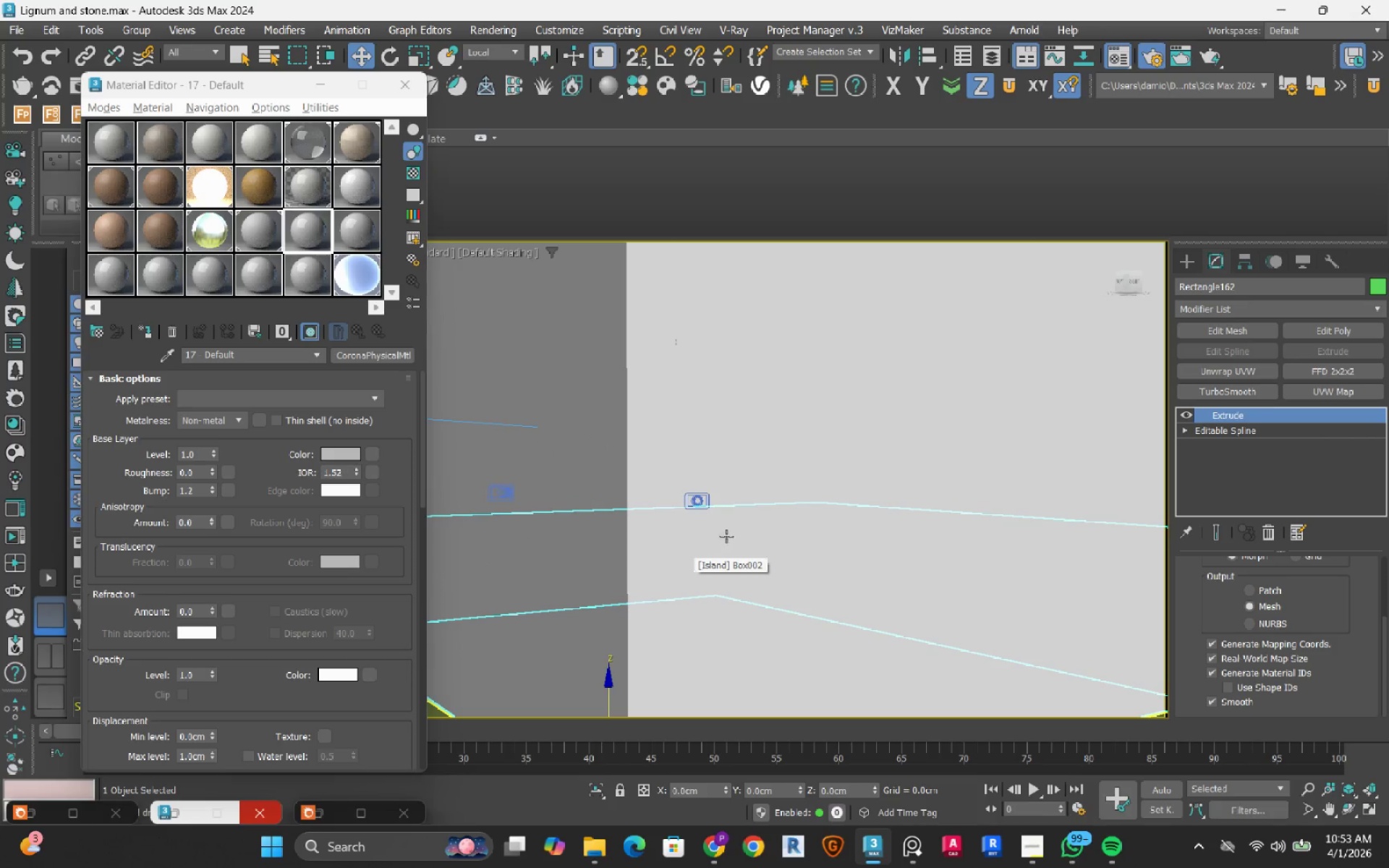 
hold_key(key=AltLeft, duration=0.47)
 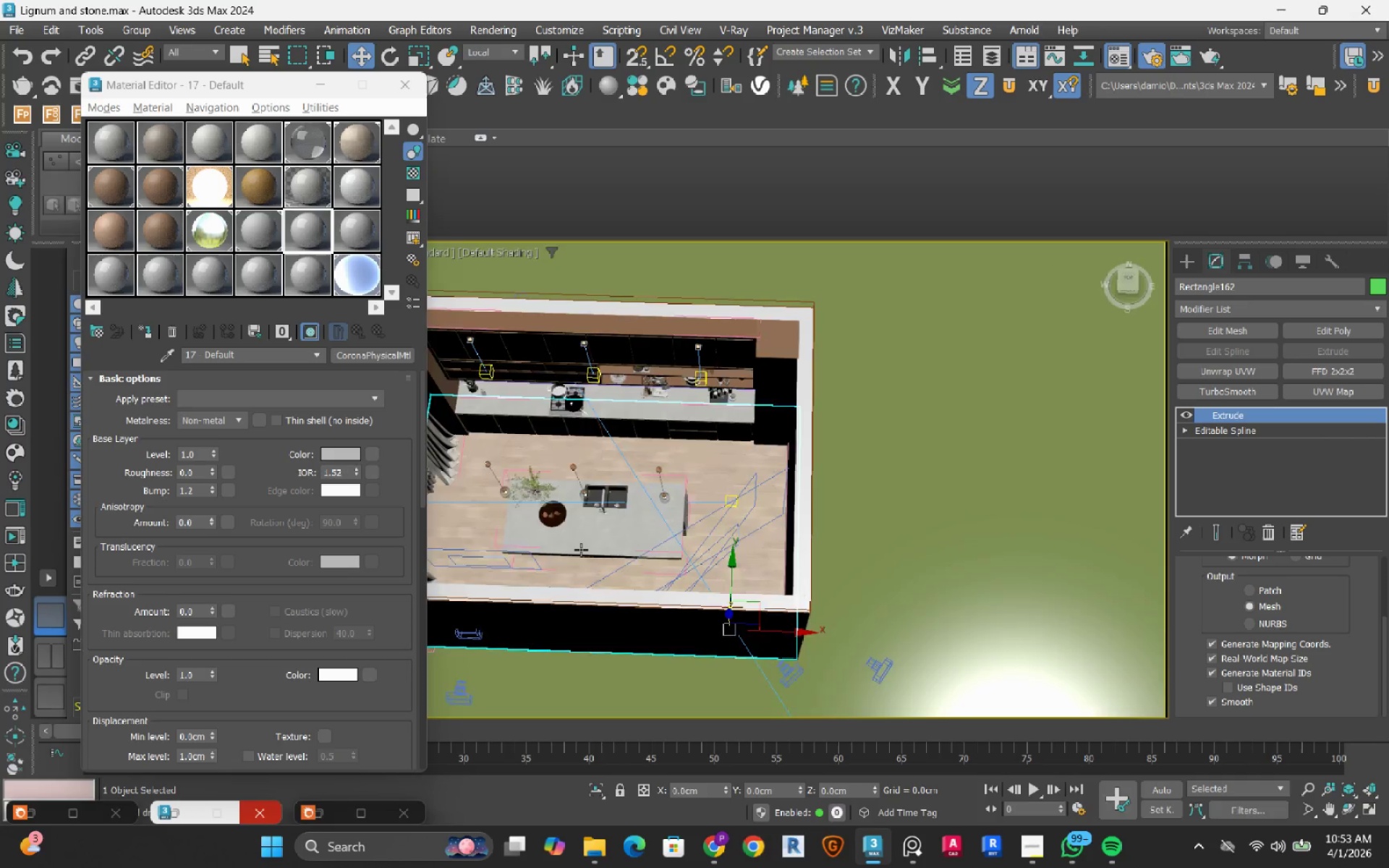 
scroll: coordinate [786, 567], scroll_direction: down, amount: 4.0
 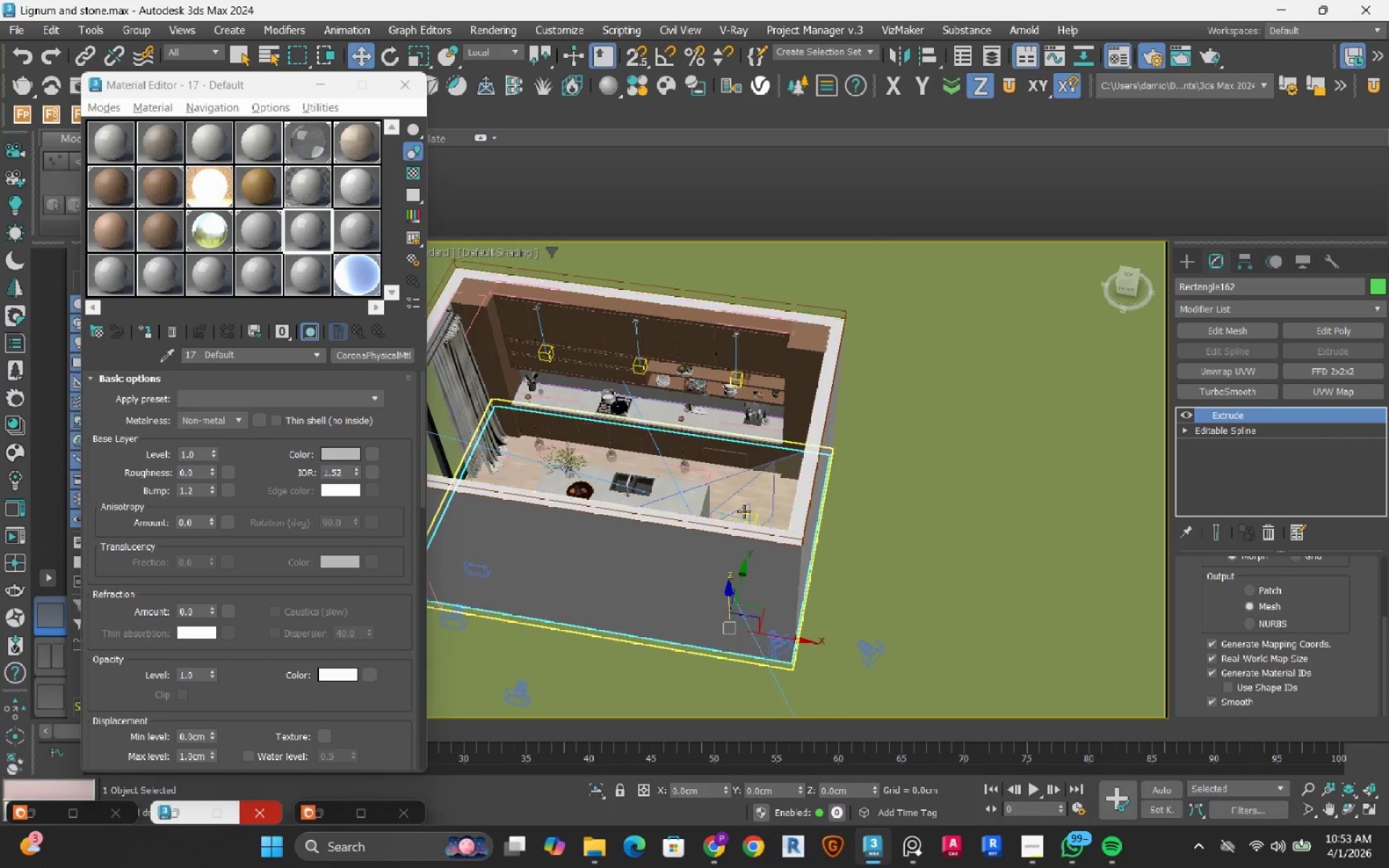 
scroll: coordinate [676, 438], scroll_direction: up, amount: 8.0
 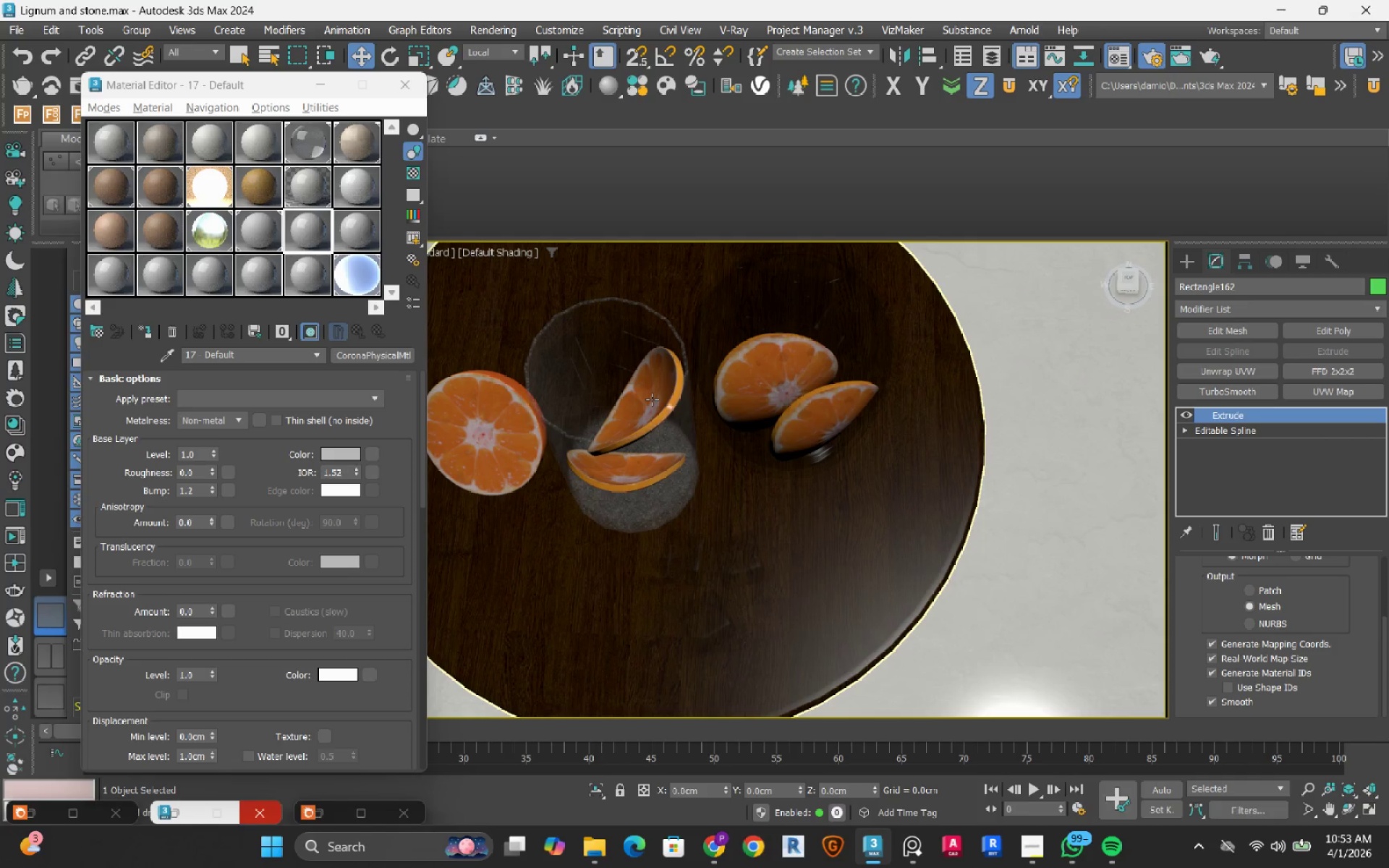 
left_click([652, 399])
 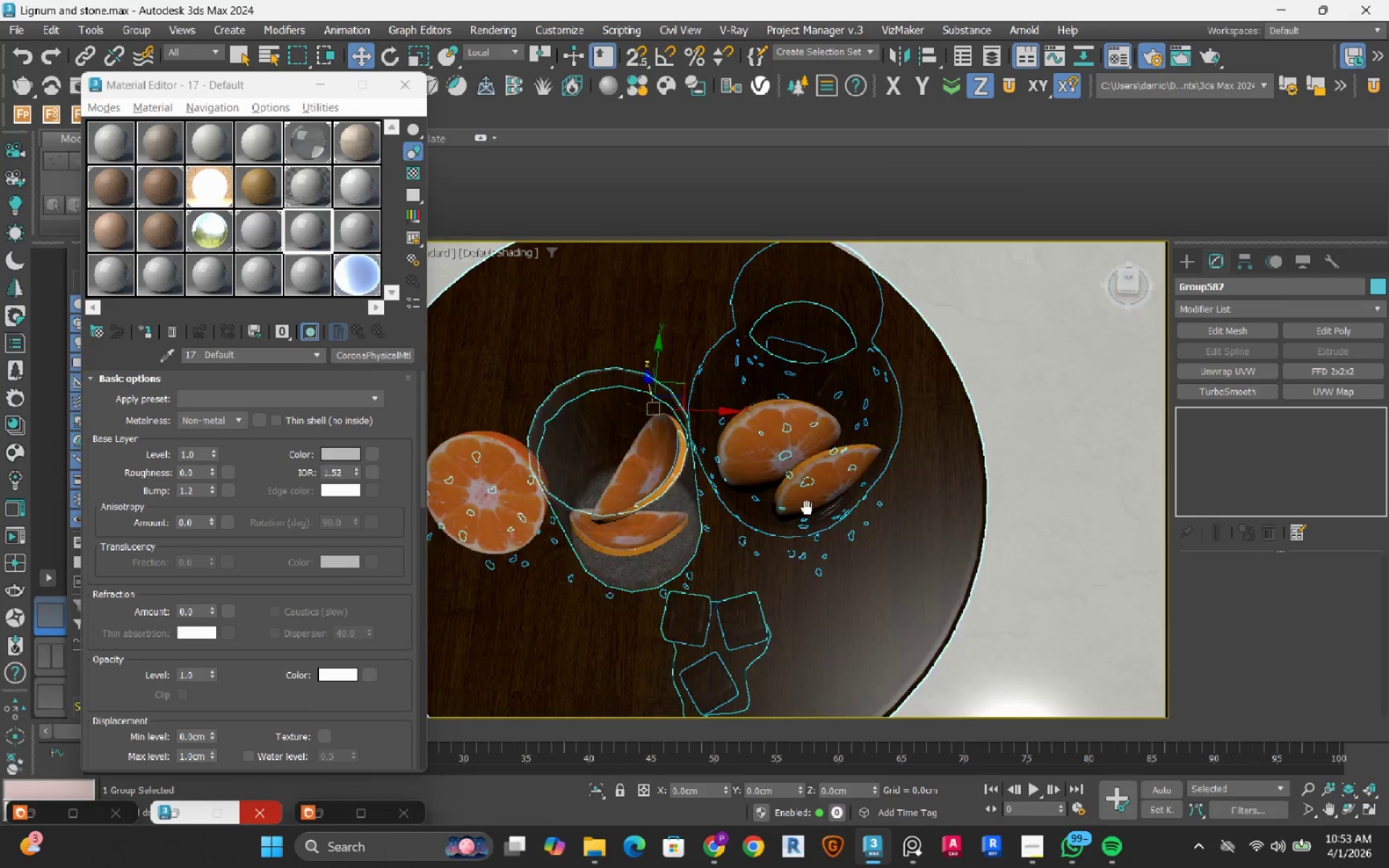 
hold_key(key=AltLeft, duration=1.52)
 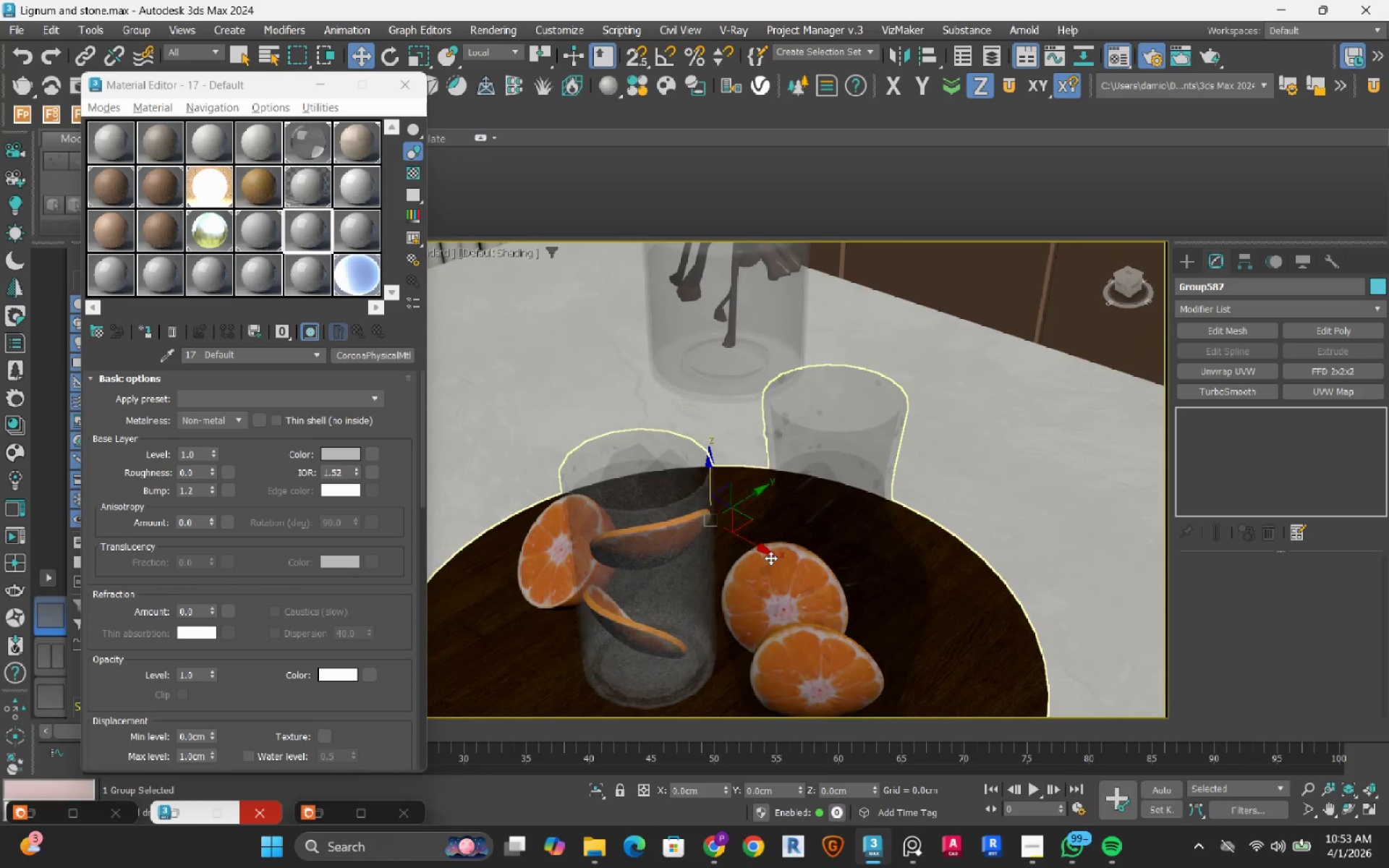 
hold_key(key=AltLeft, duration=0.39)
 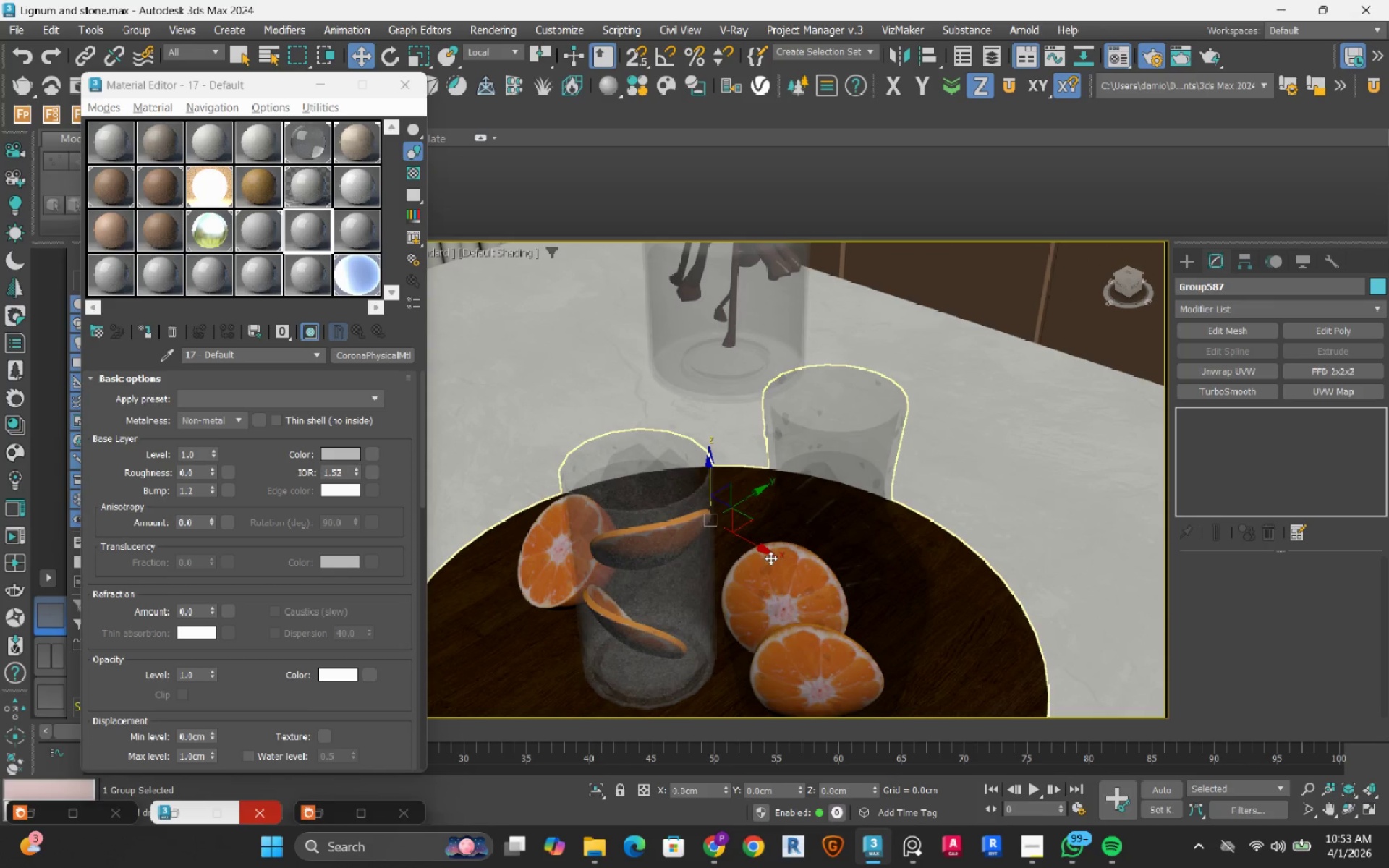 
type(mm)
 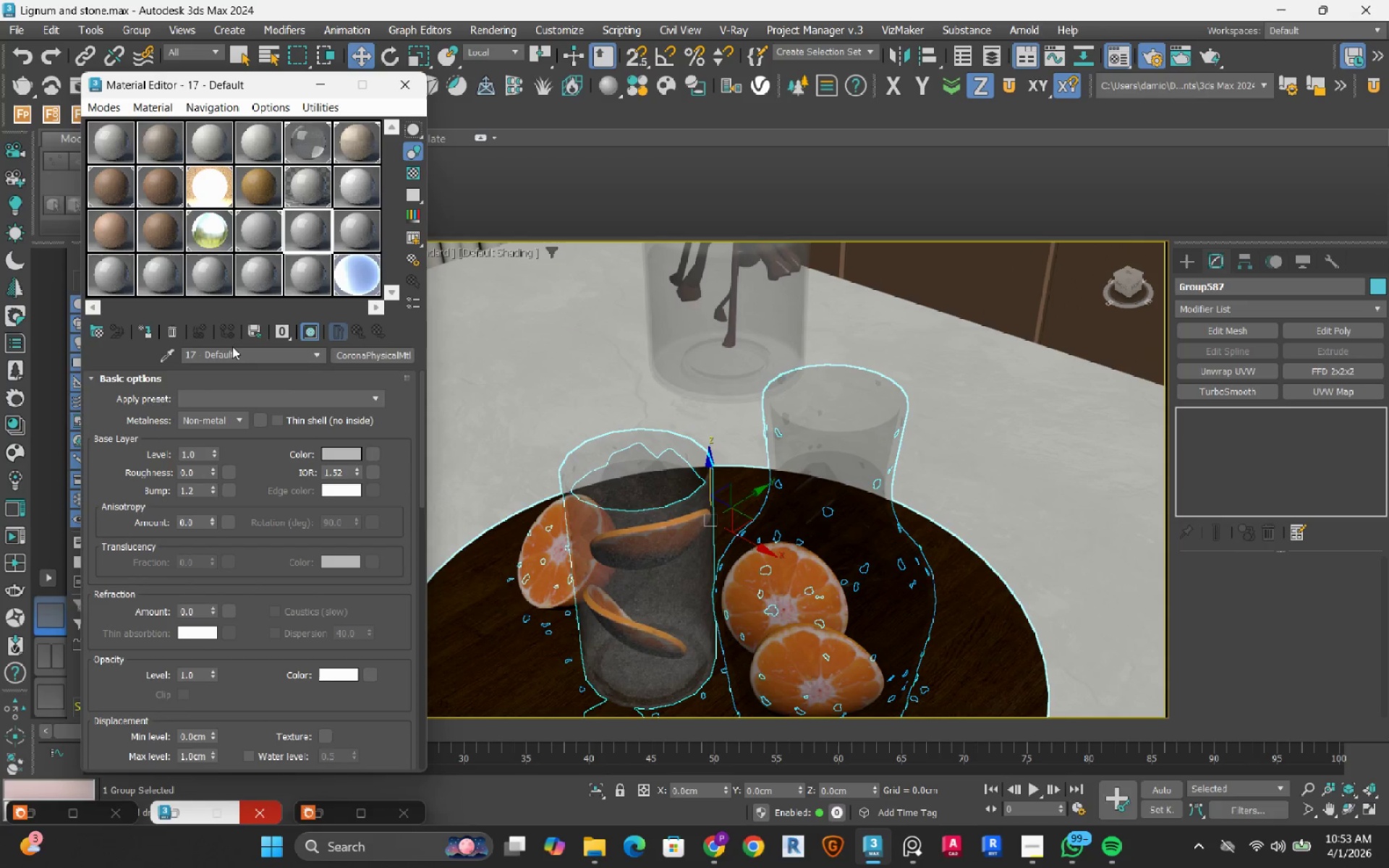 
left_click([168, 354])
 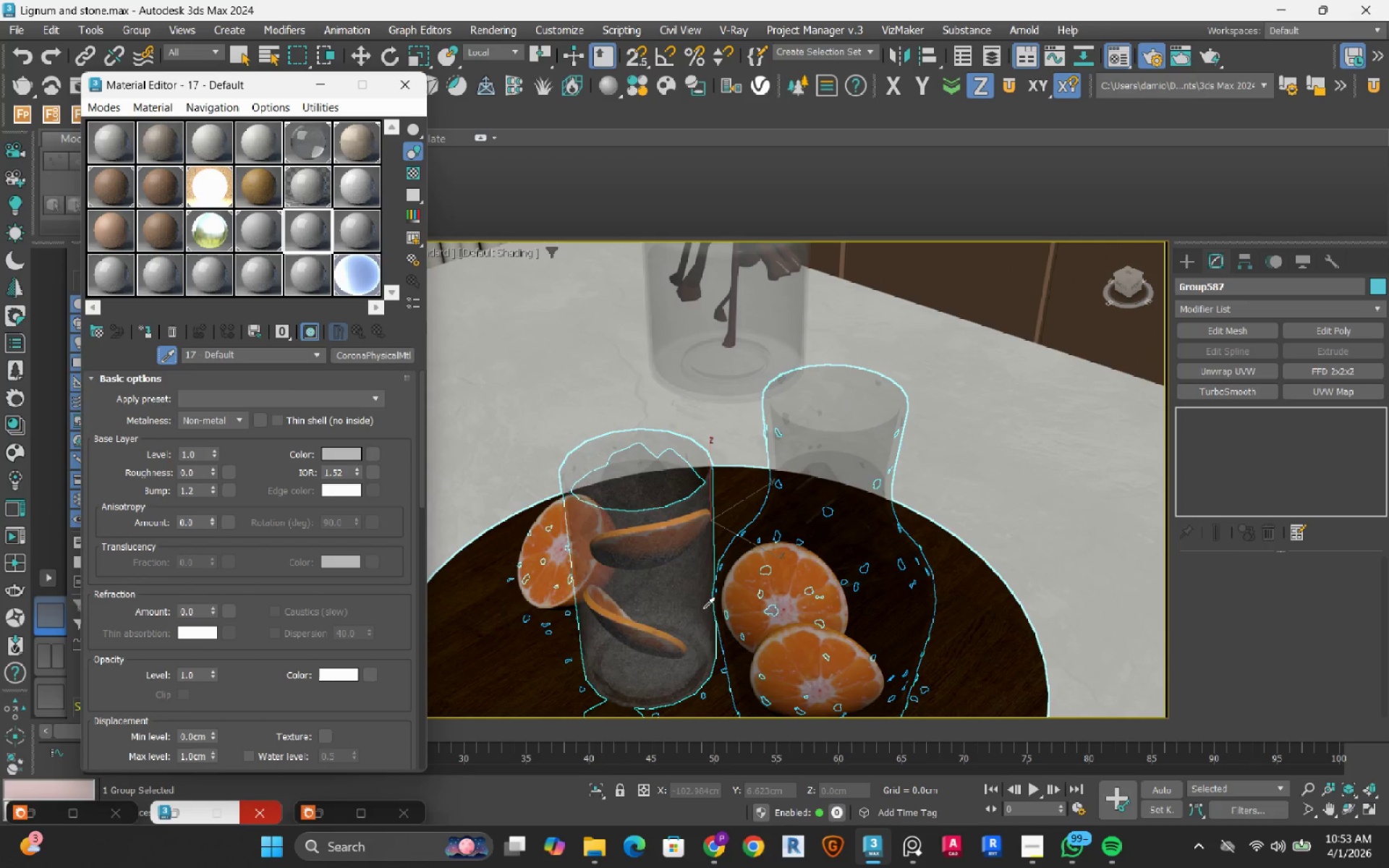 
left_click([678, 579])
 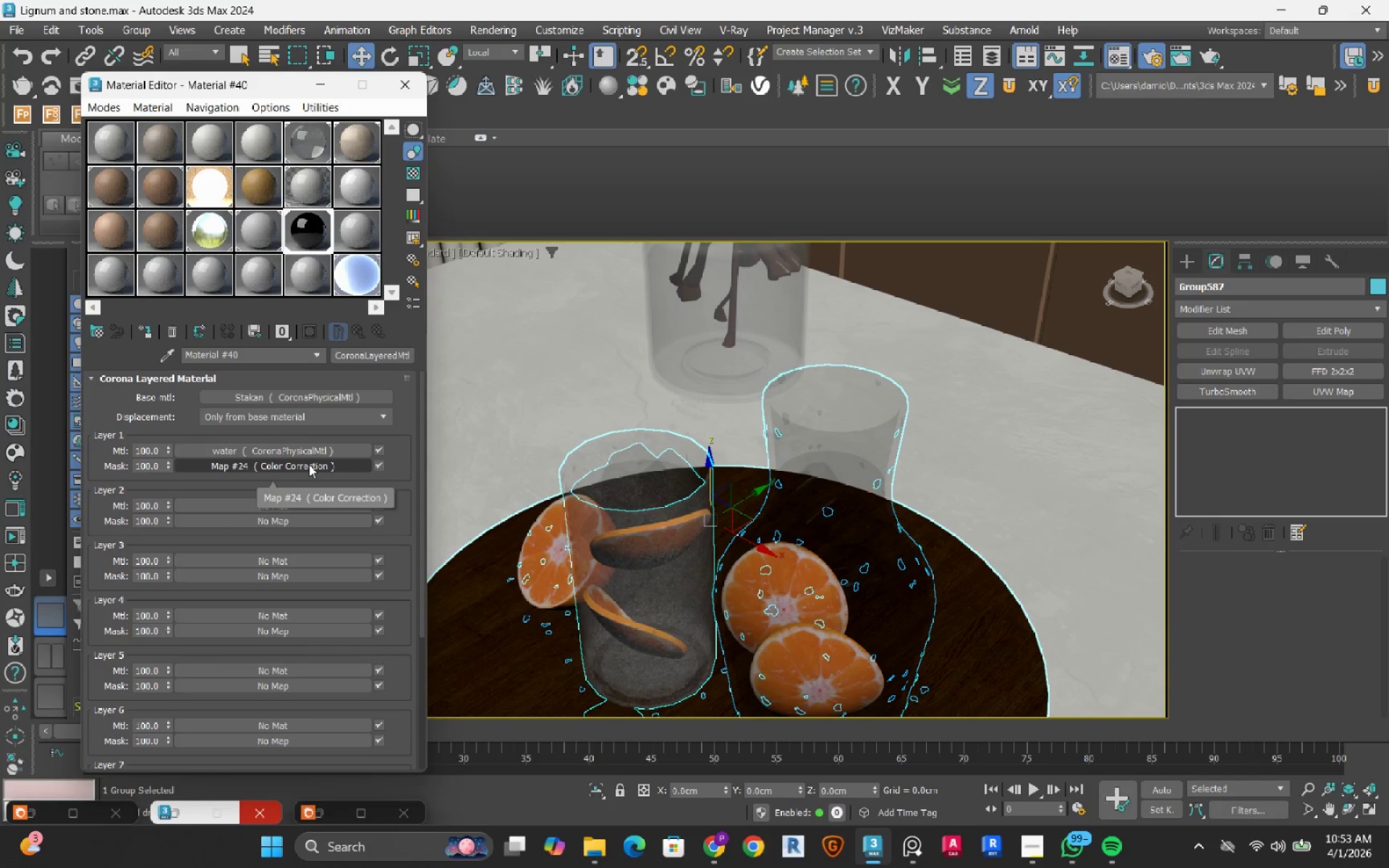 
wait(5.16)
 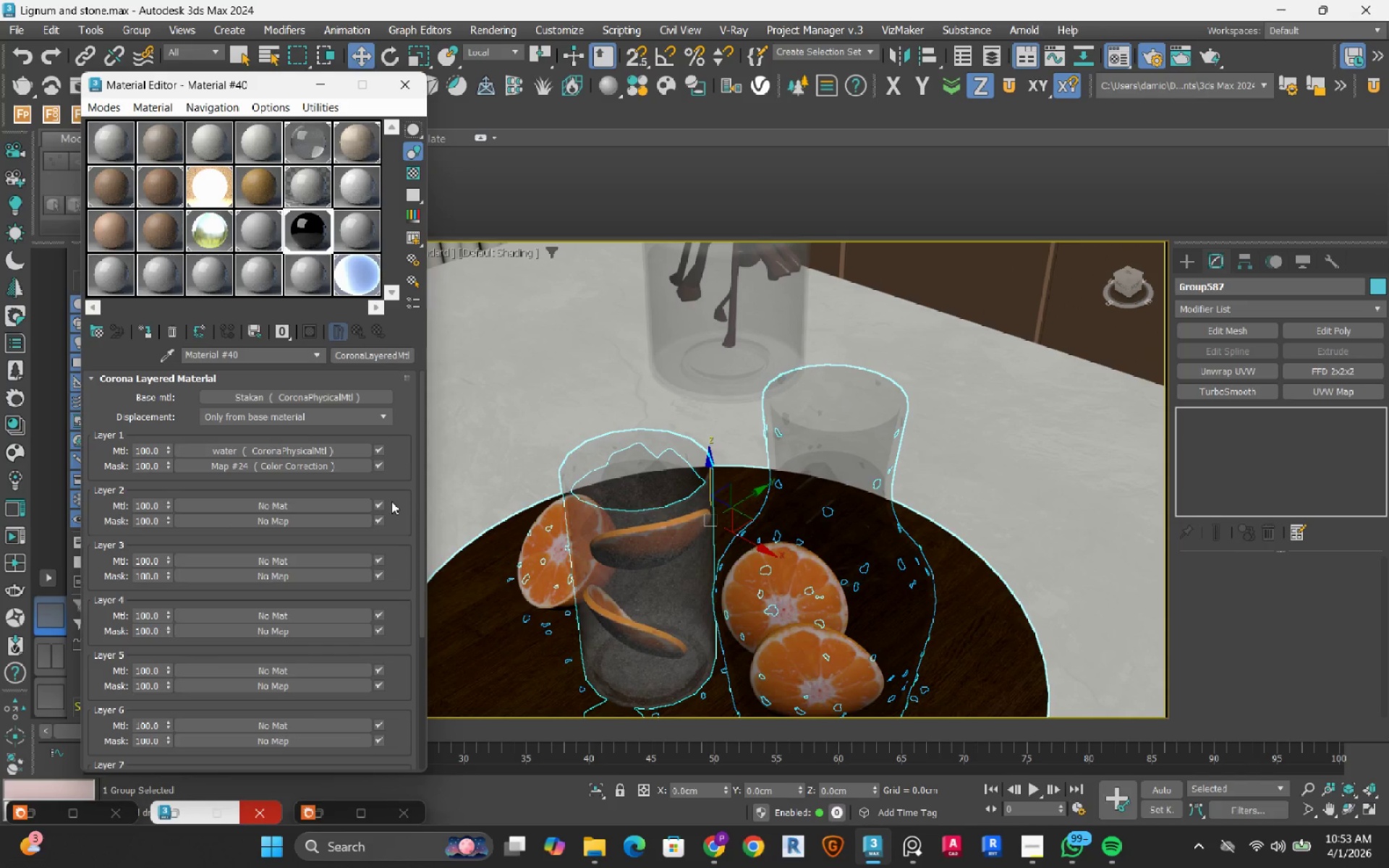 
scroll: coordinate [706, 461], scroll_direction: down, amount: 5.0
 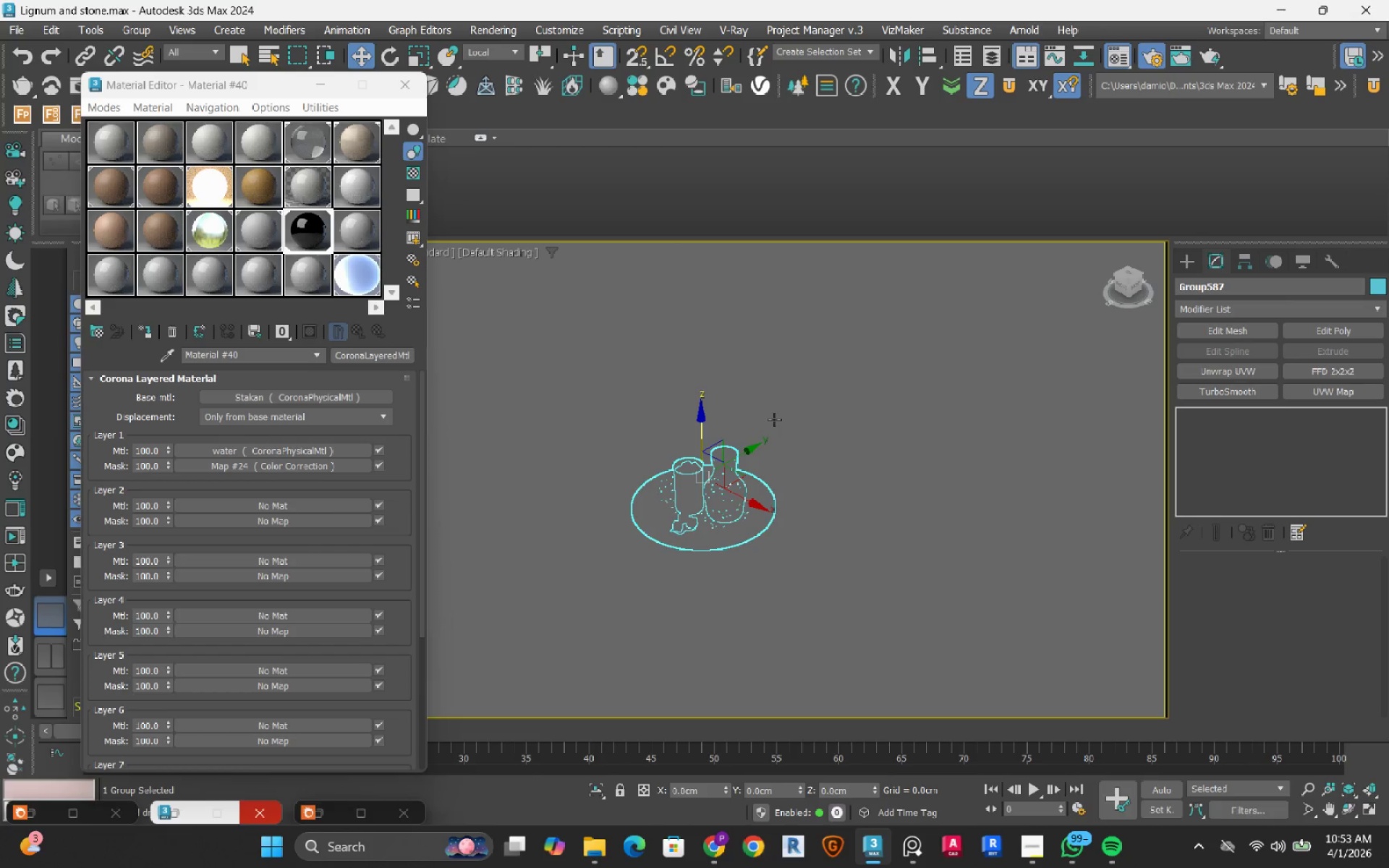 
hold_key(key=AltLeft, duration=0.42)
 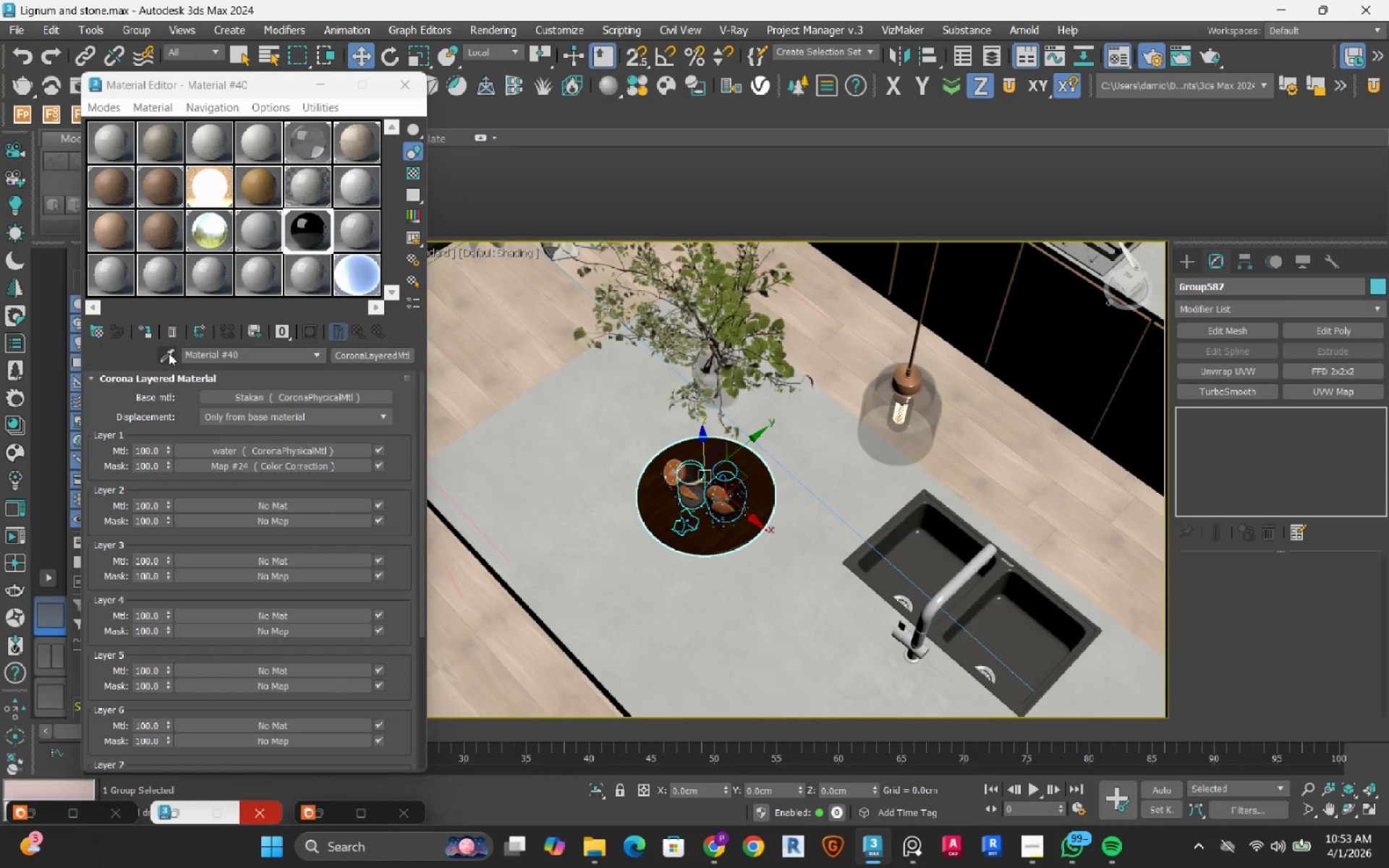 
scroll: coordinate [774, 420], scroll_direction: down, amount: 2.0
 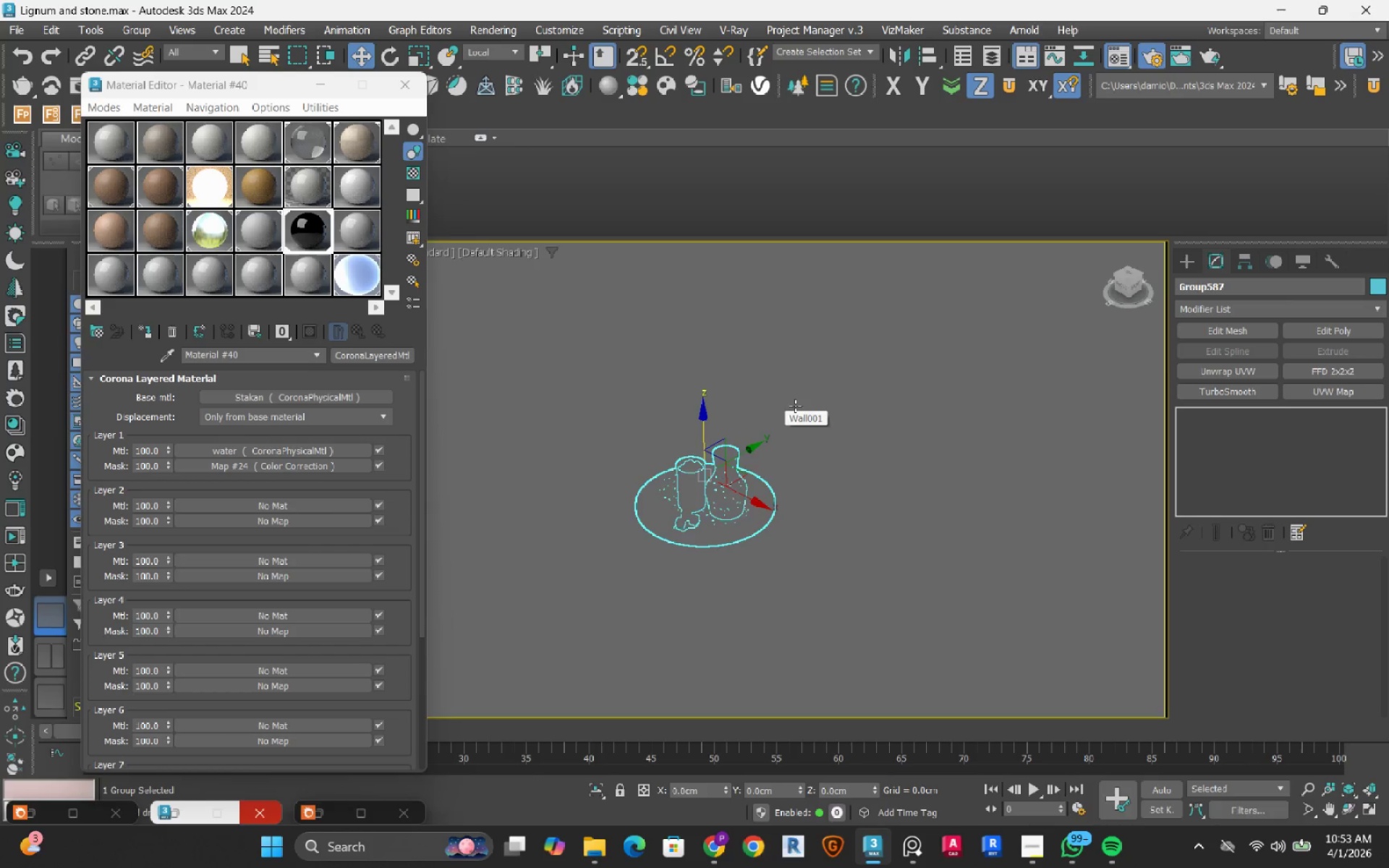 
double_click([588, 527])
 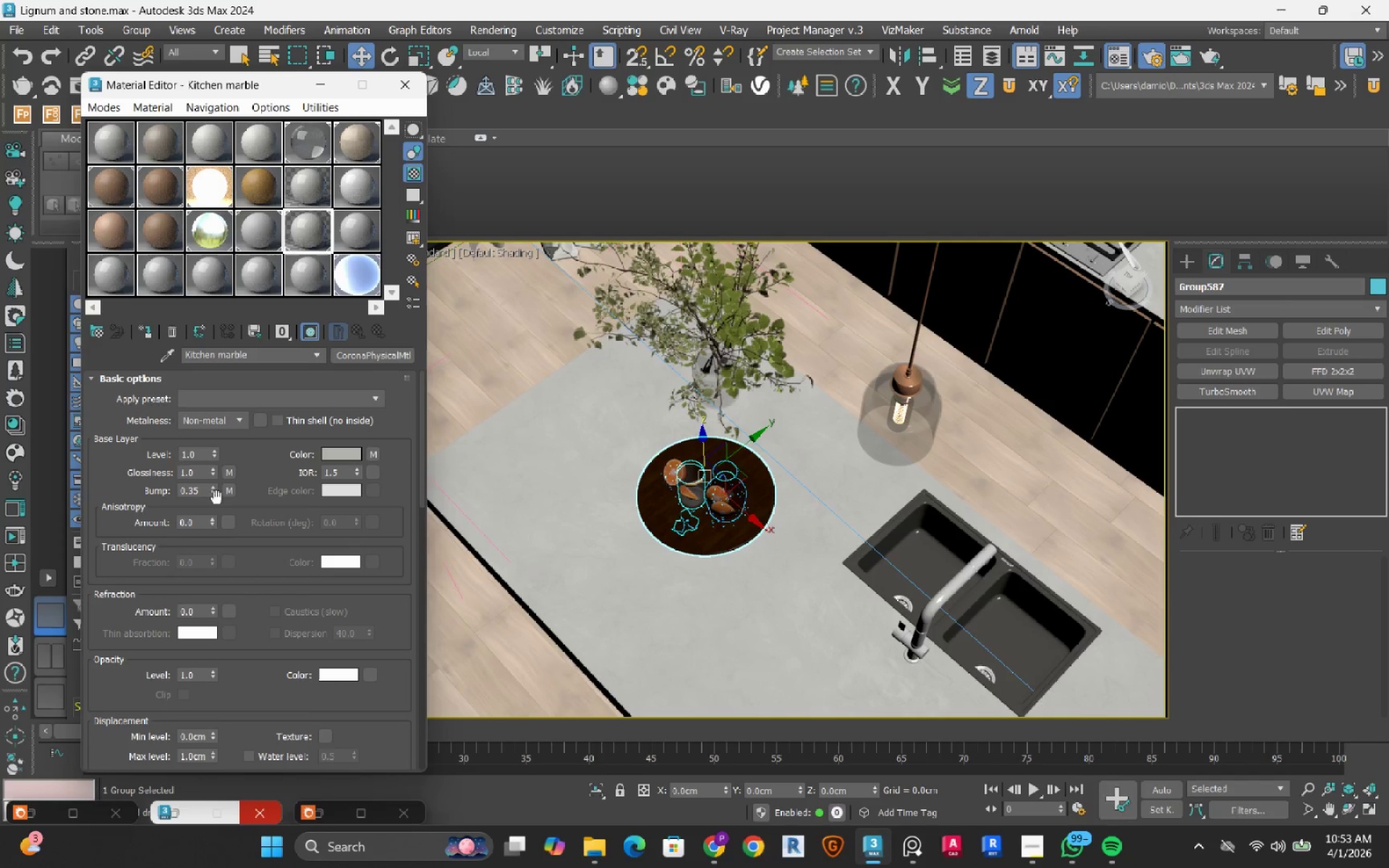 
double_click([198, 485])
 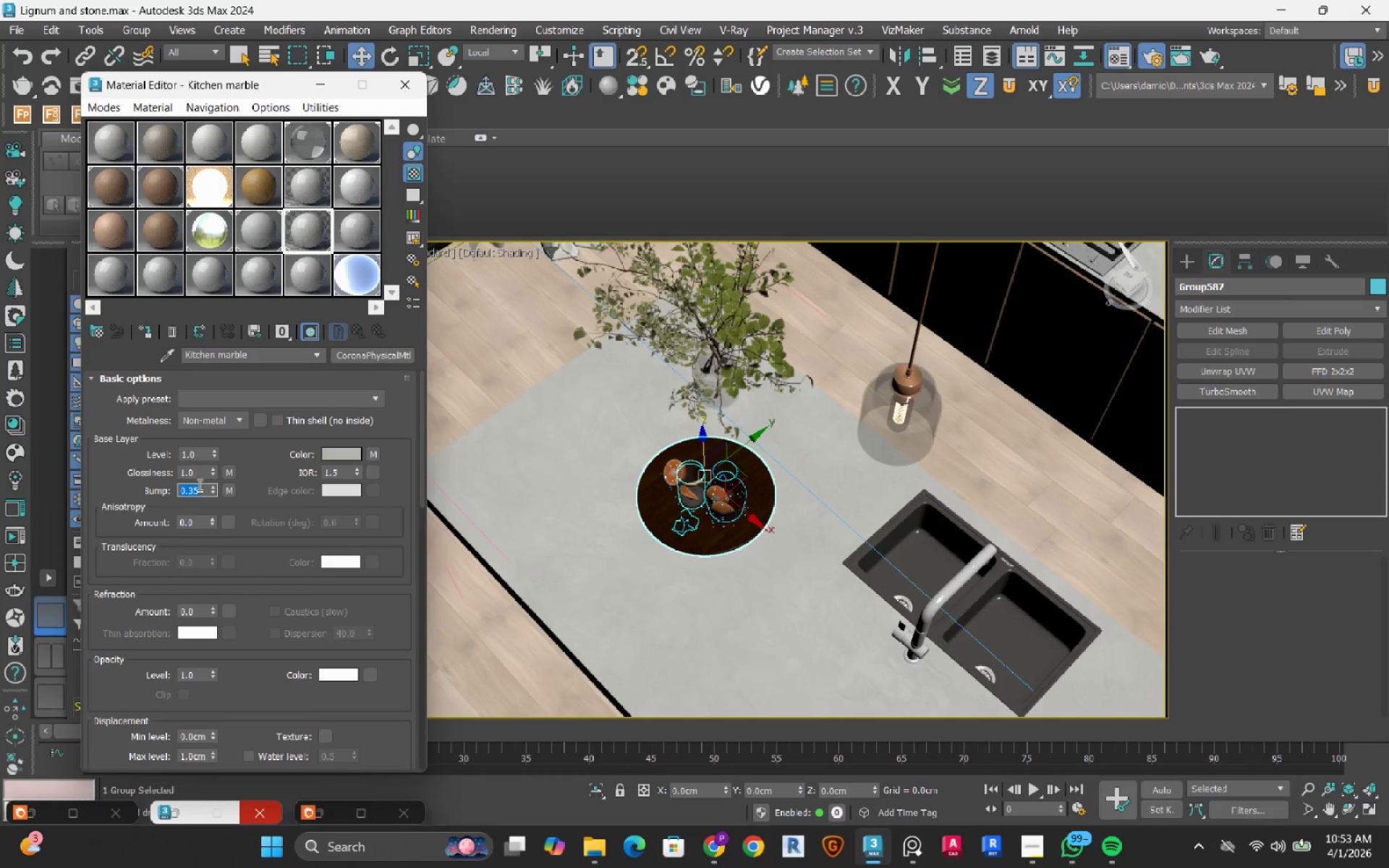 
key(Numpad2)
 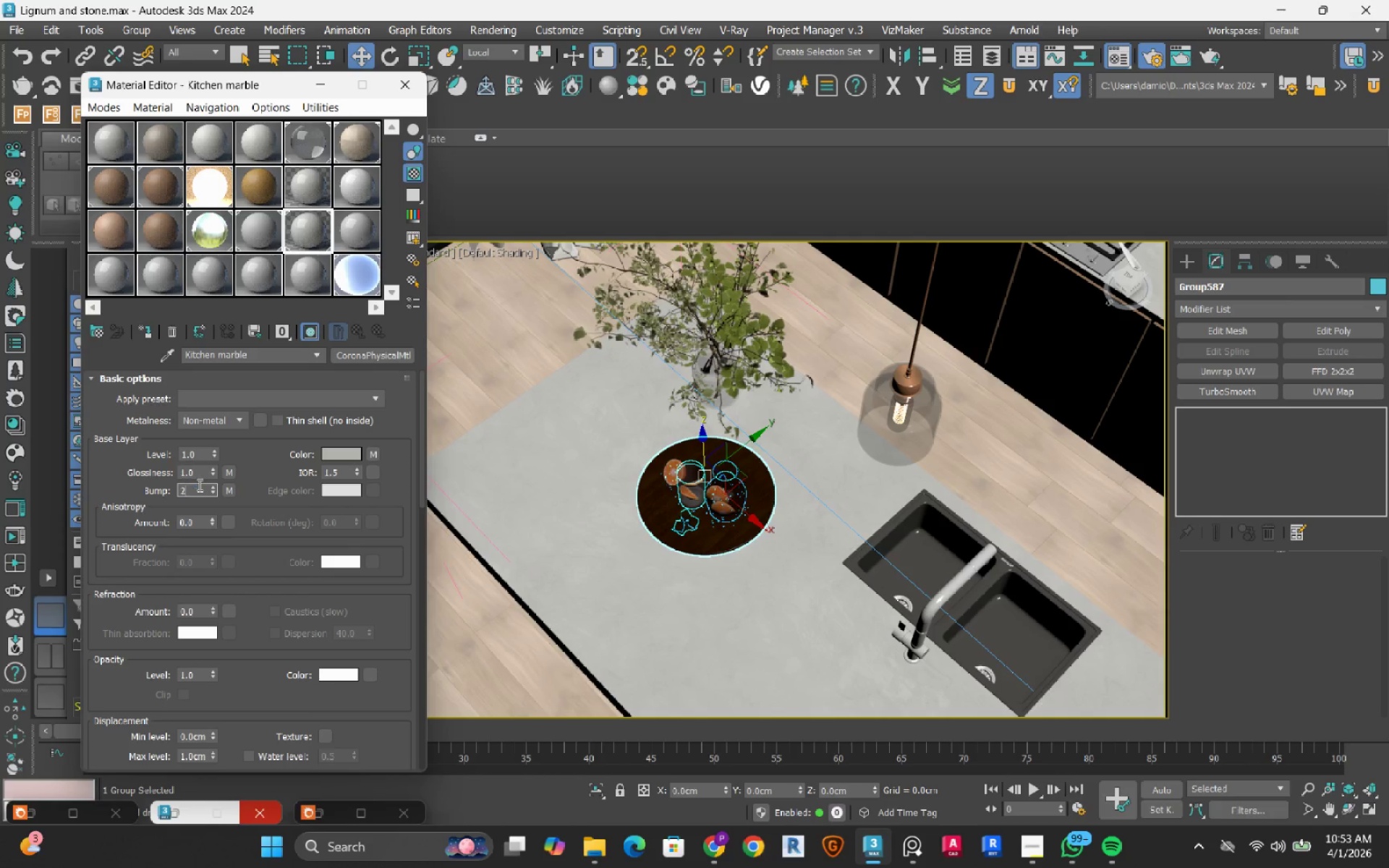 
key(NumpadEnter)
 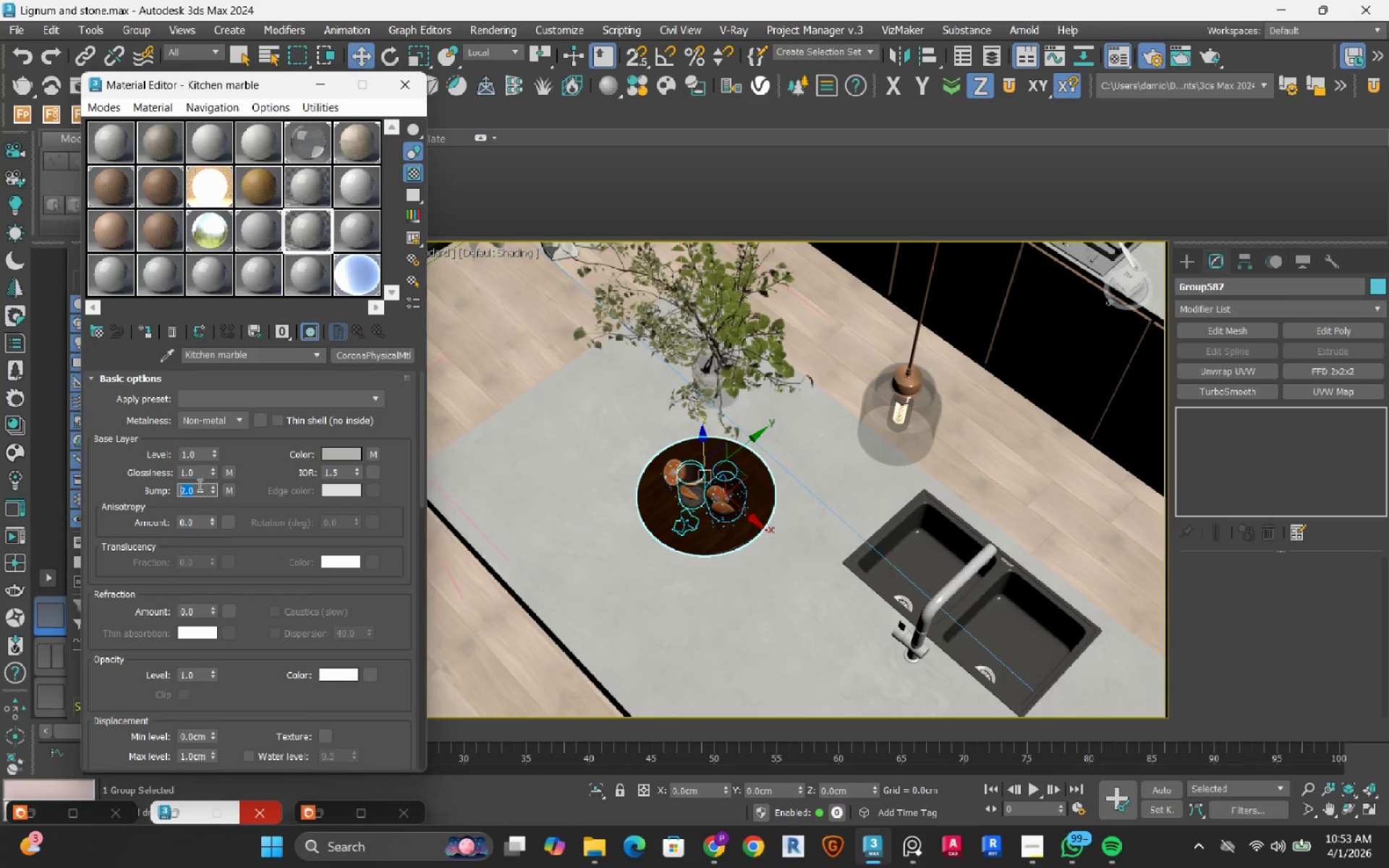 
key(Numpad3)
 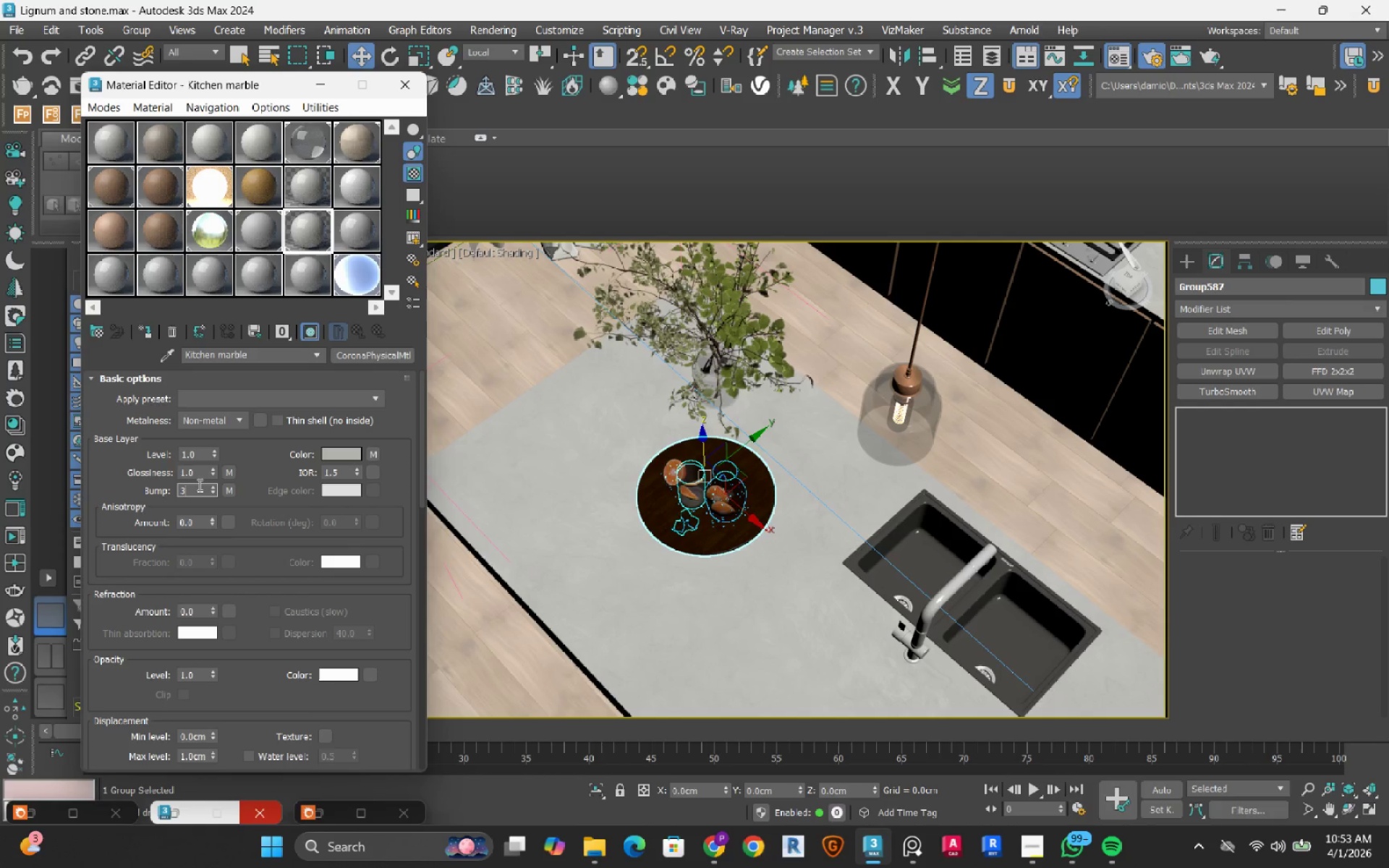 
key(NumpadEnter)
 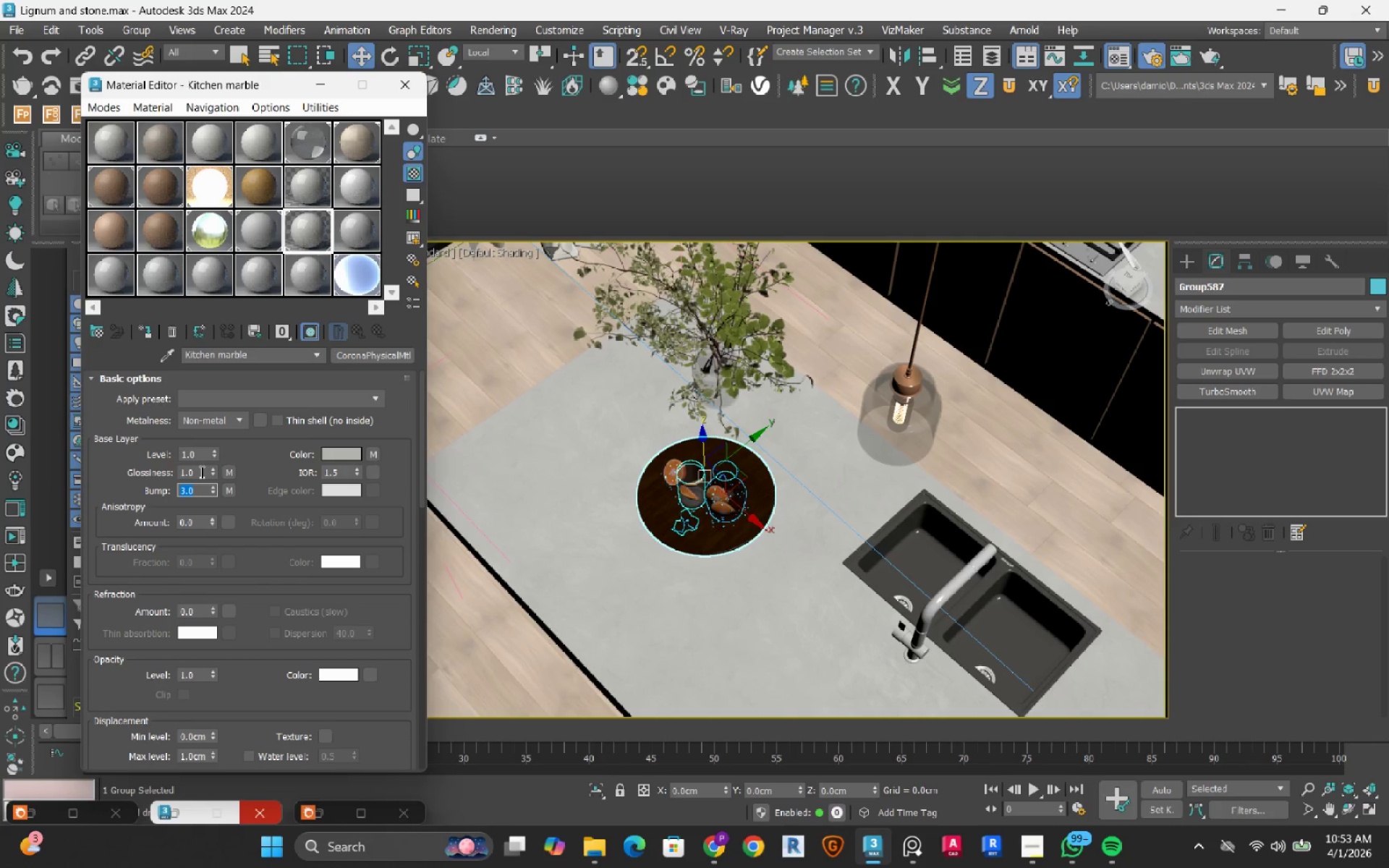 
double_click([200, 472])
 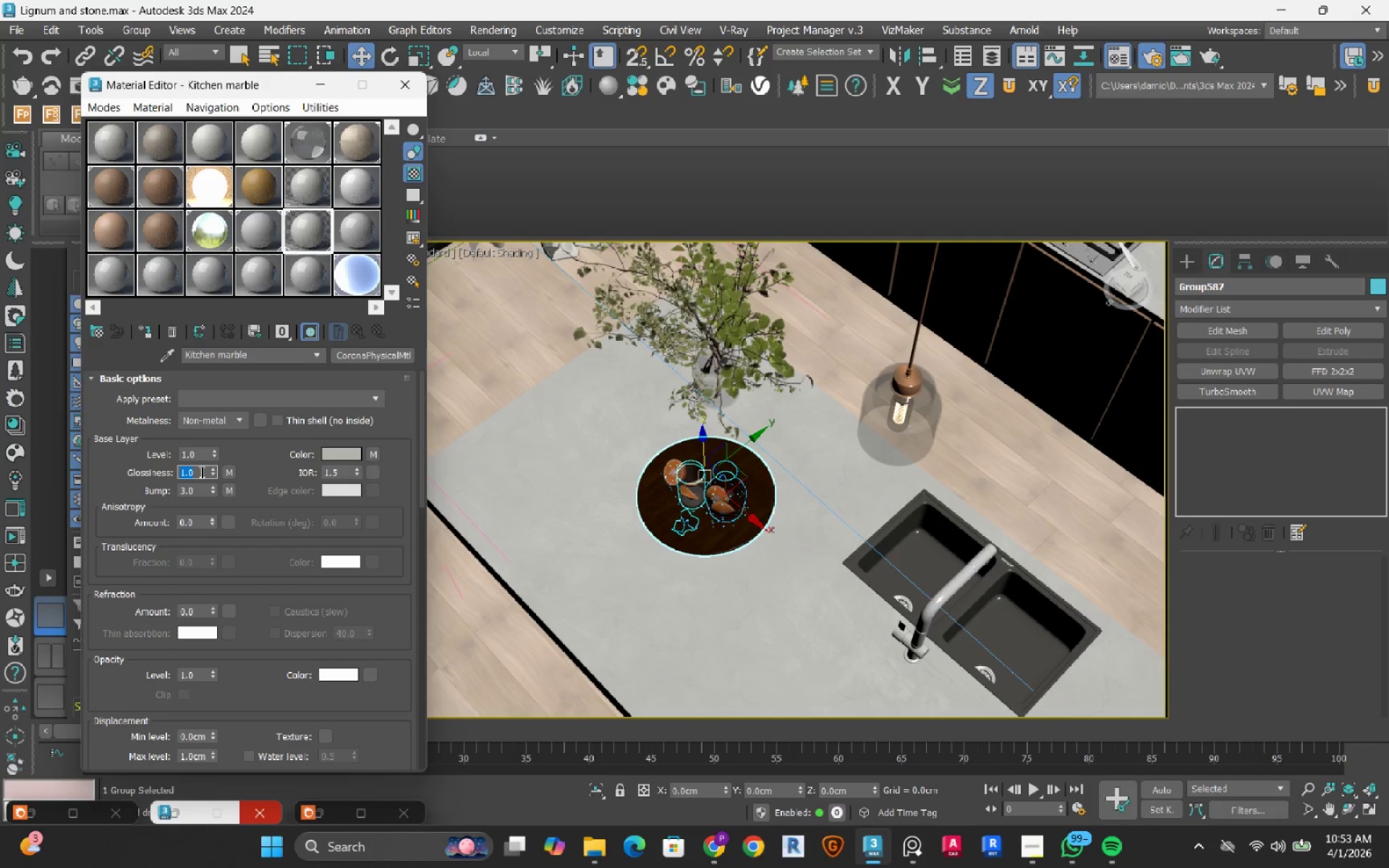 
key(NumpadDecimal)
 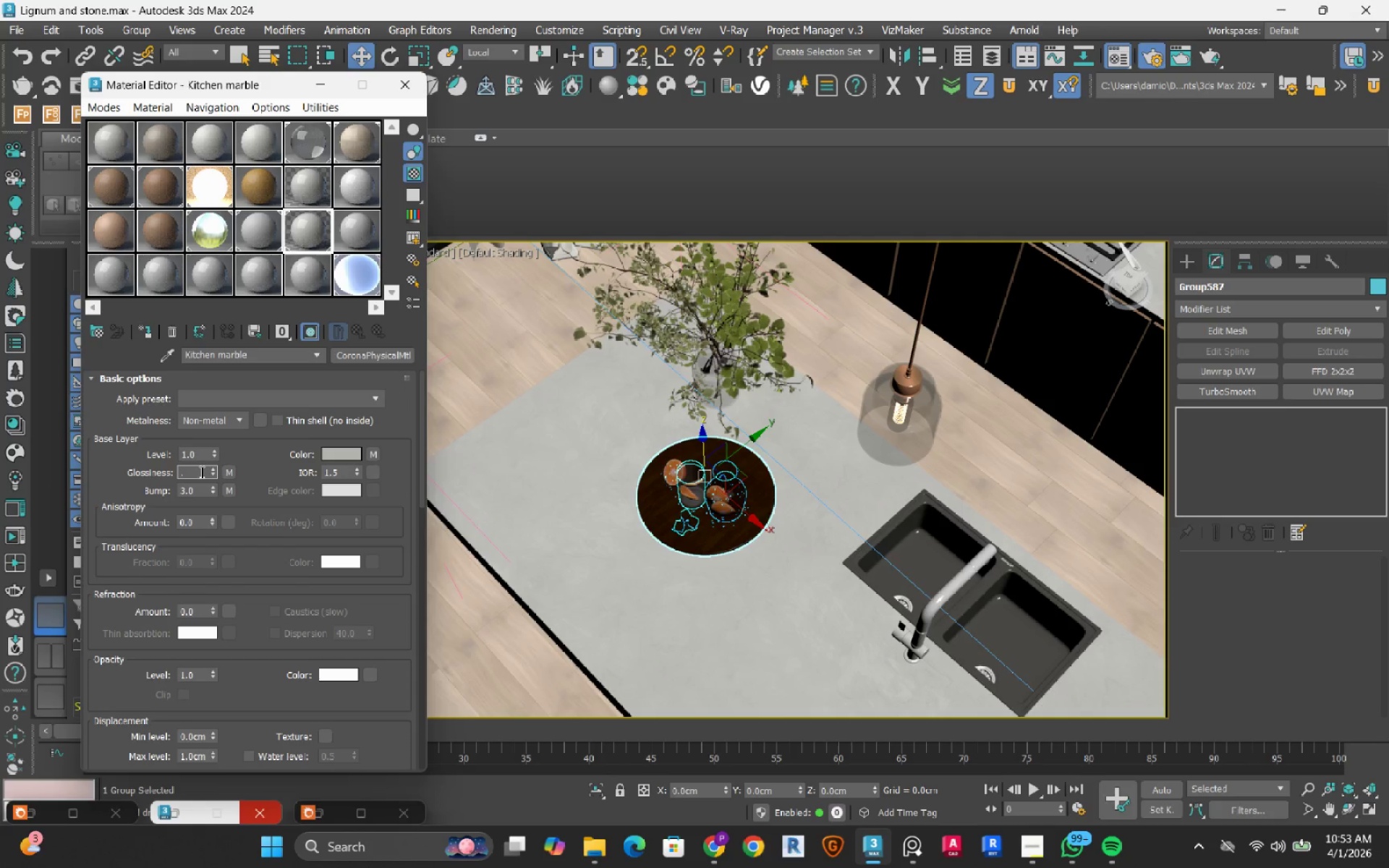 
key(Numpad8)
 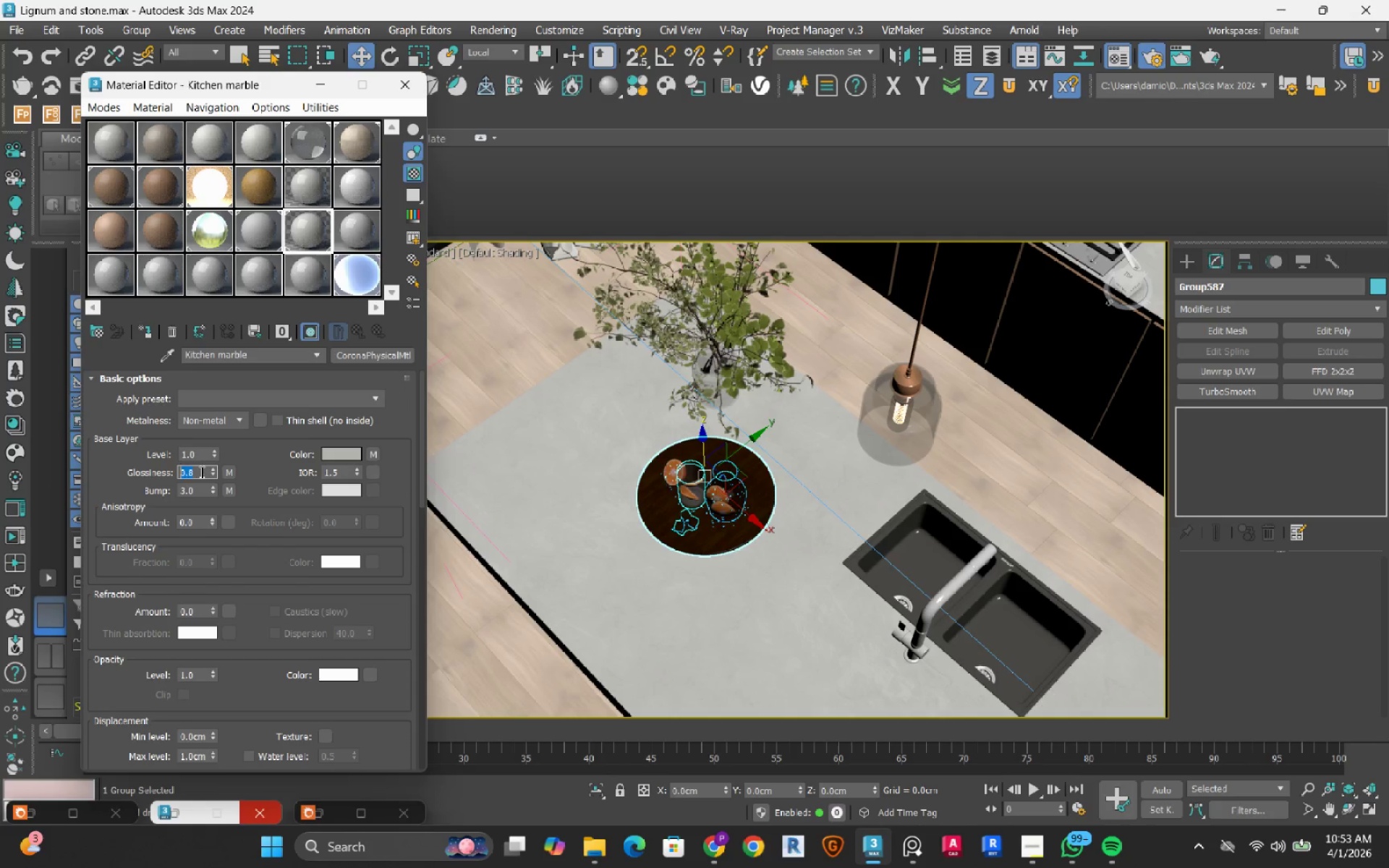 
key(NumpadEnter)
 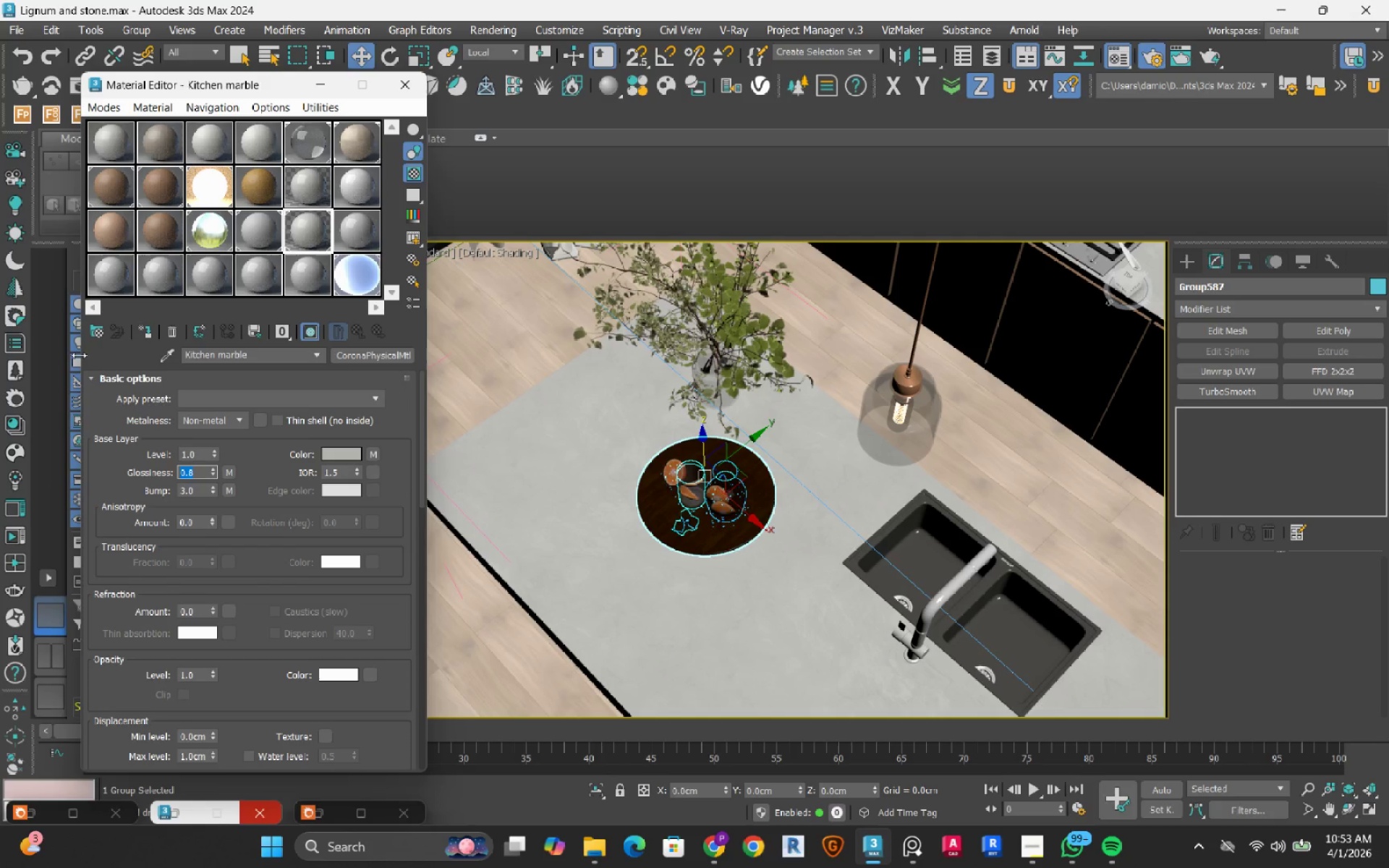 
left_click([109, 377])
 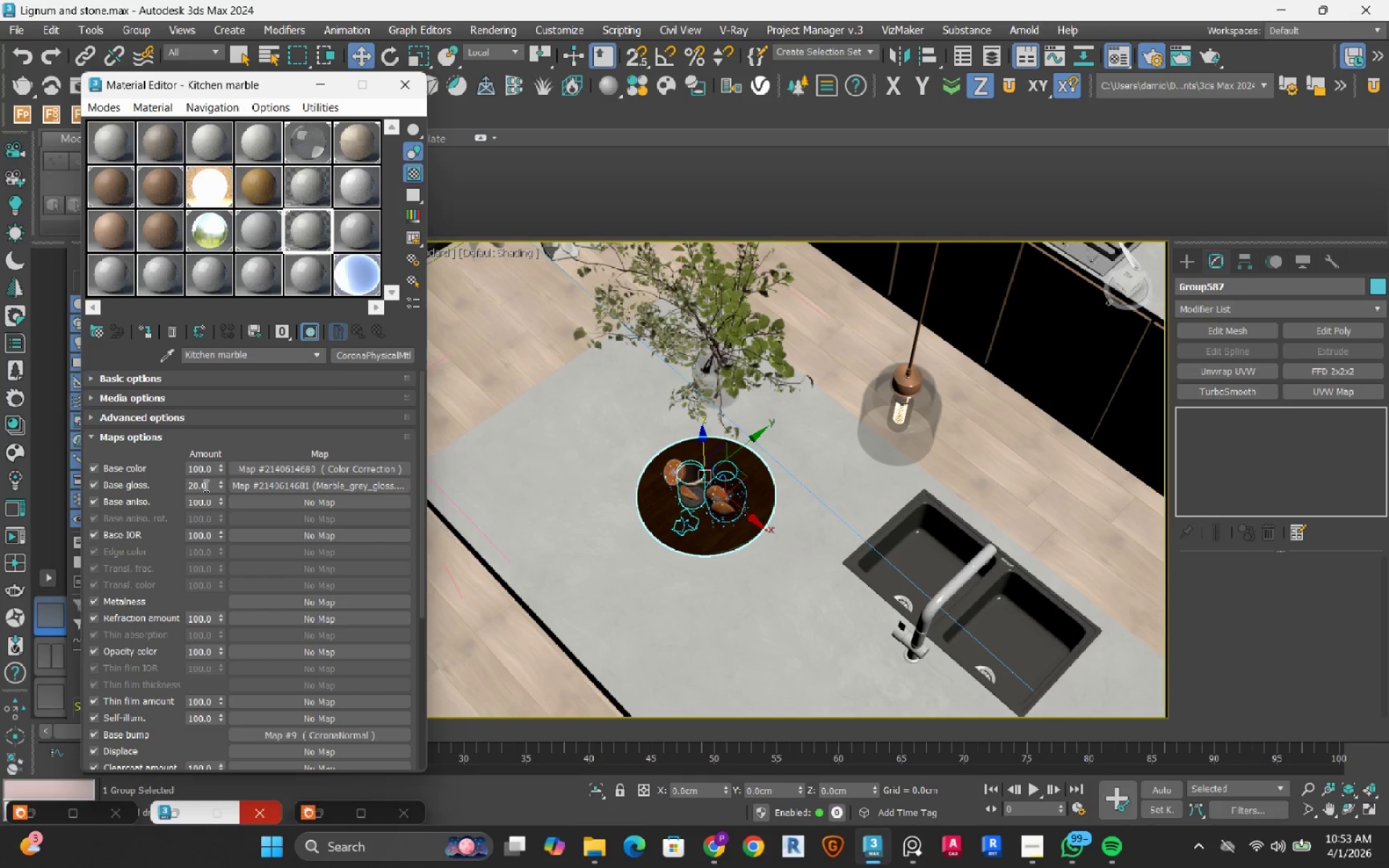 
double_click([205, 485])
 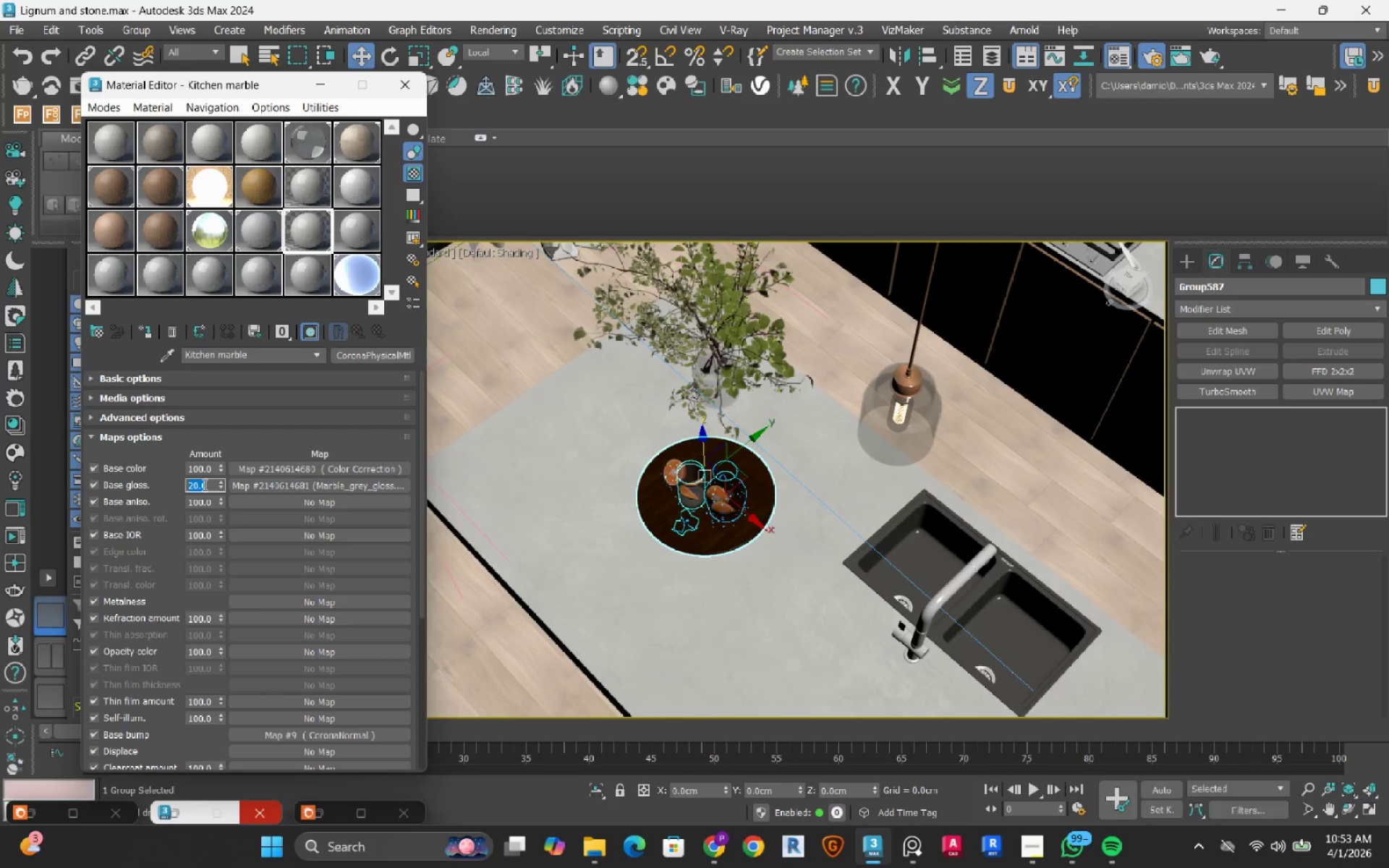 
key(Numpad5)
 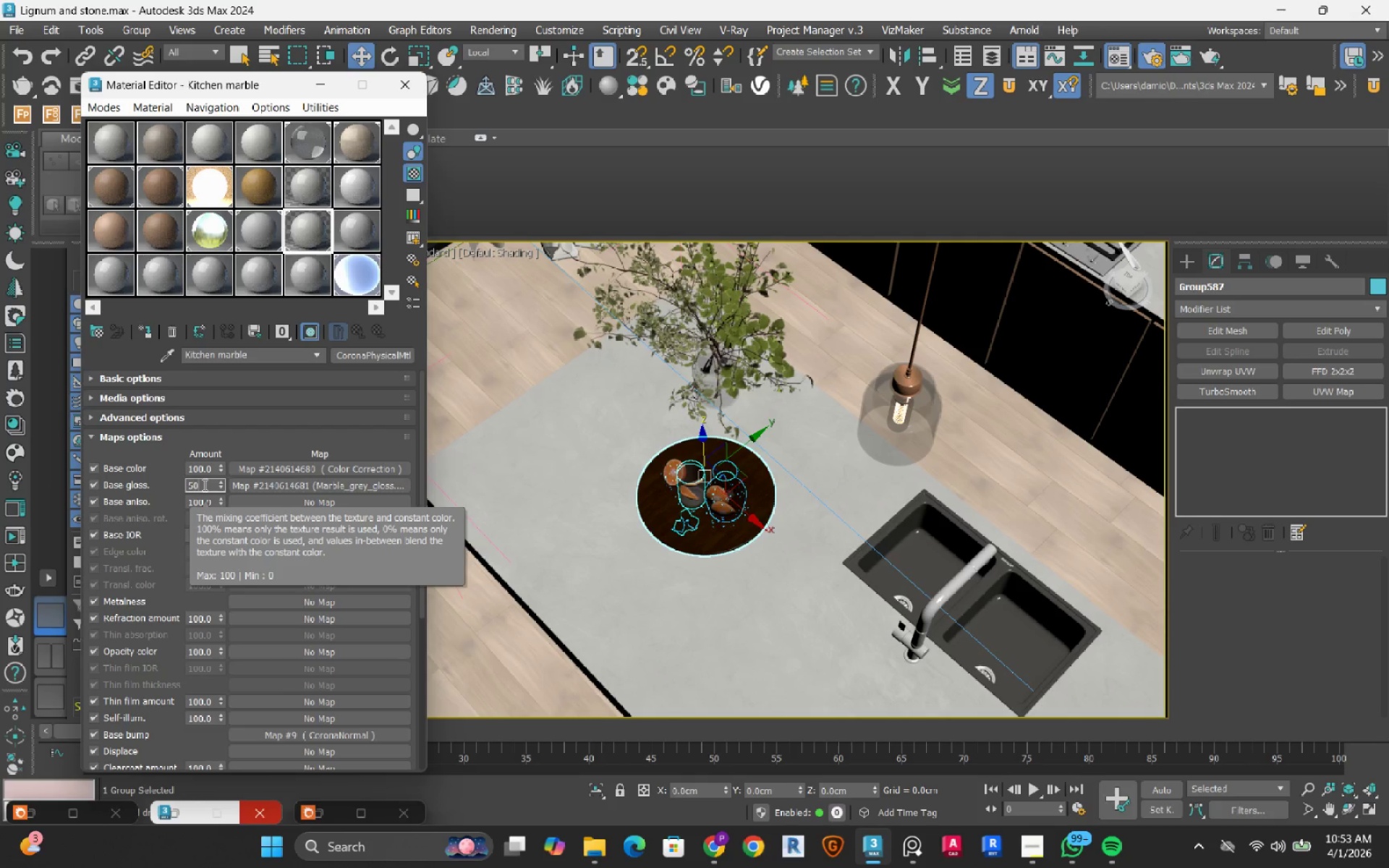 
key(Numpad0)
 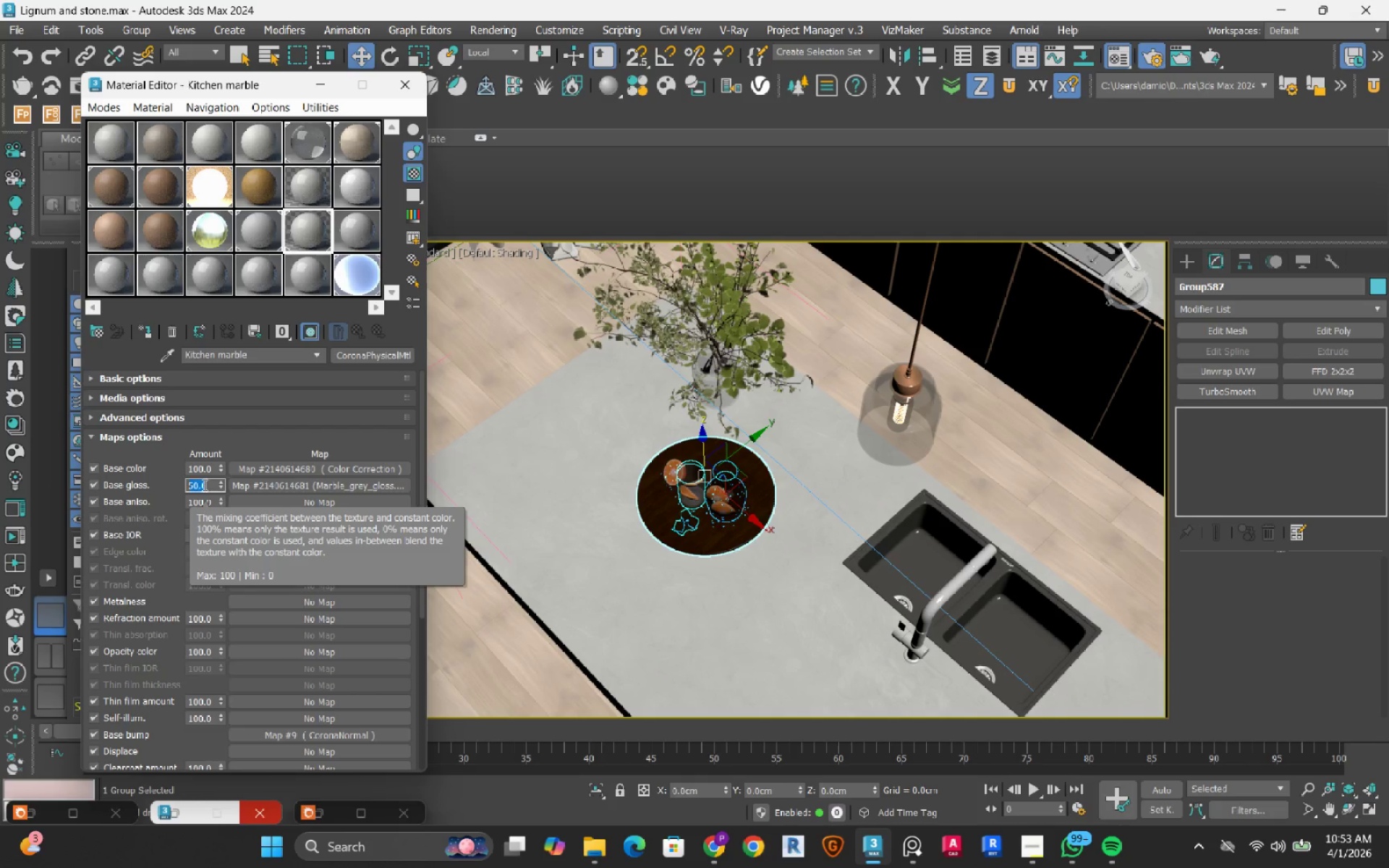 
key(NumpadEnter)
 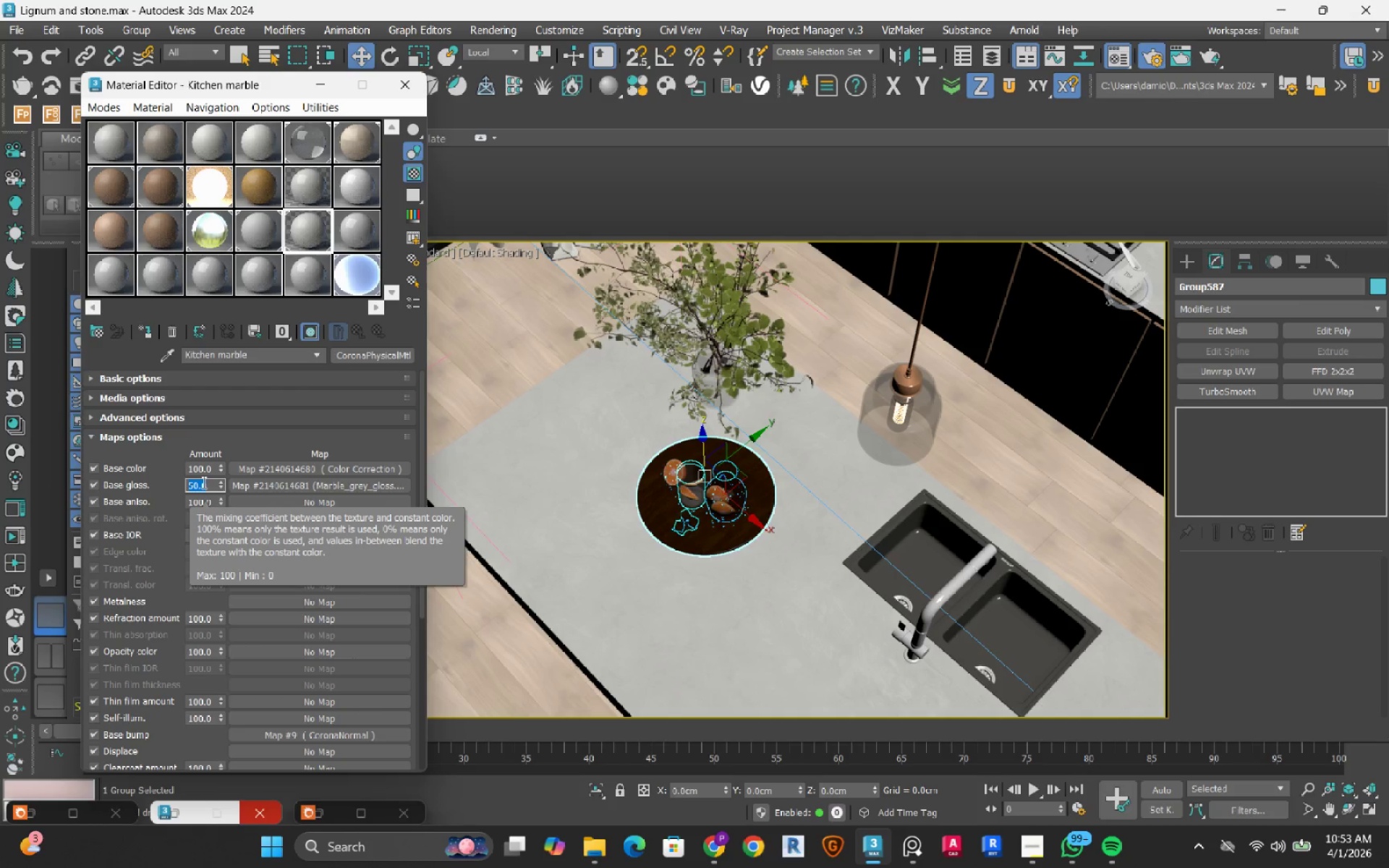 
wait(5.88)
 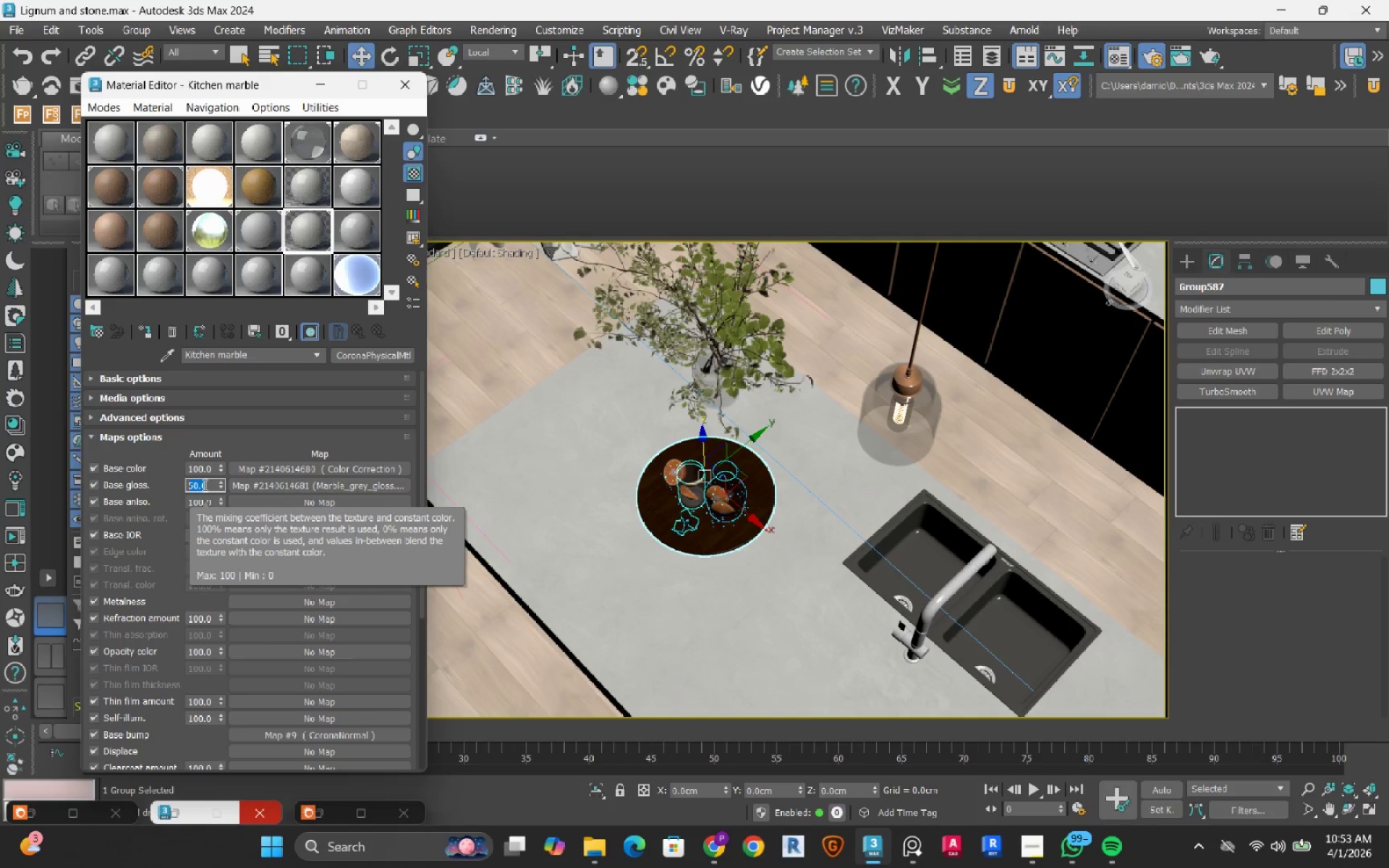 
key(Numpad3)
 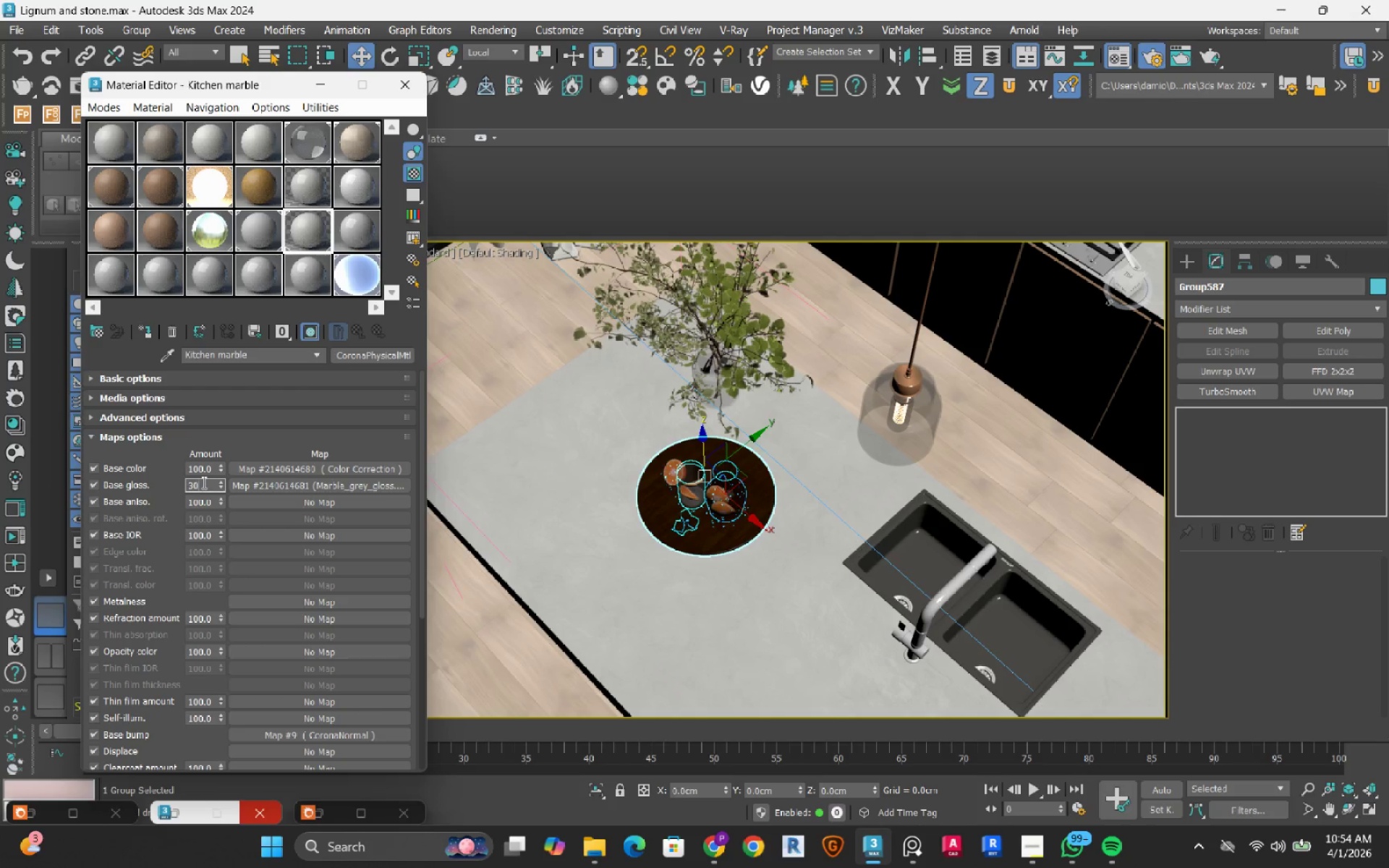 
key(Numpad0)
 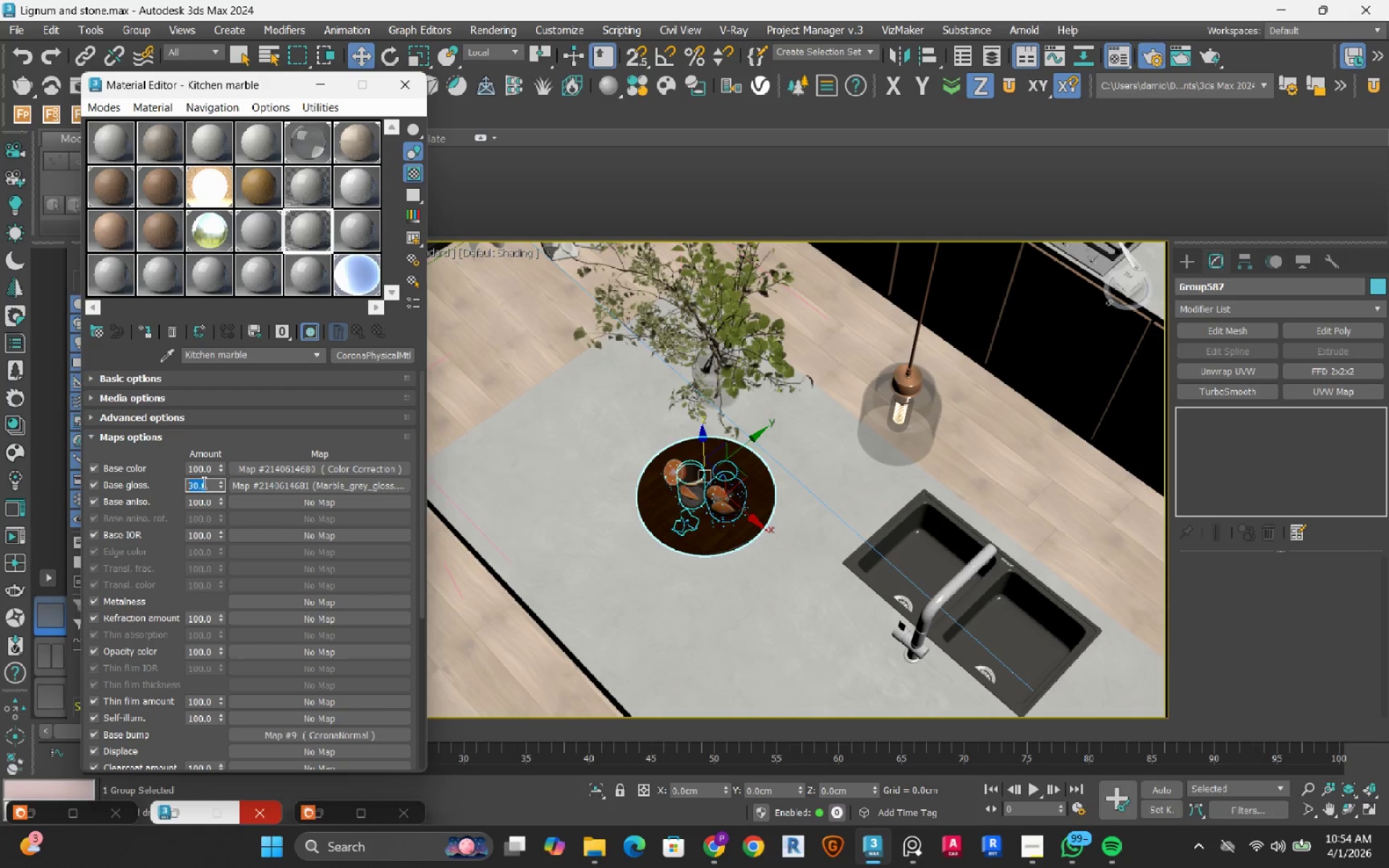 
key(NumpadEnter)
 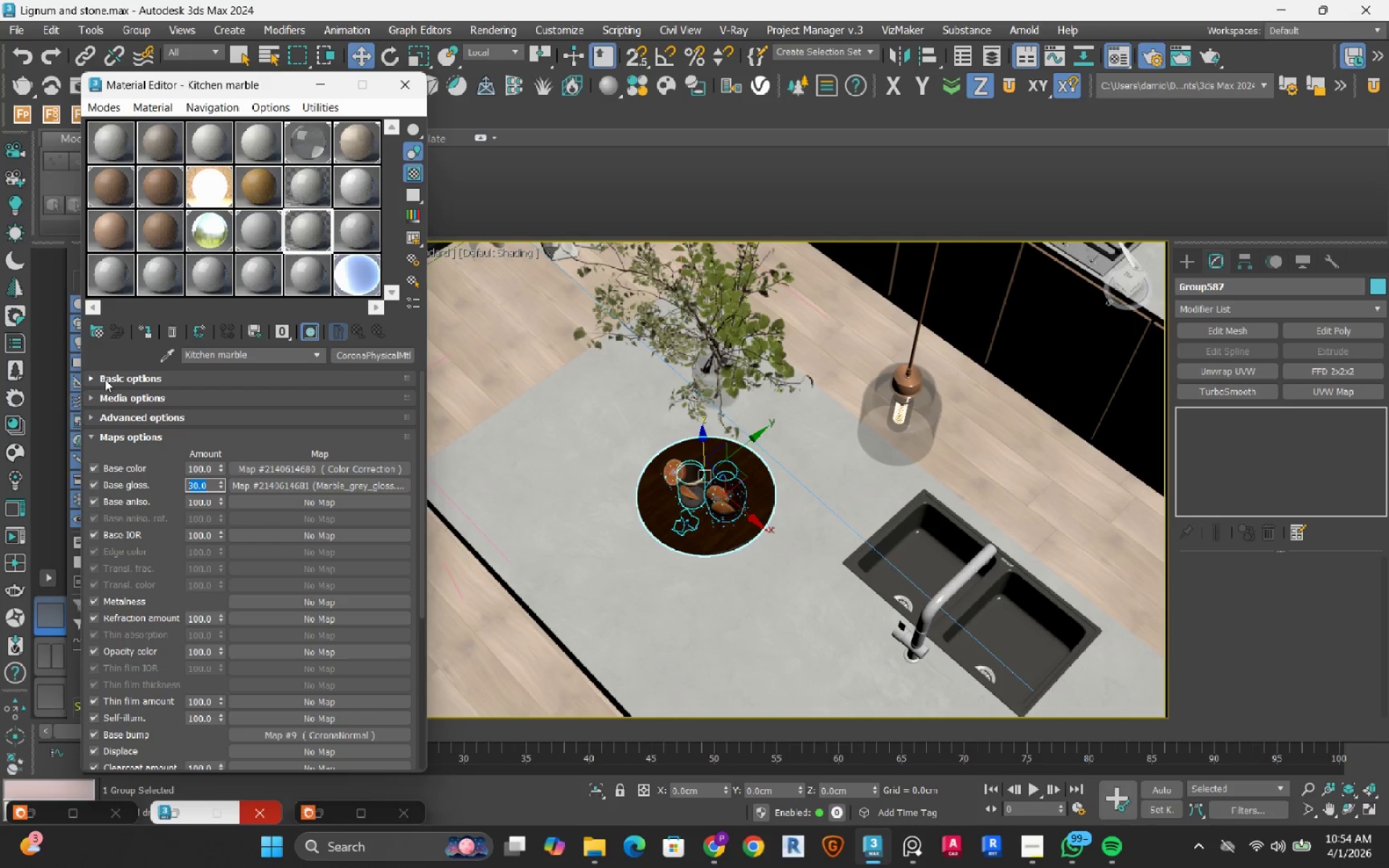 
left_click([358, 729])
 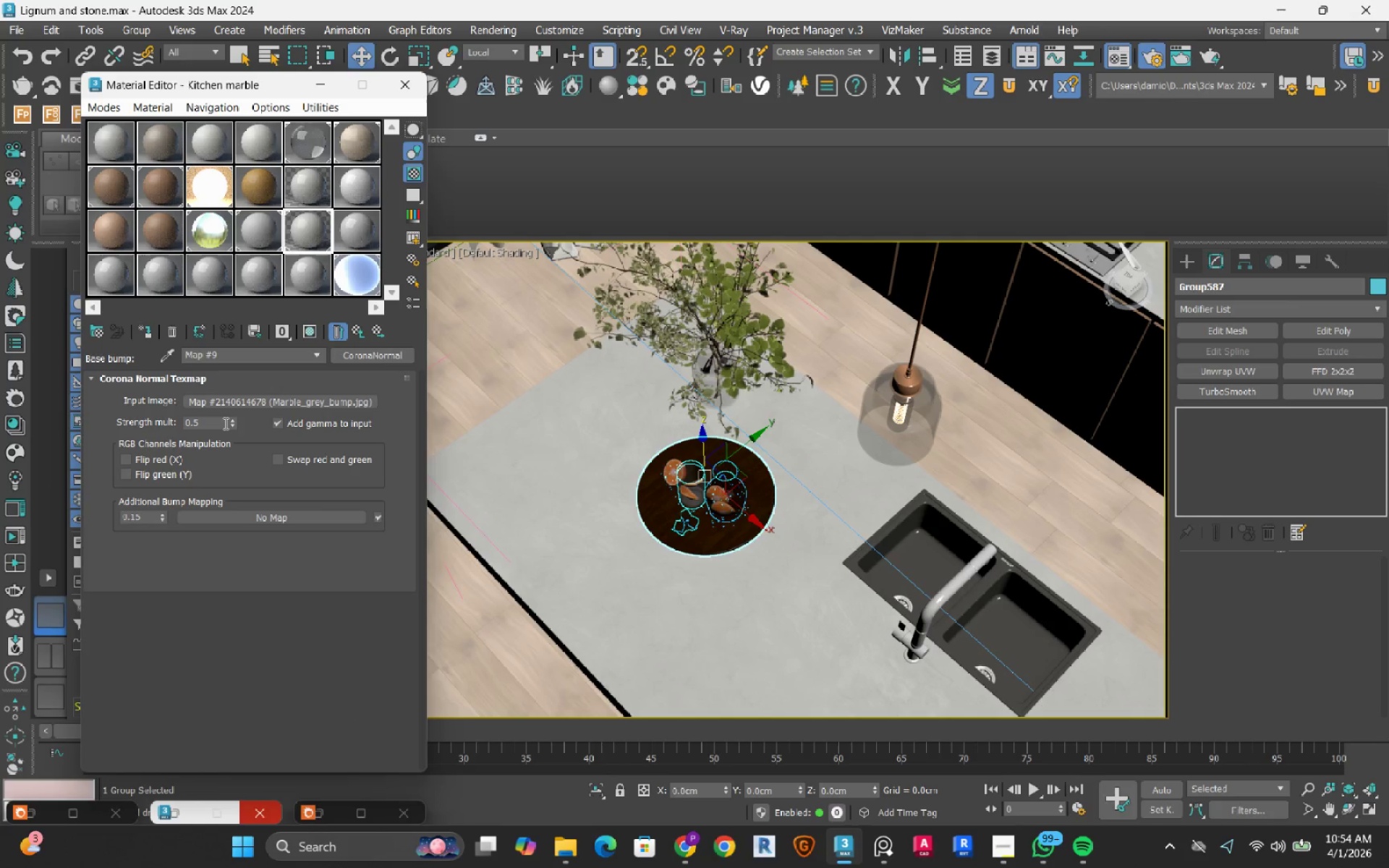 
double_click([207, 418])
 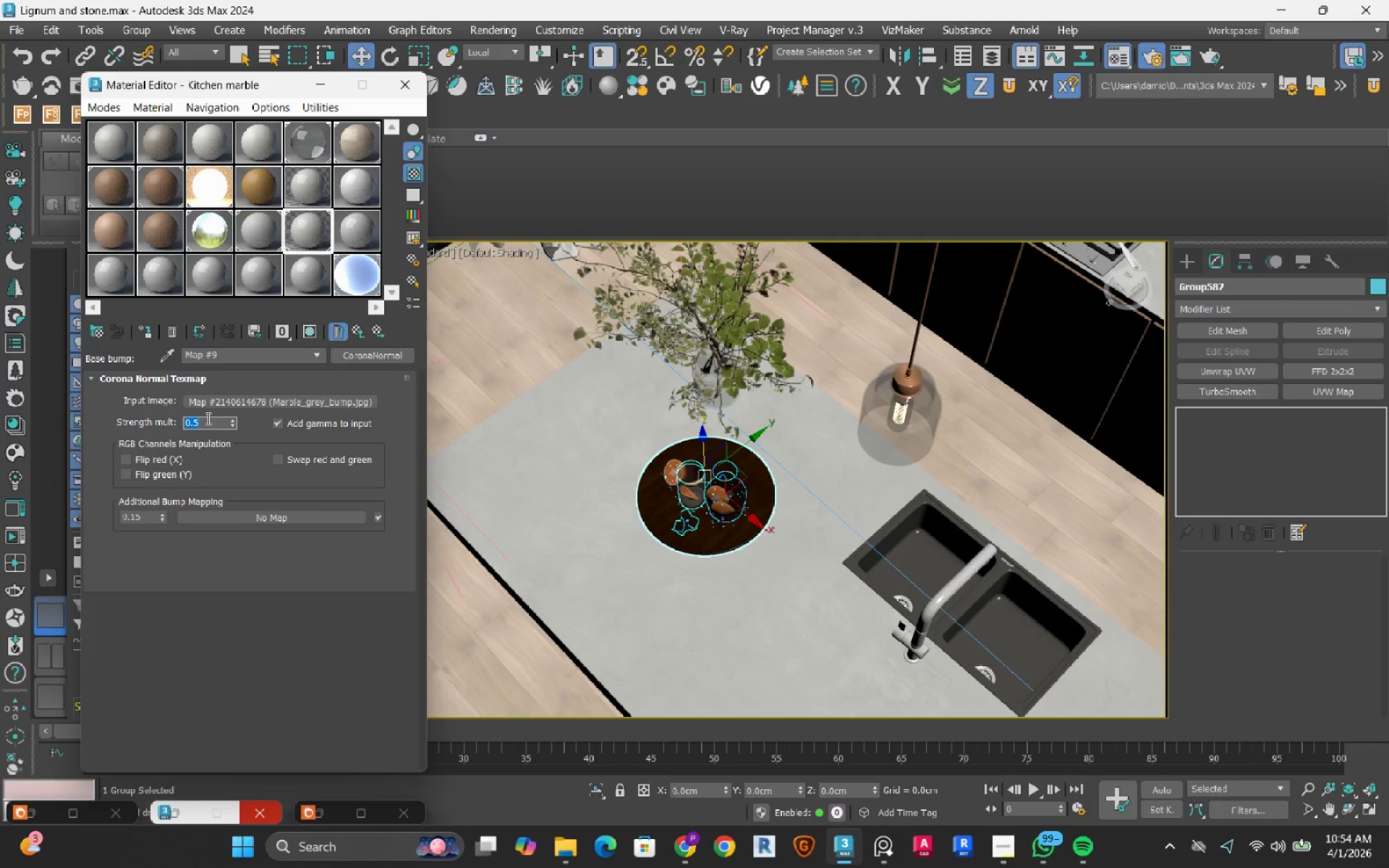 
key(Numpad1)
 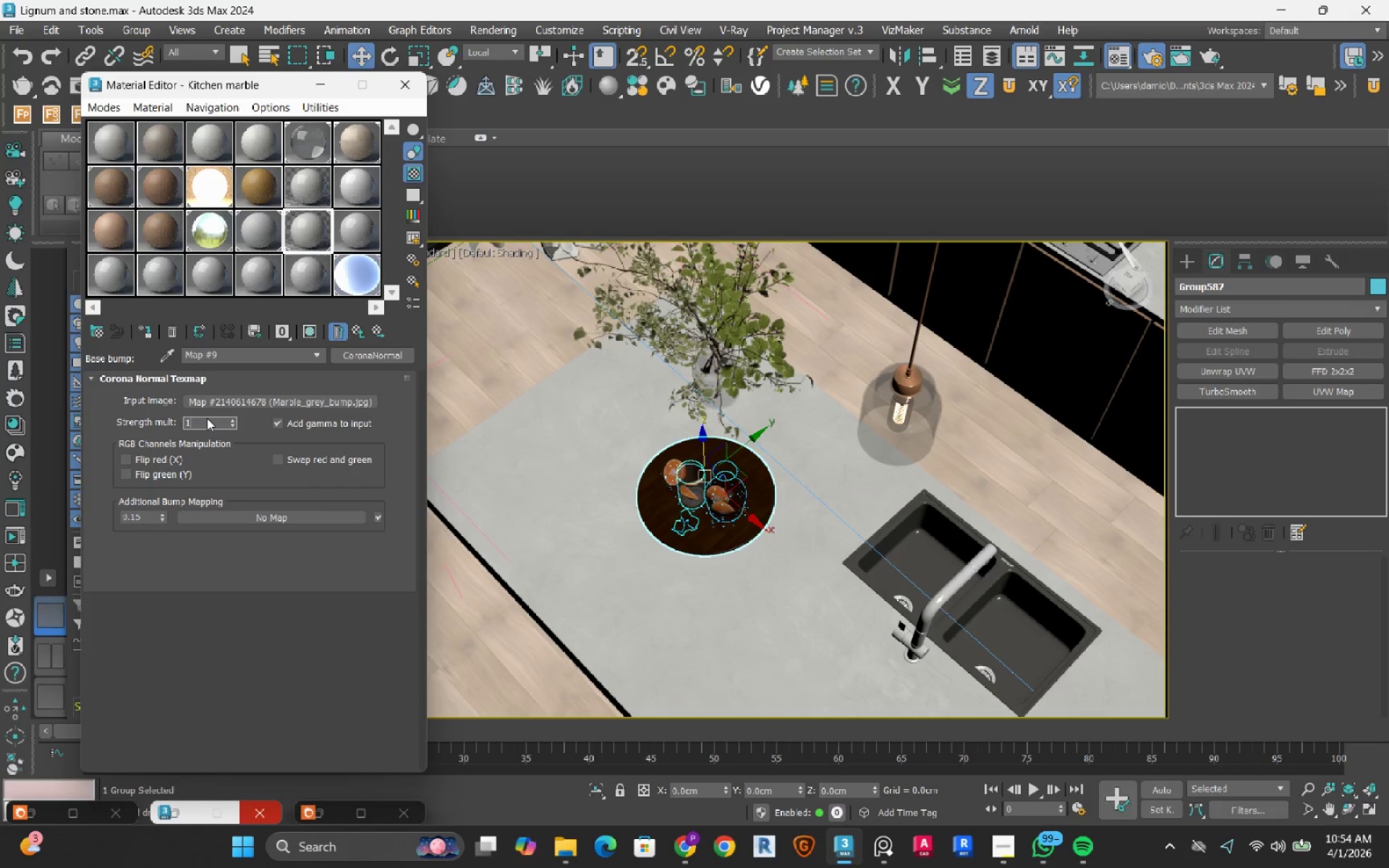 
key(NumpadEnter)
 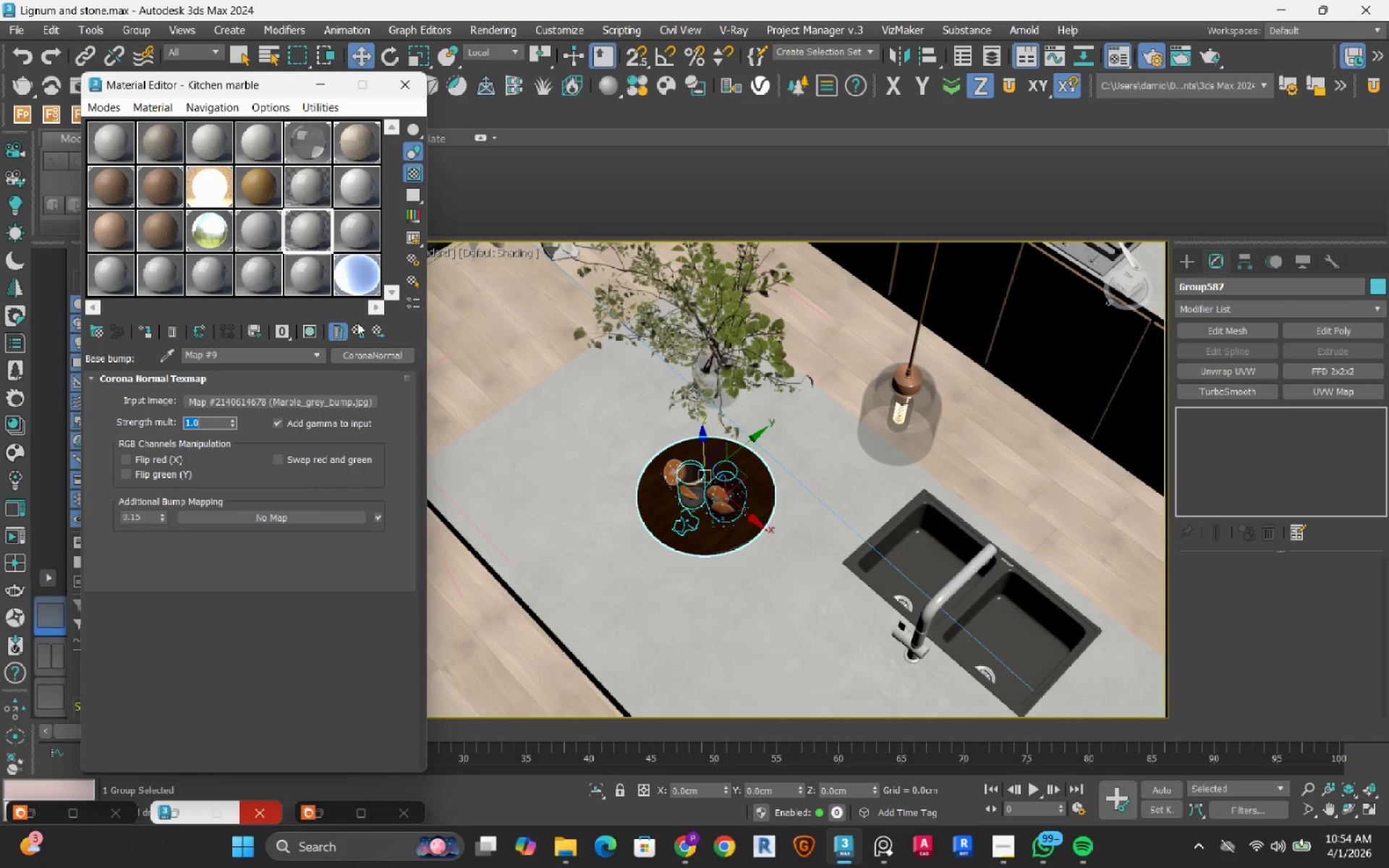 
left_click([357, 324])
 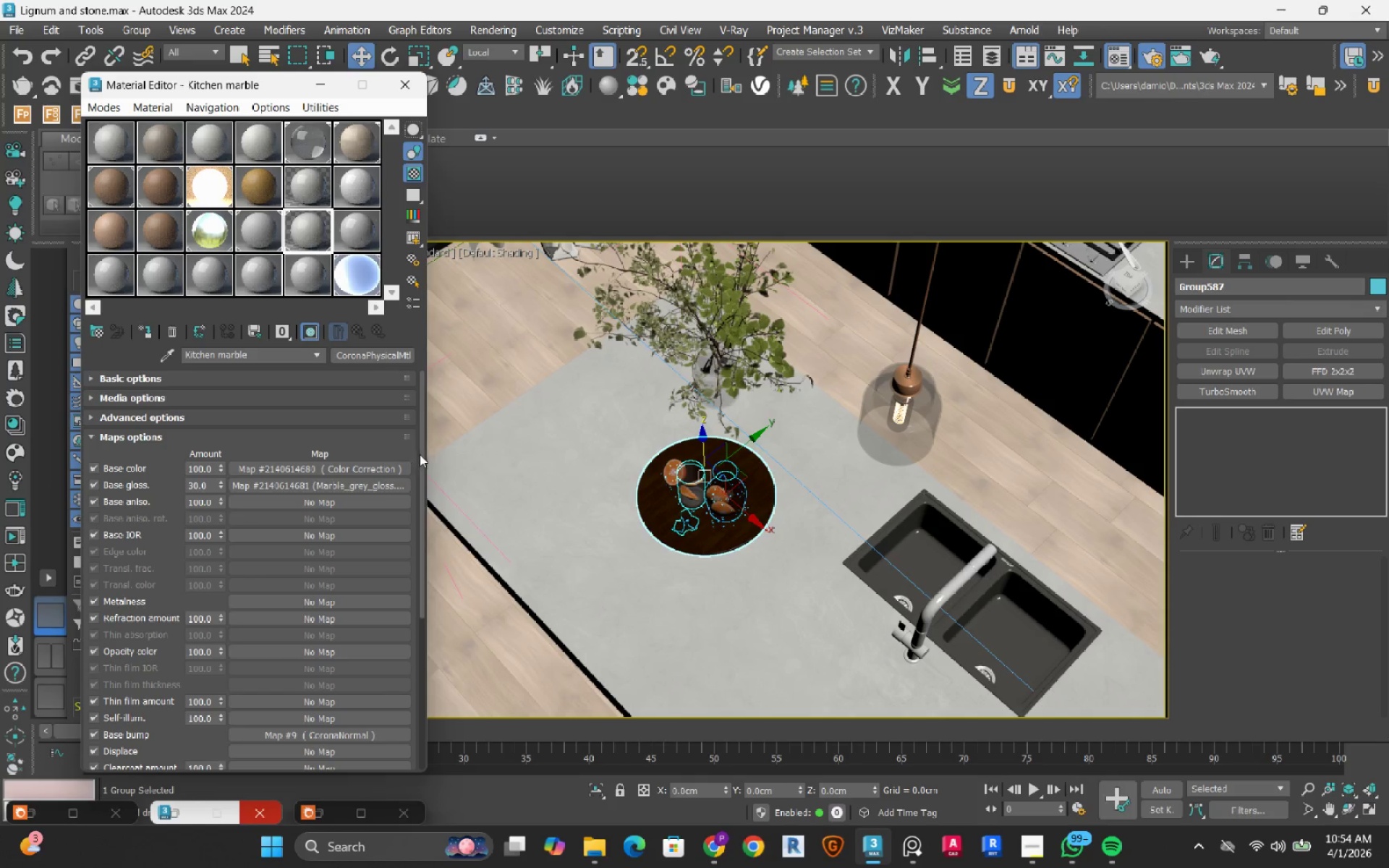 
left_click([134, 383])
 